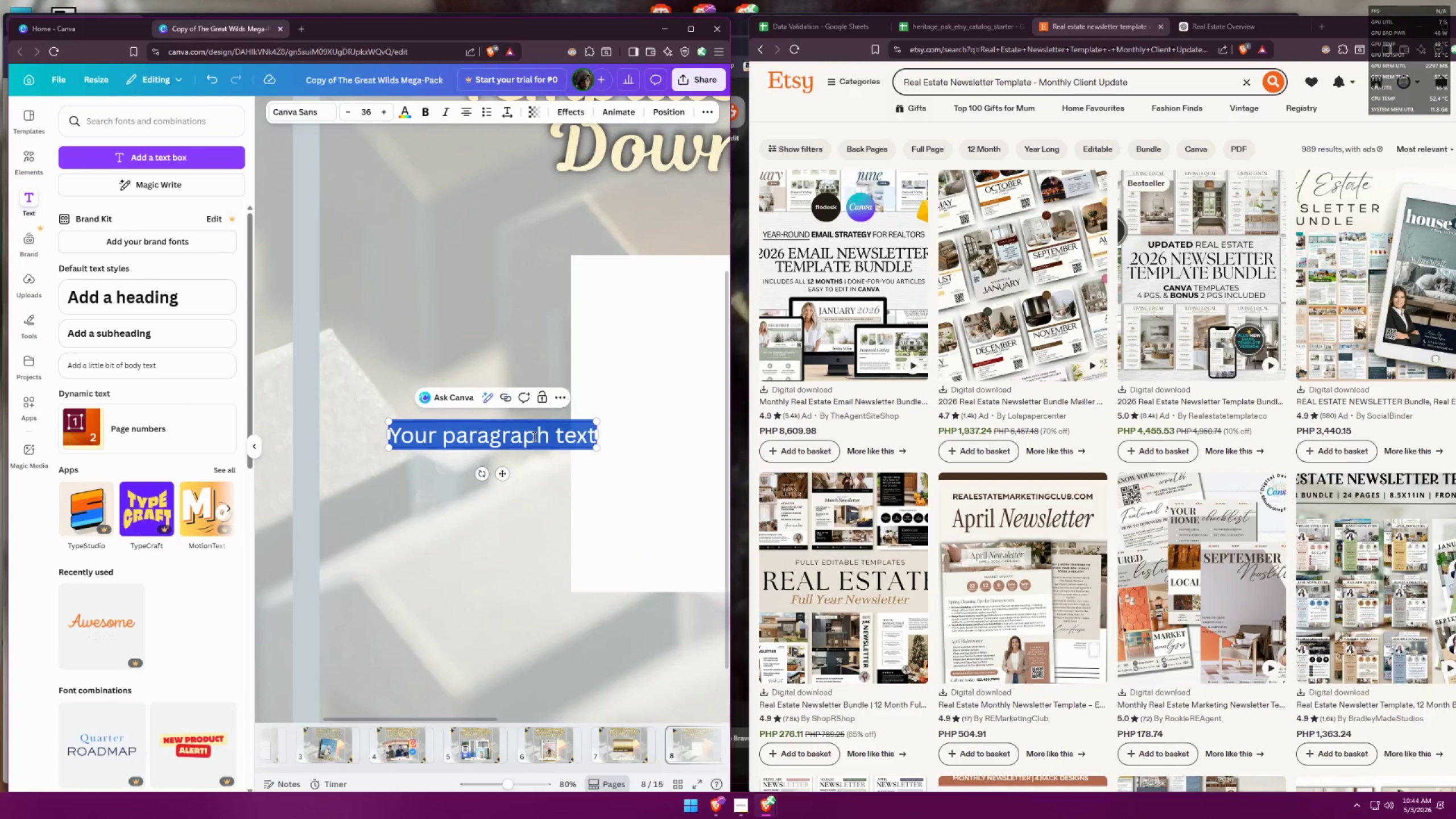 
type(January)
 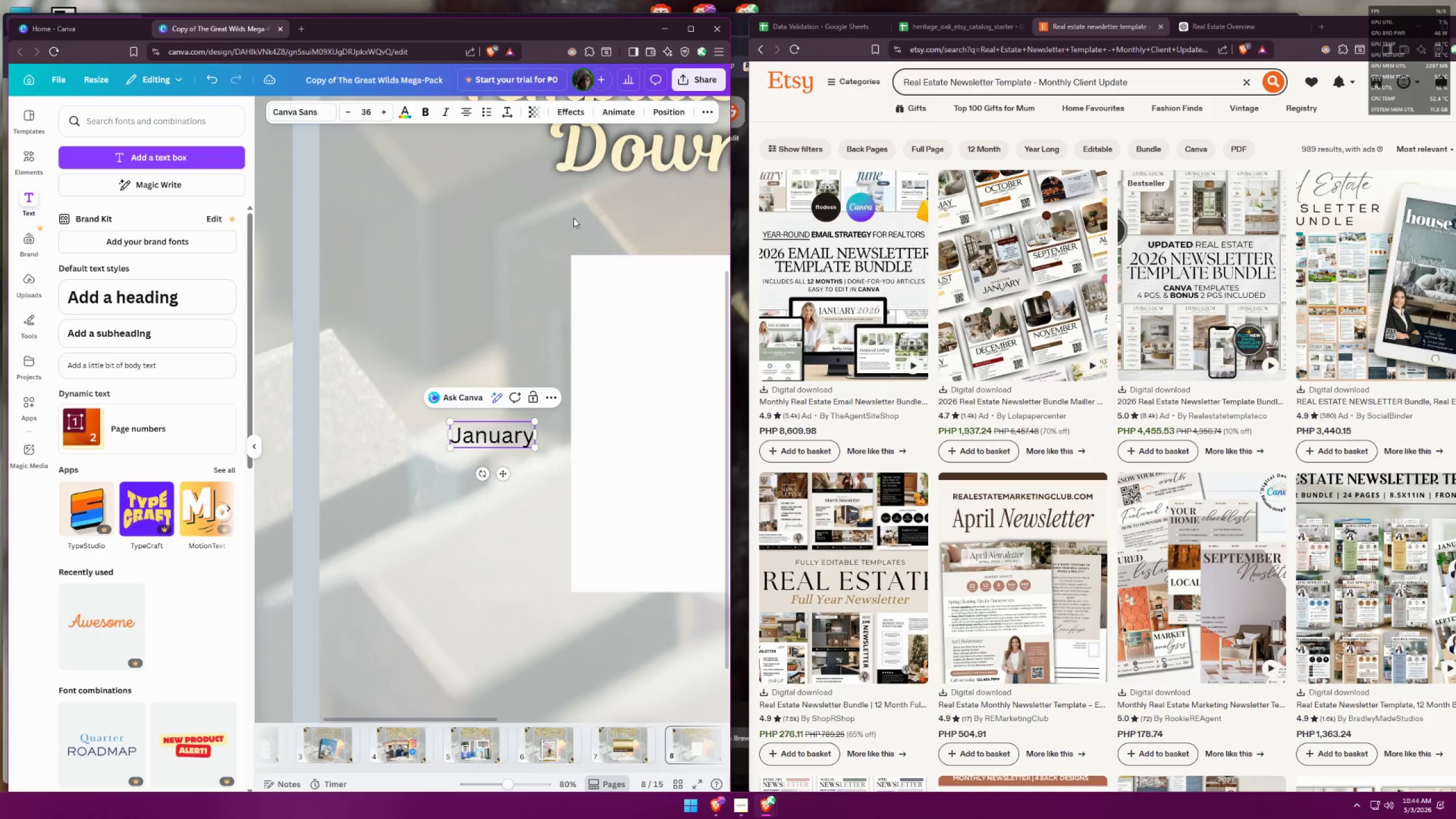 
key(Control+ControlLeft)
 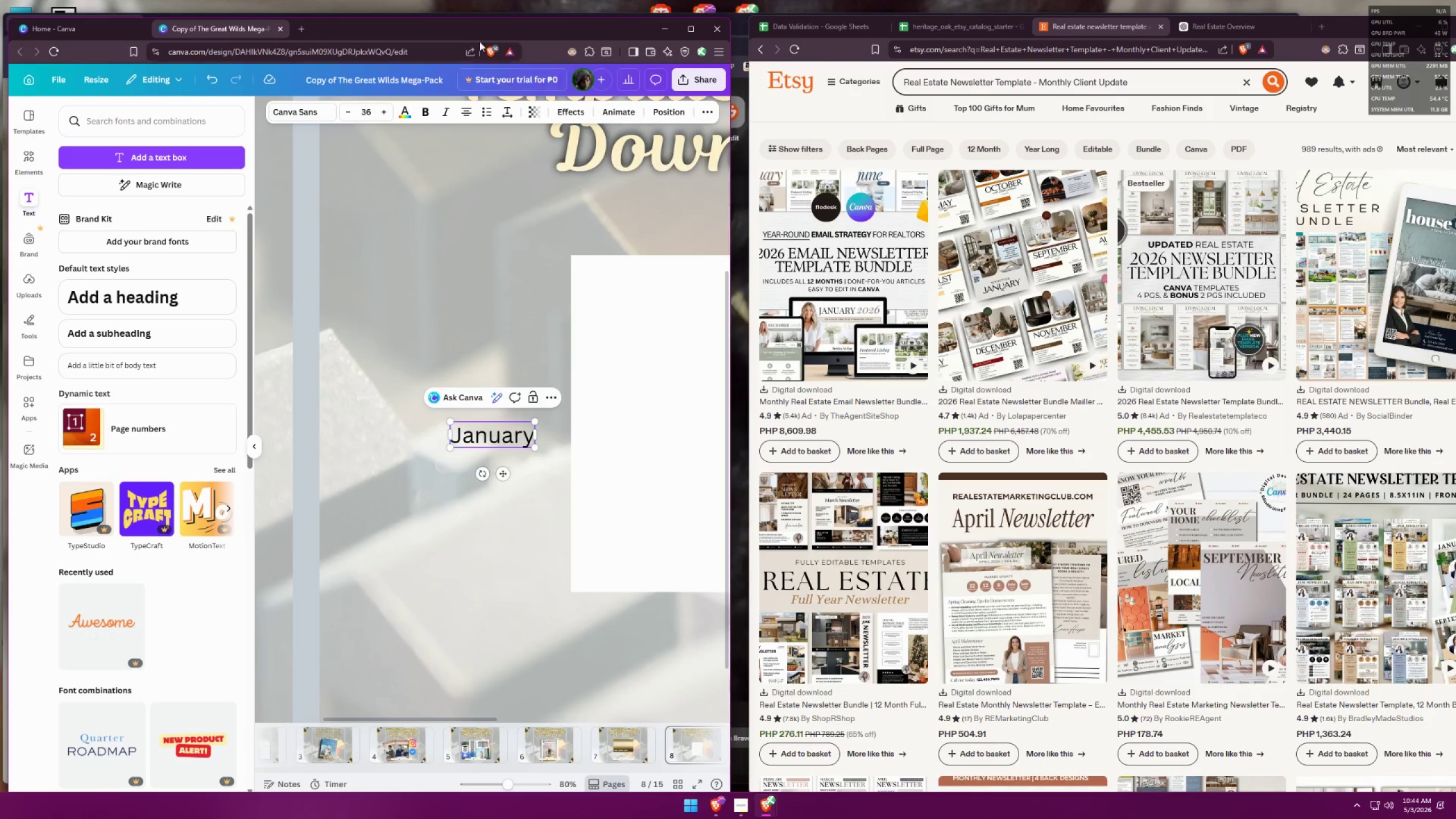 
key(Control+A)
 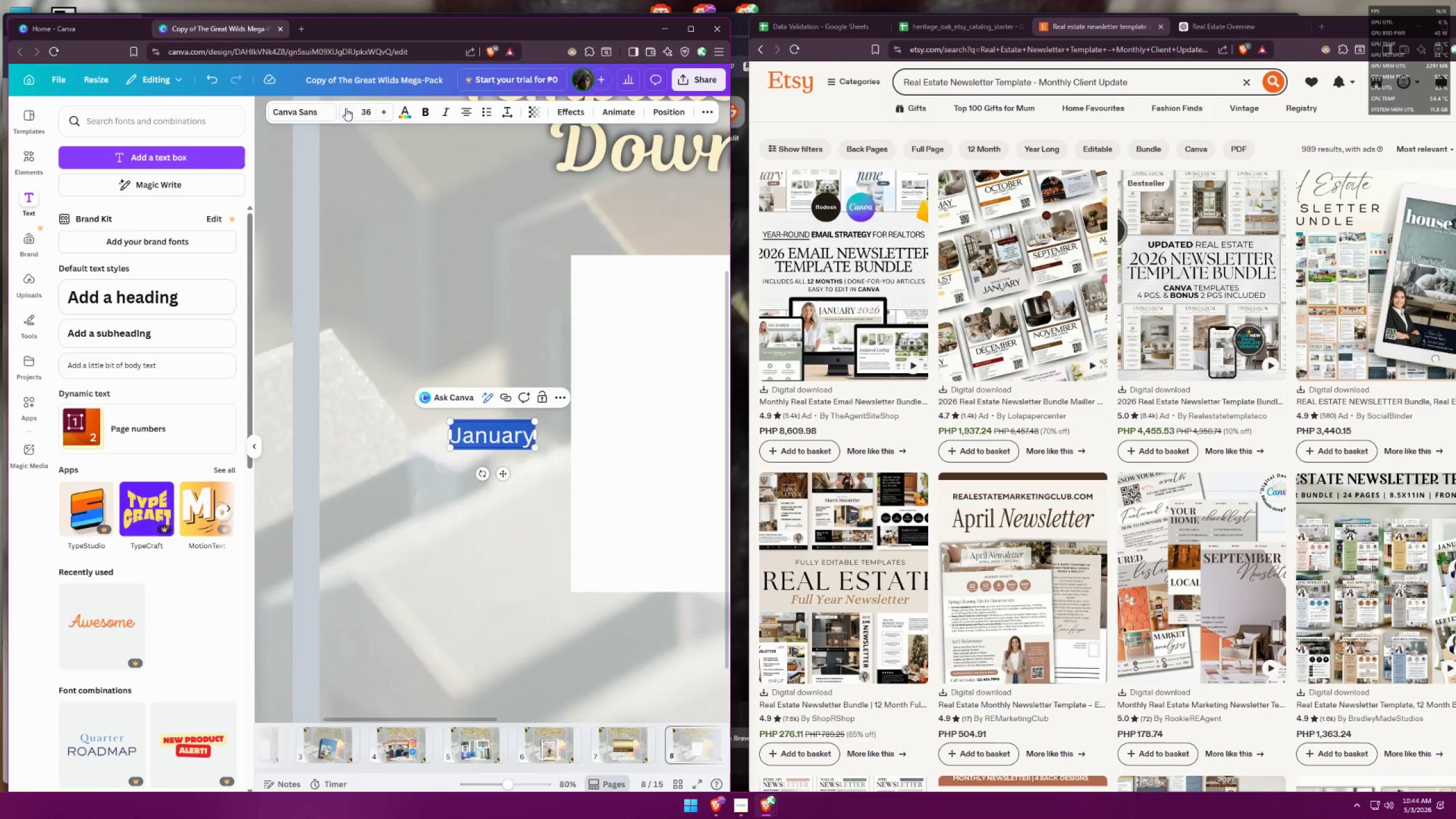 
left_click([328, 106])
 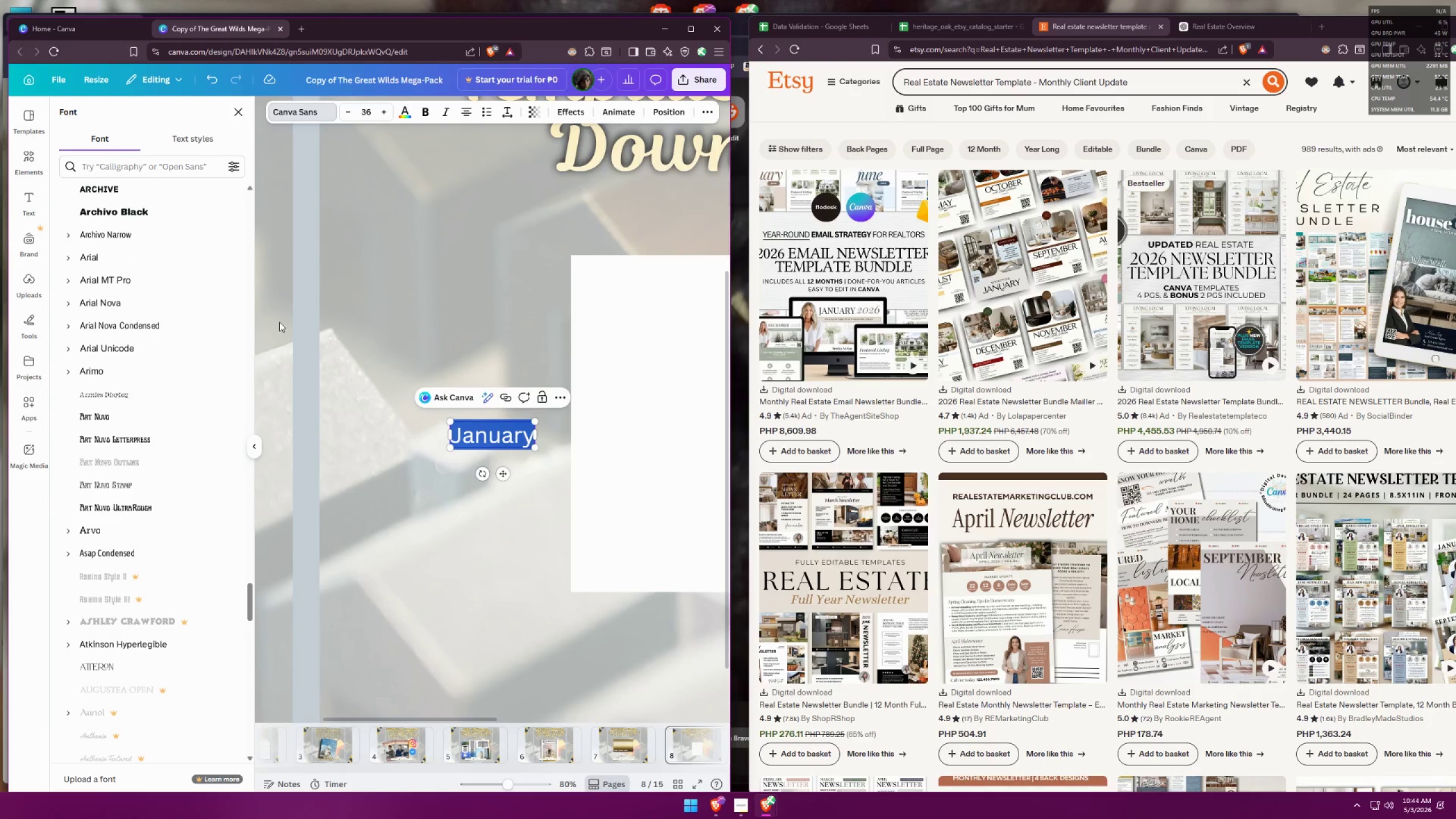 
scroll: coordinate [184, 518], scroll_direction: down, amount: 6.0
 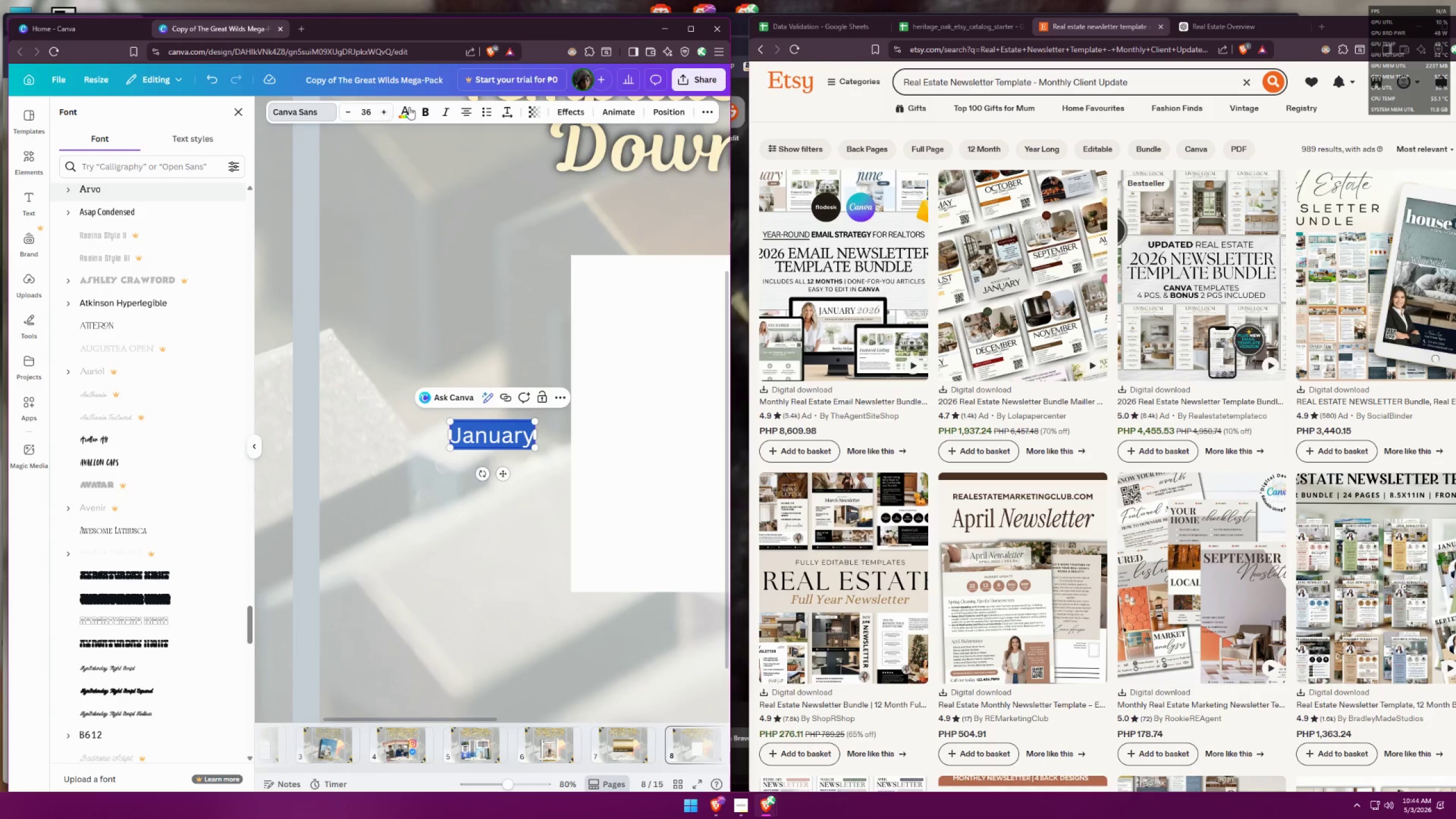 
left_click([404, 107])
 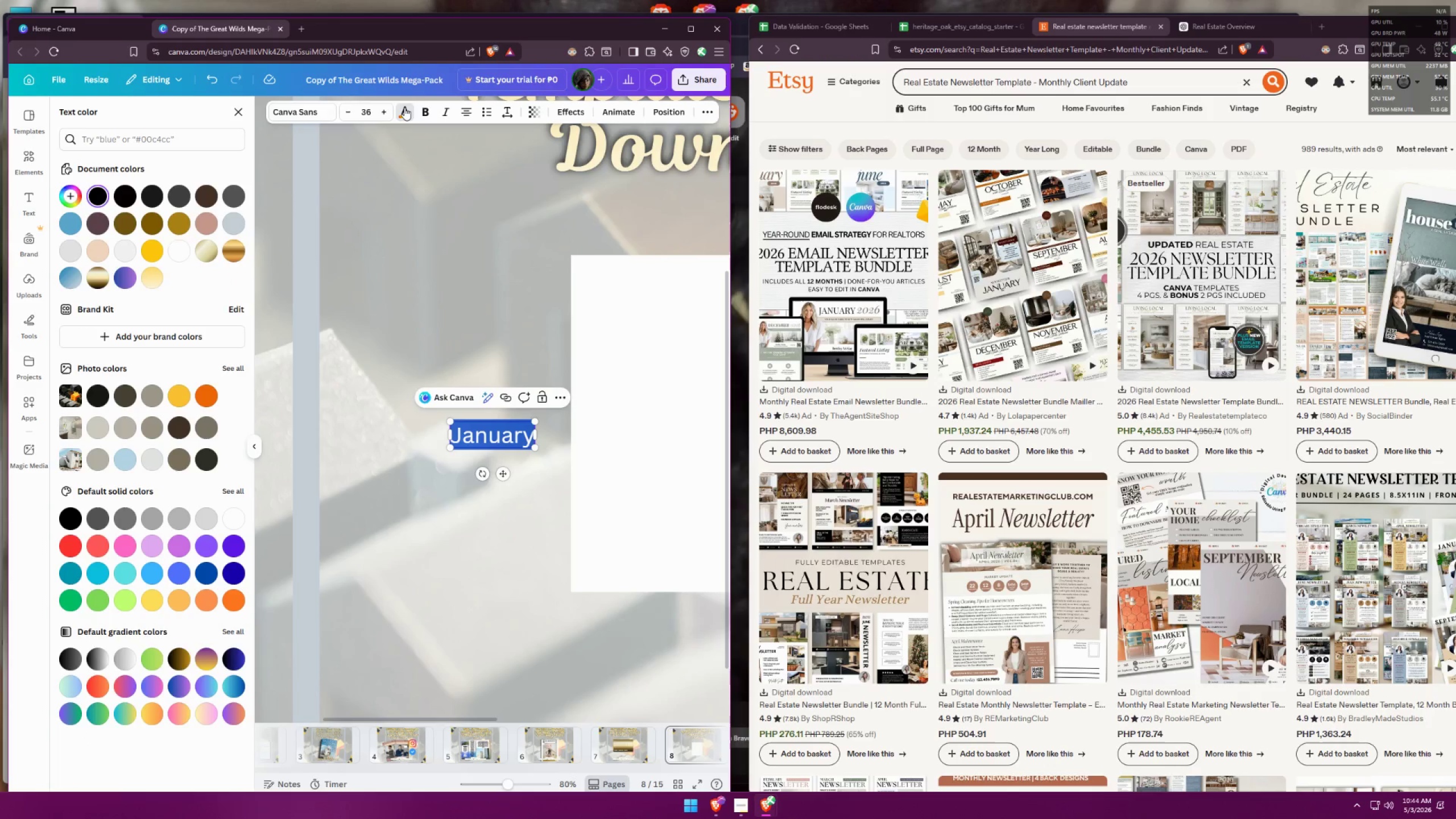 
left_click([404, 107])
 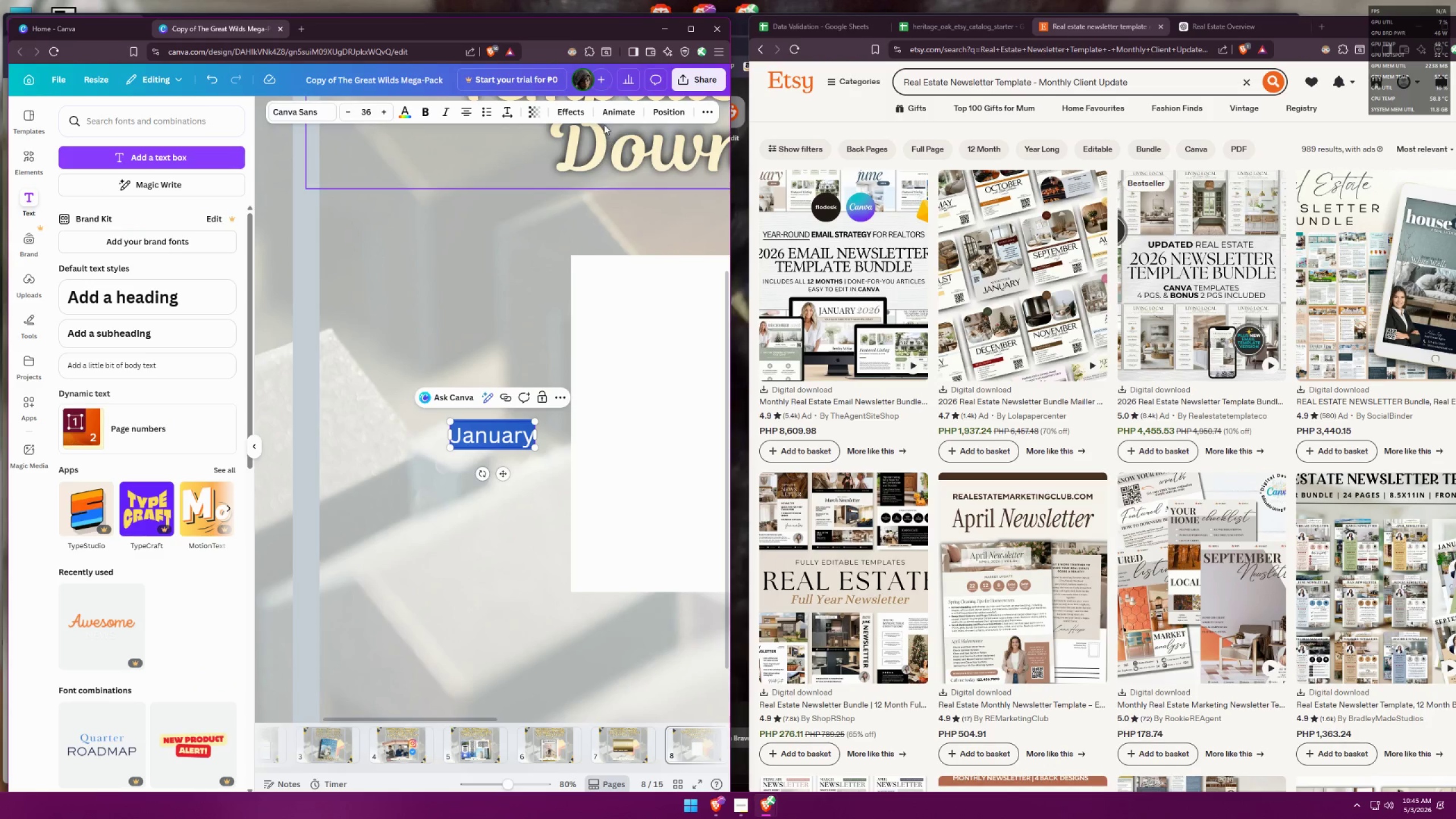 
left_click([574, 110])
 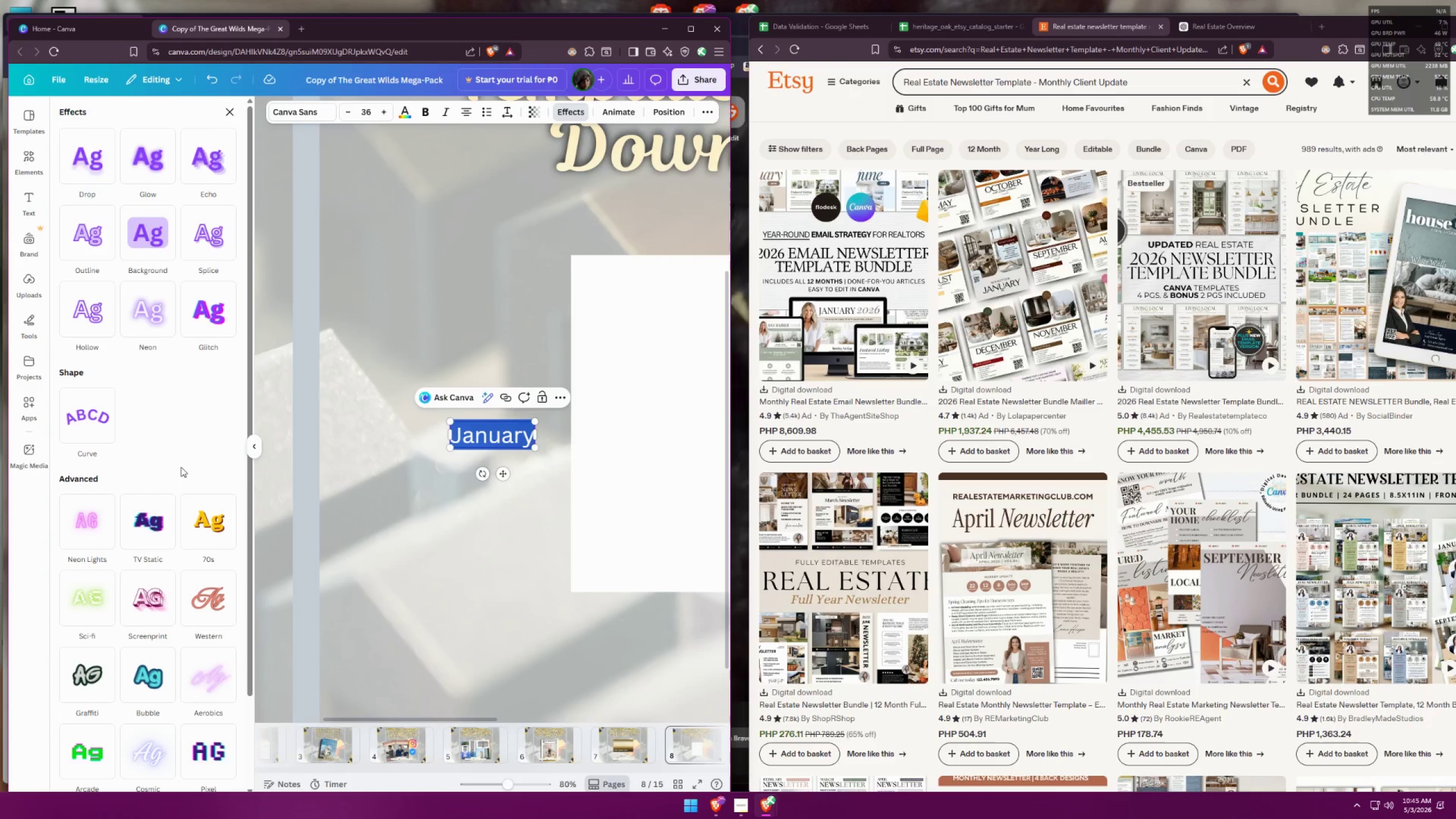 
scroll: coordinate [192, 446], scroll_direction: down, amount: 7.0
 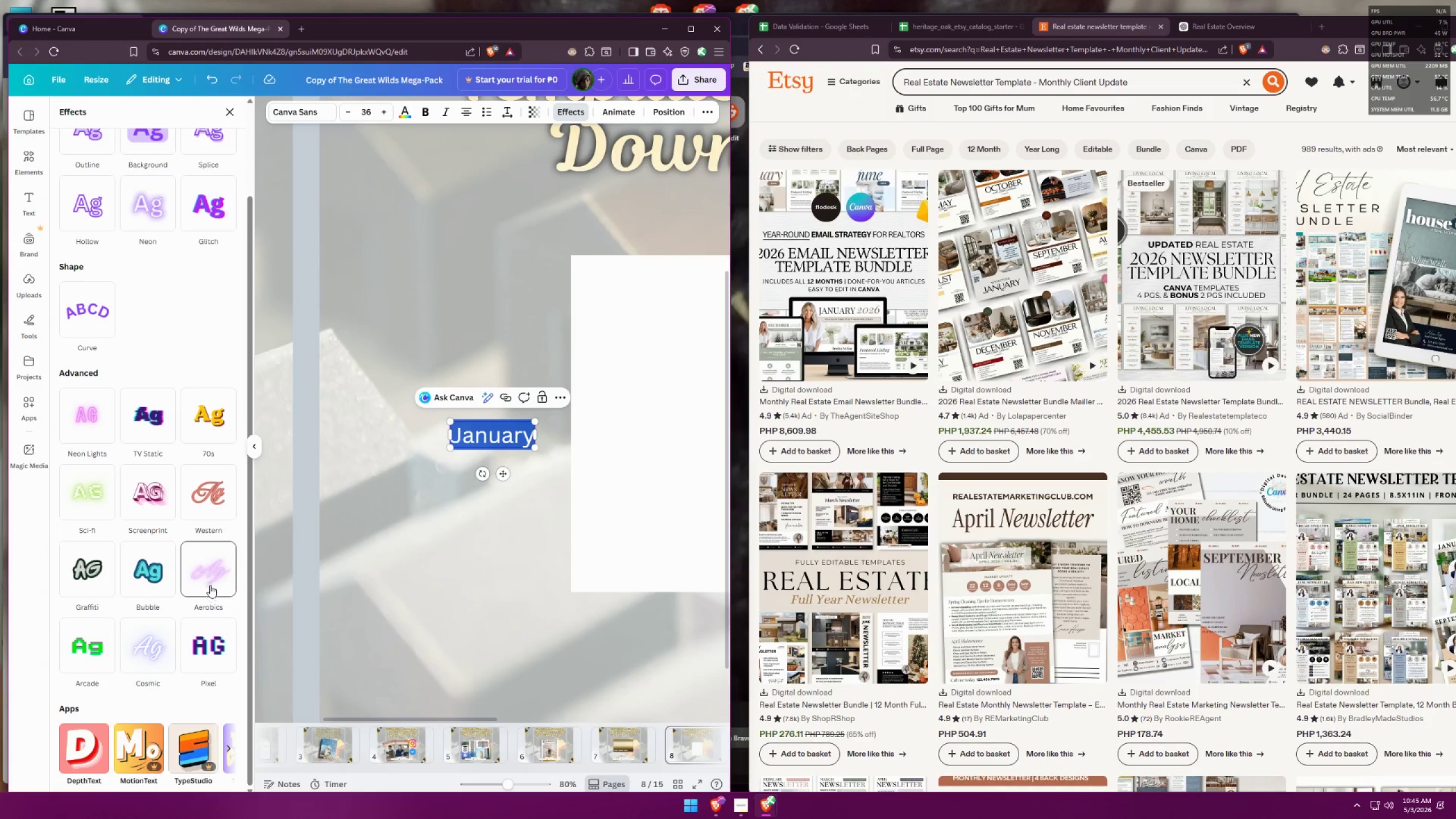 
left_click([201, 405])
 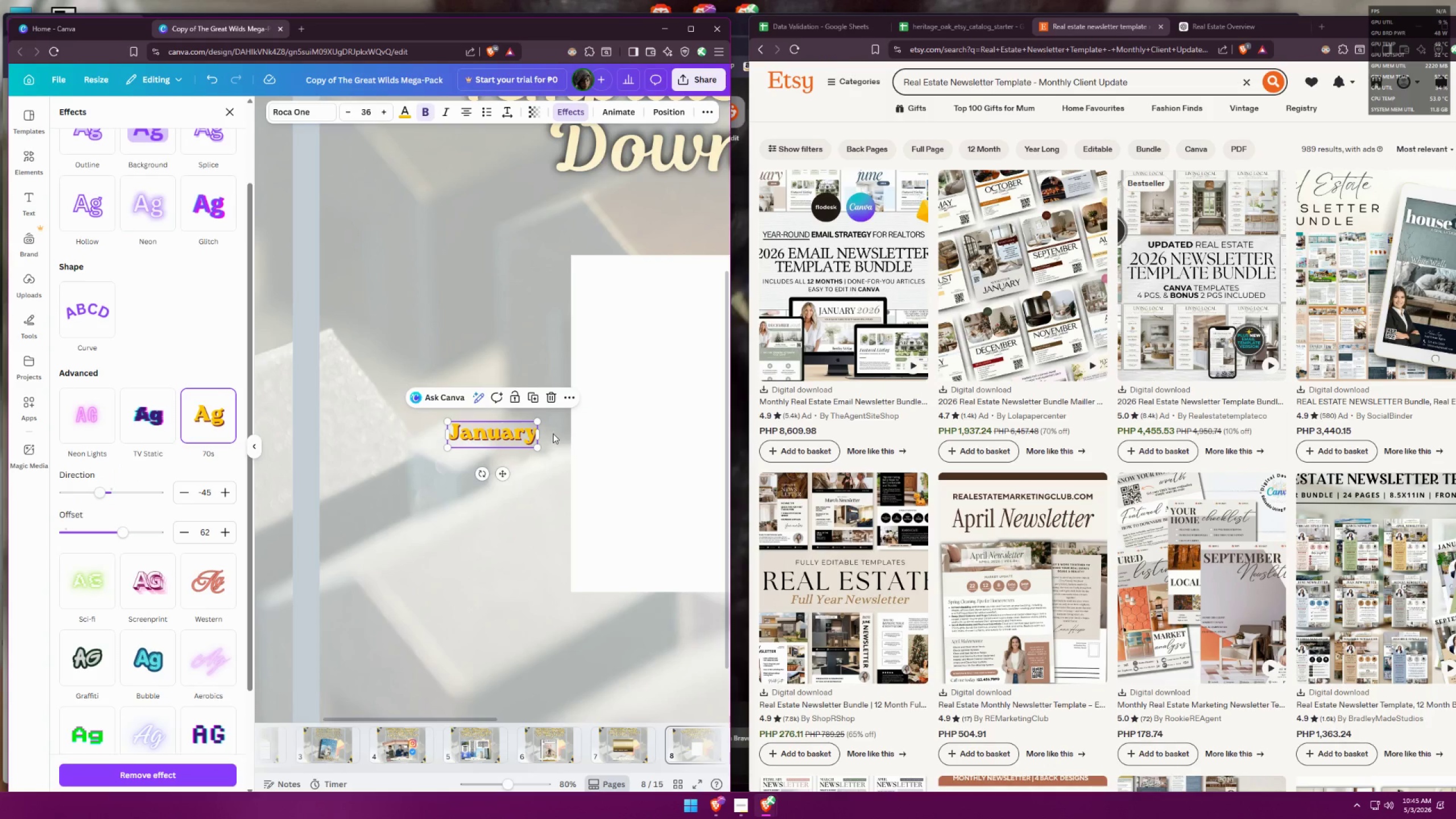 
hold_key(key=ControlLeft, duration=0.3)
scroll: coordinate [313, 449], scroll_direction: down, amount: 2.0
 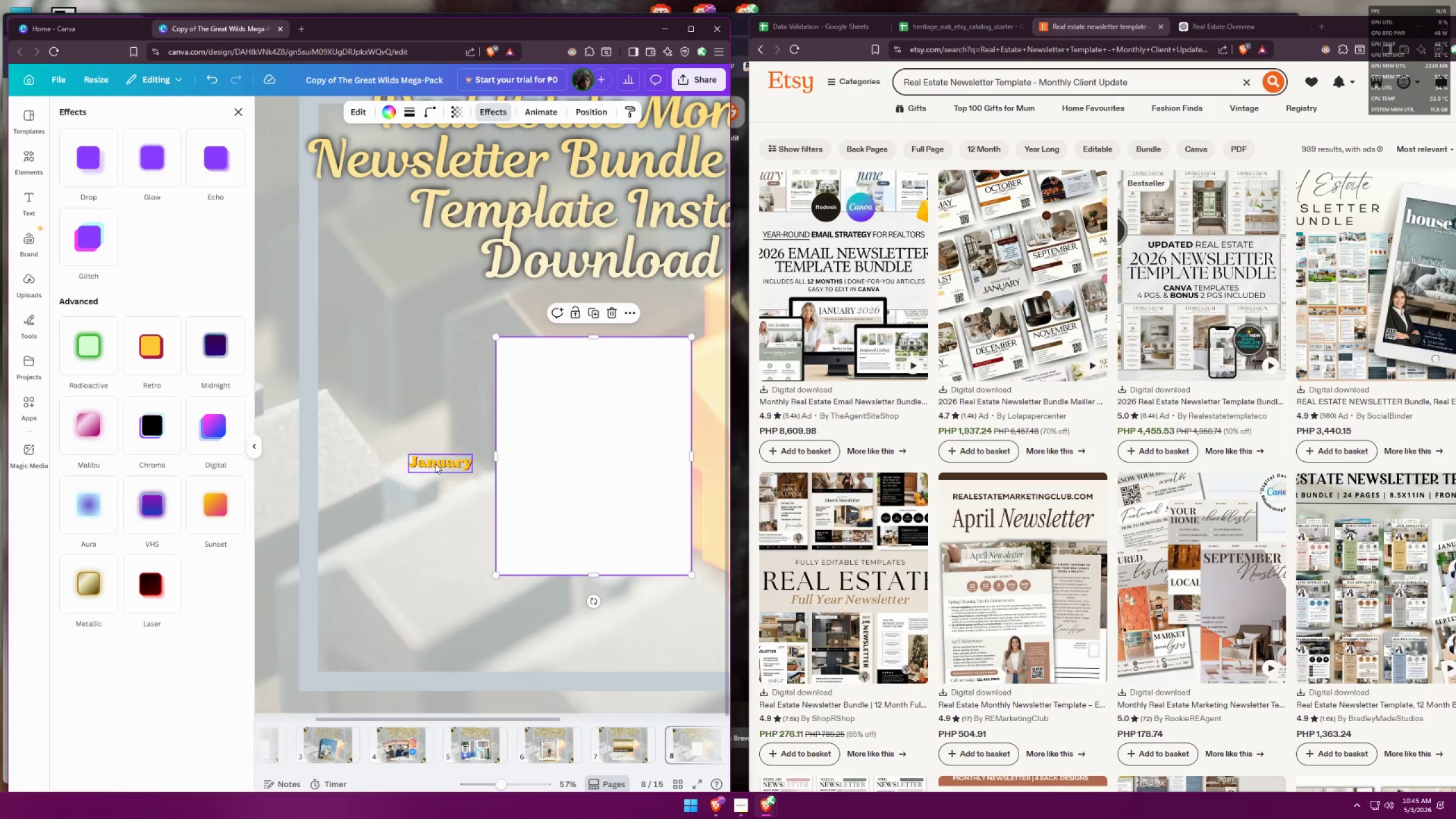 
left_click_drag(start_coordinate=[441, 465], to_coordinate=[597, 360])
 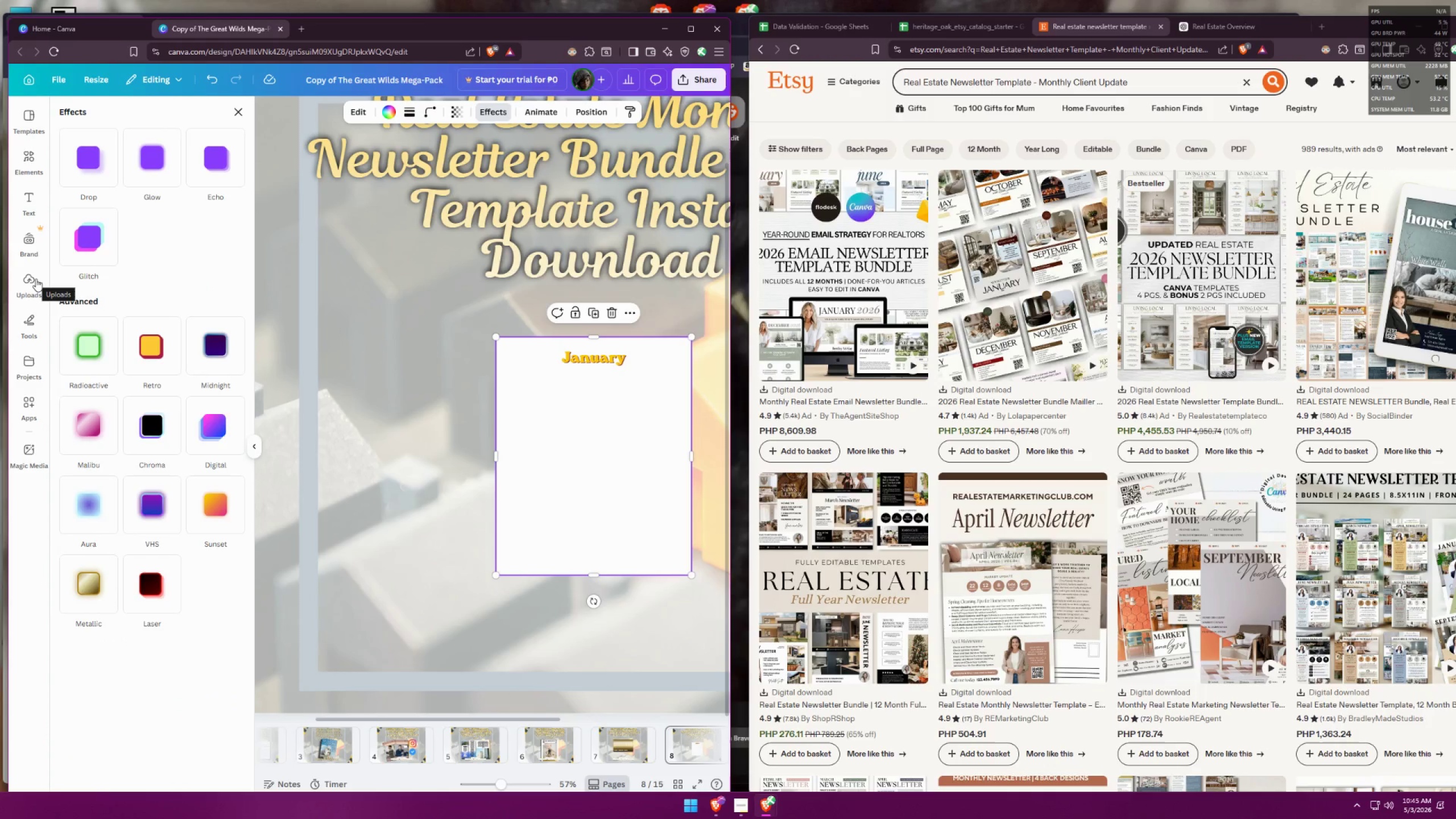 
left_click([26, 274])
 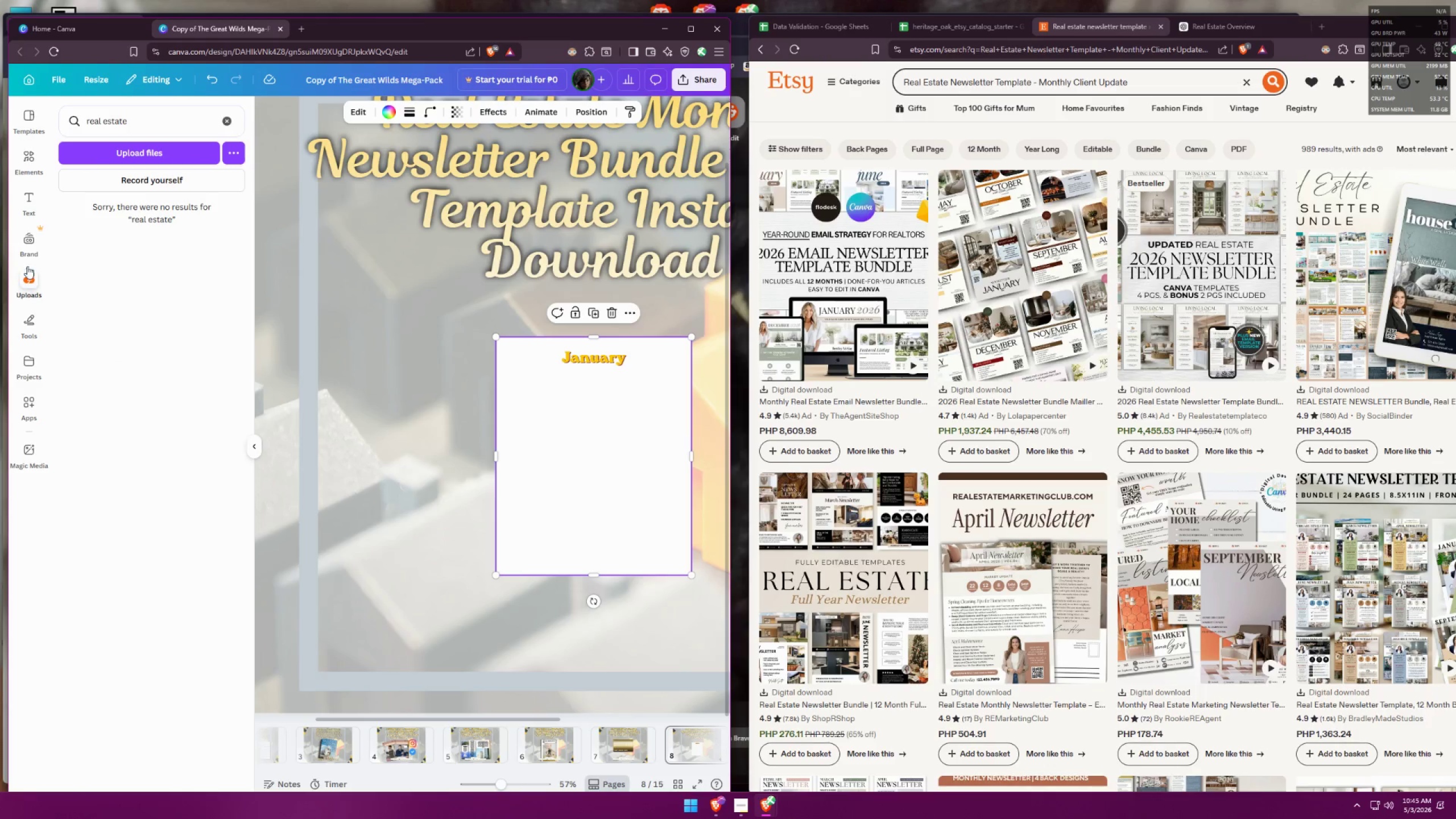 
left_click([27, 245])
 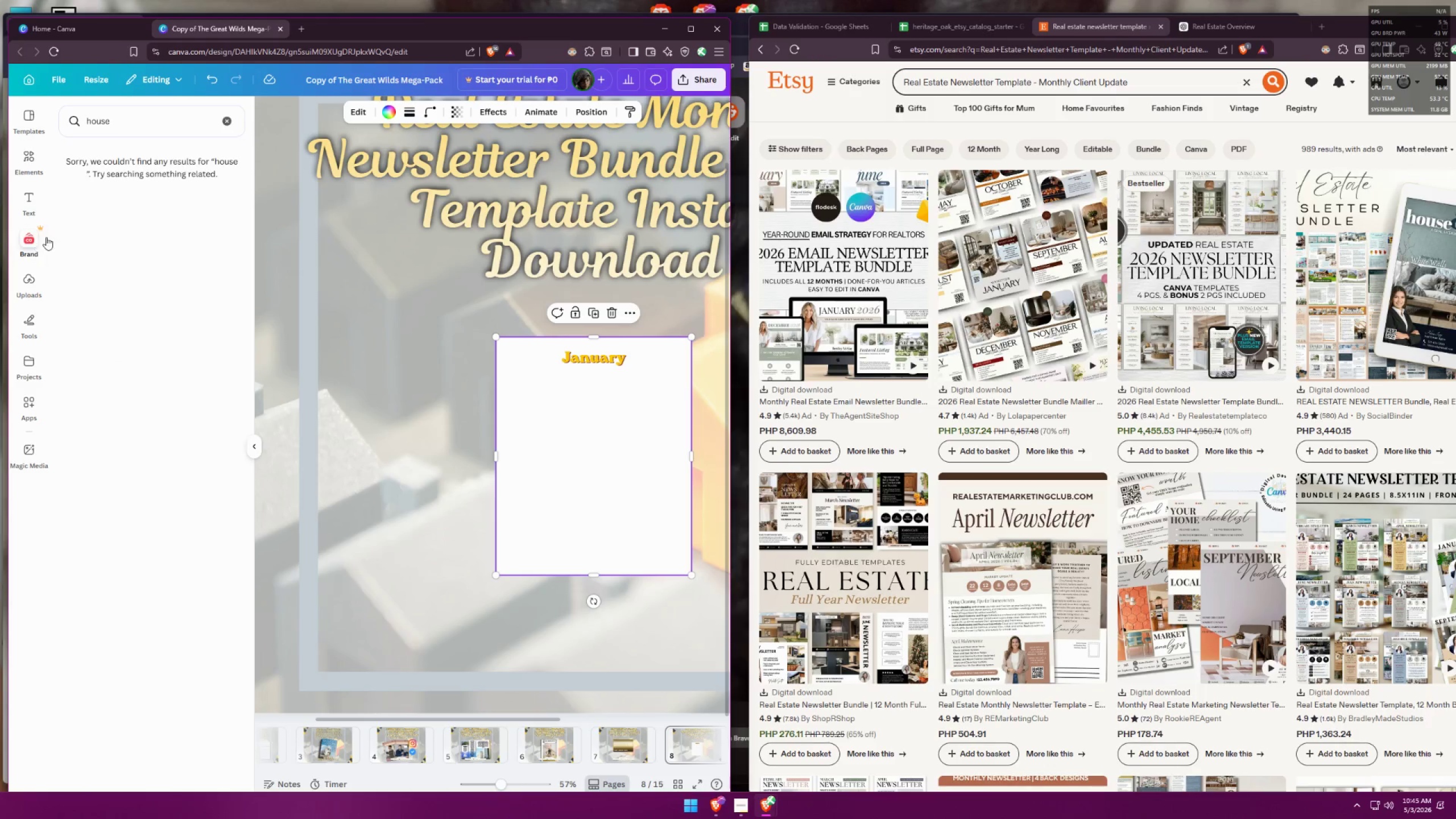 
left_click([30, 293])
 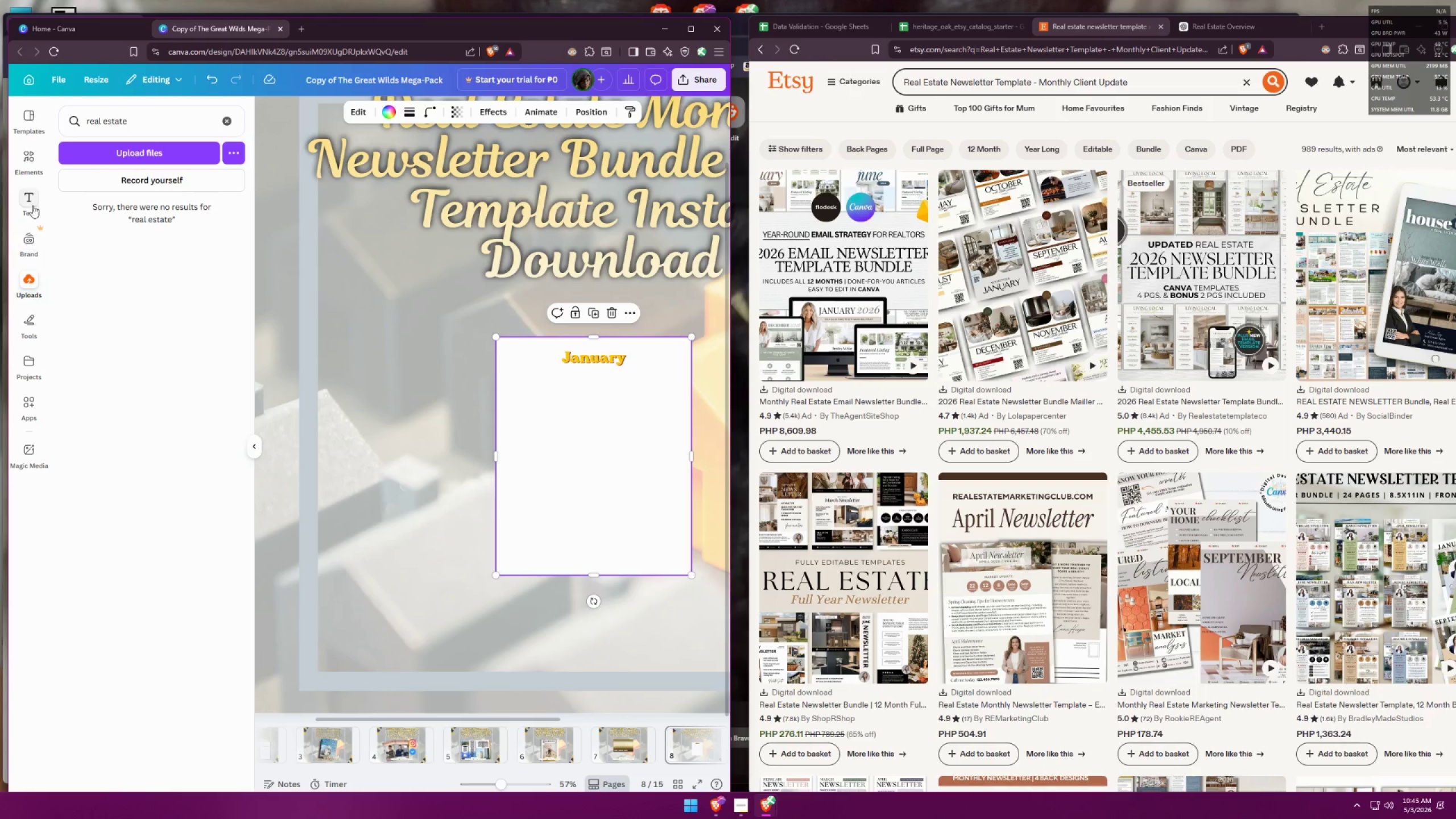 
left_click([31, 163])
 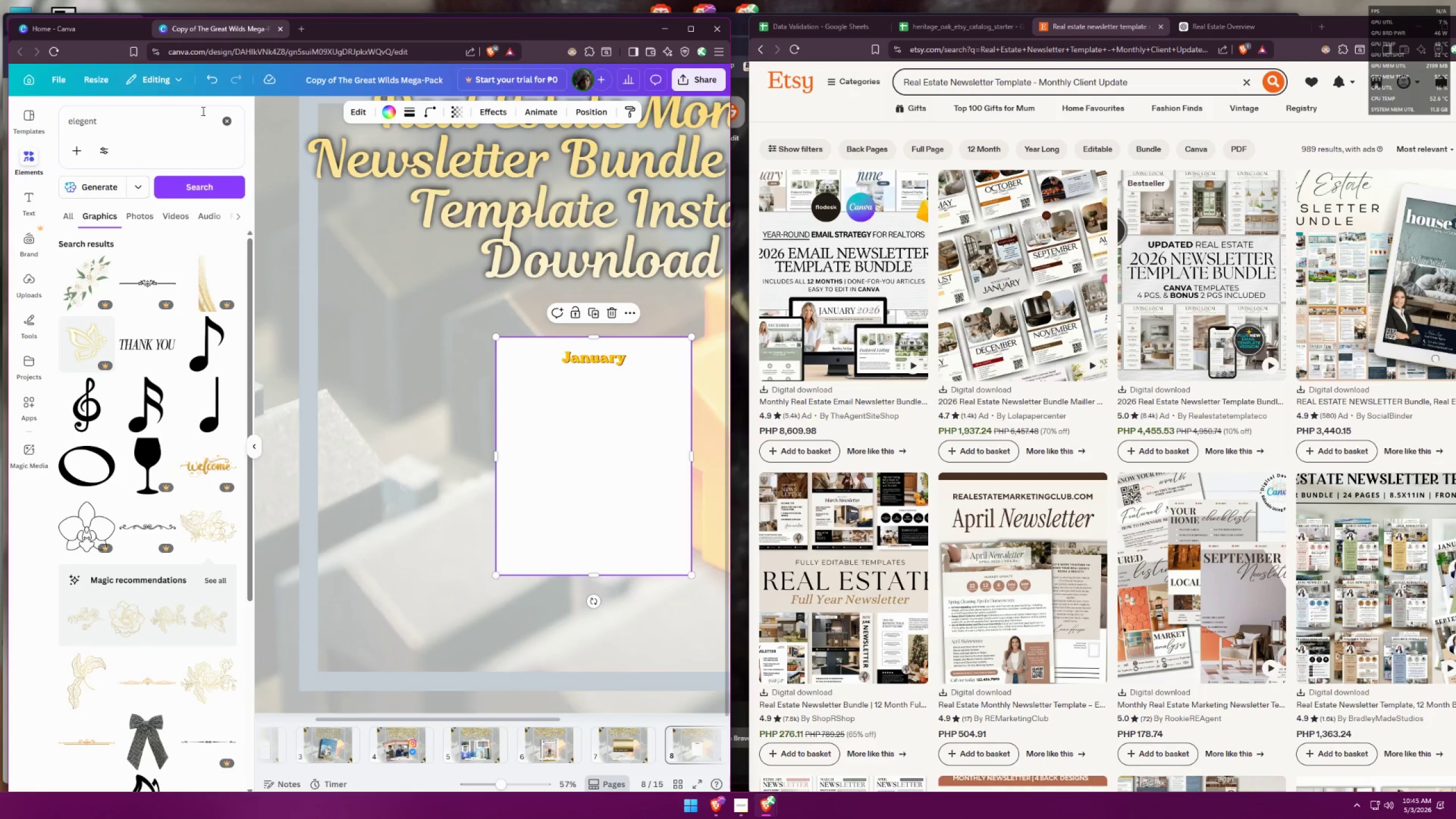 
left_click([230, 115])
 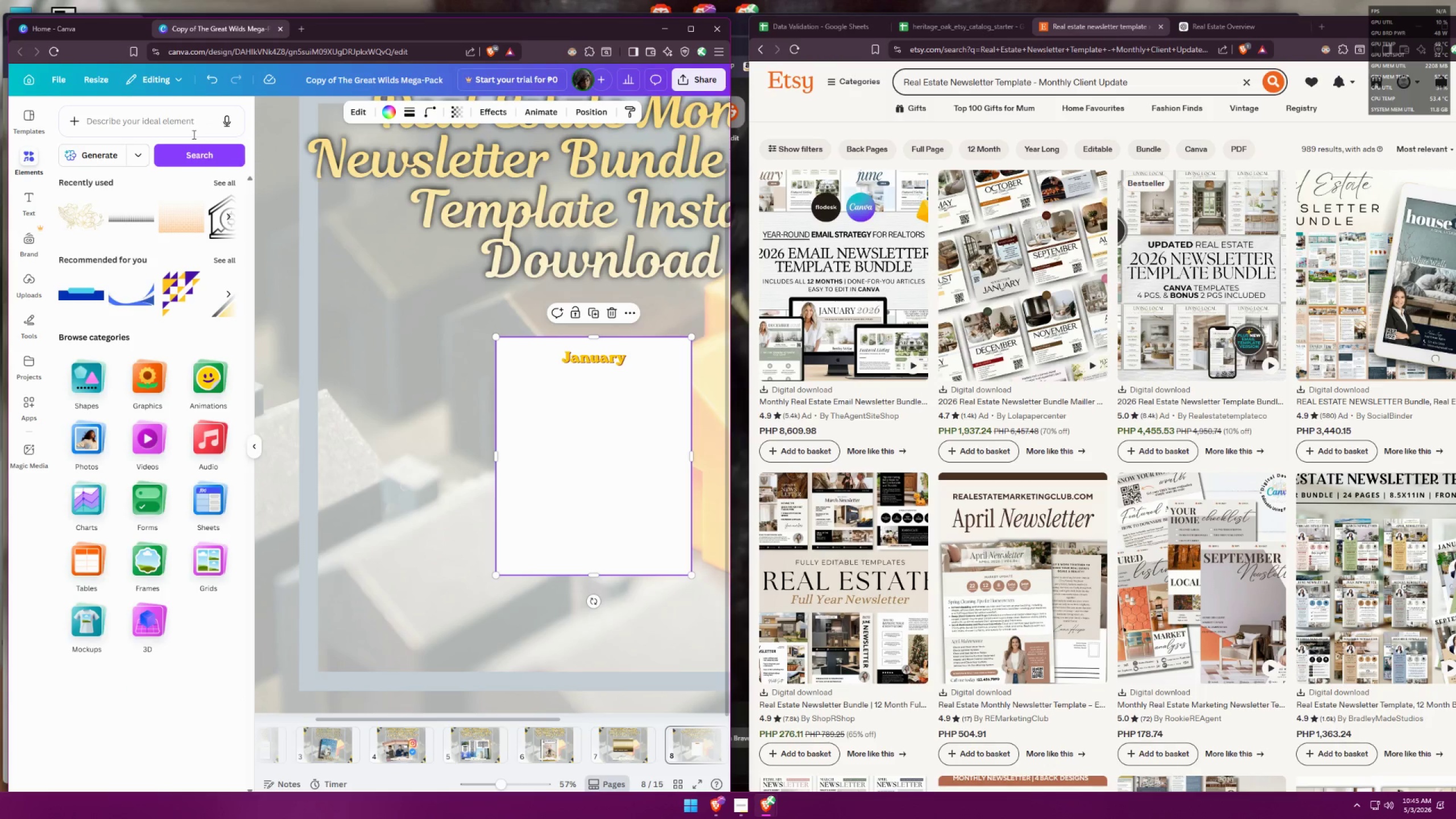 
left_click([183, 119])
 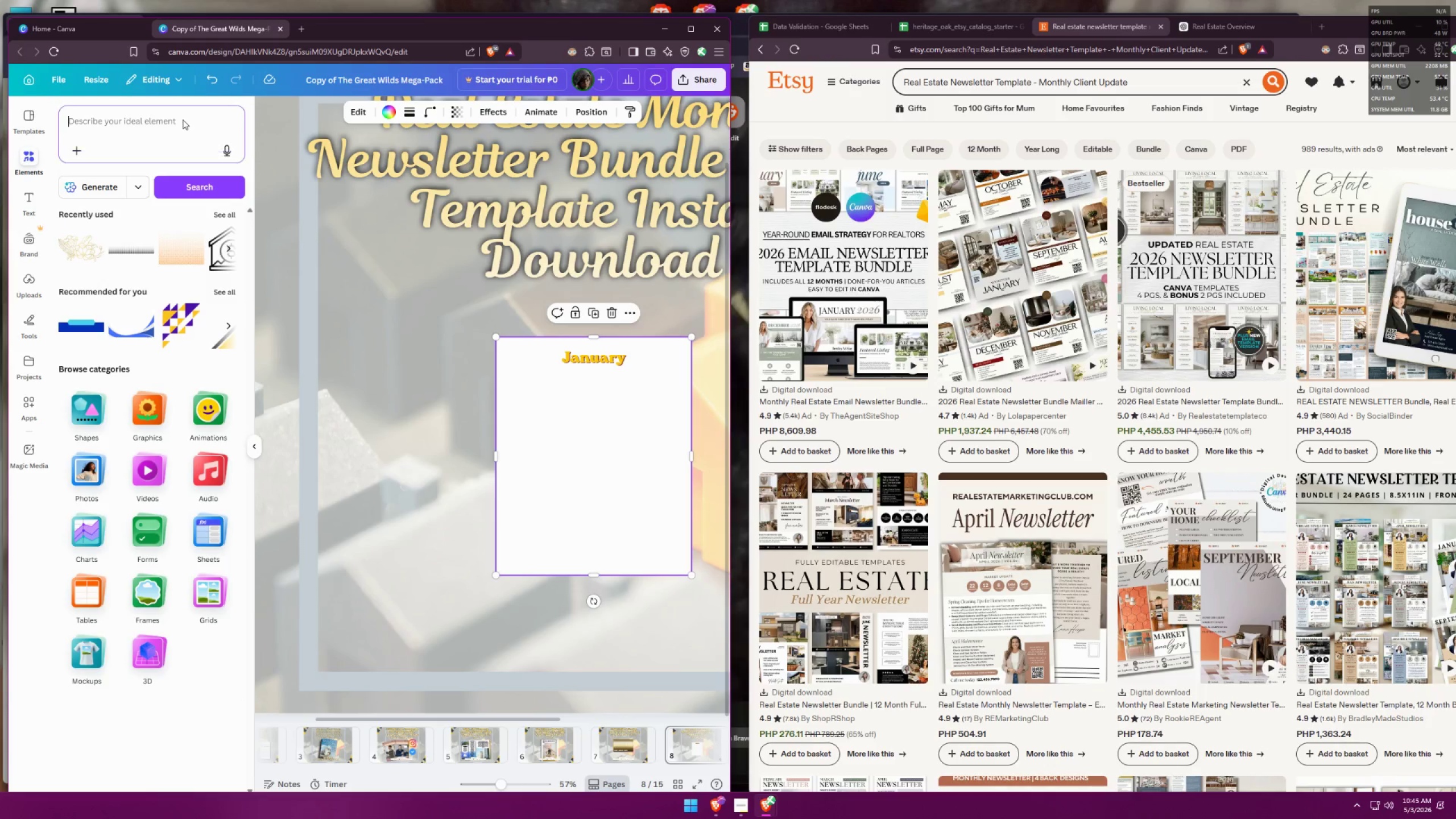 
type(a professional)
 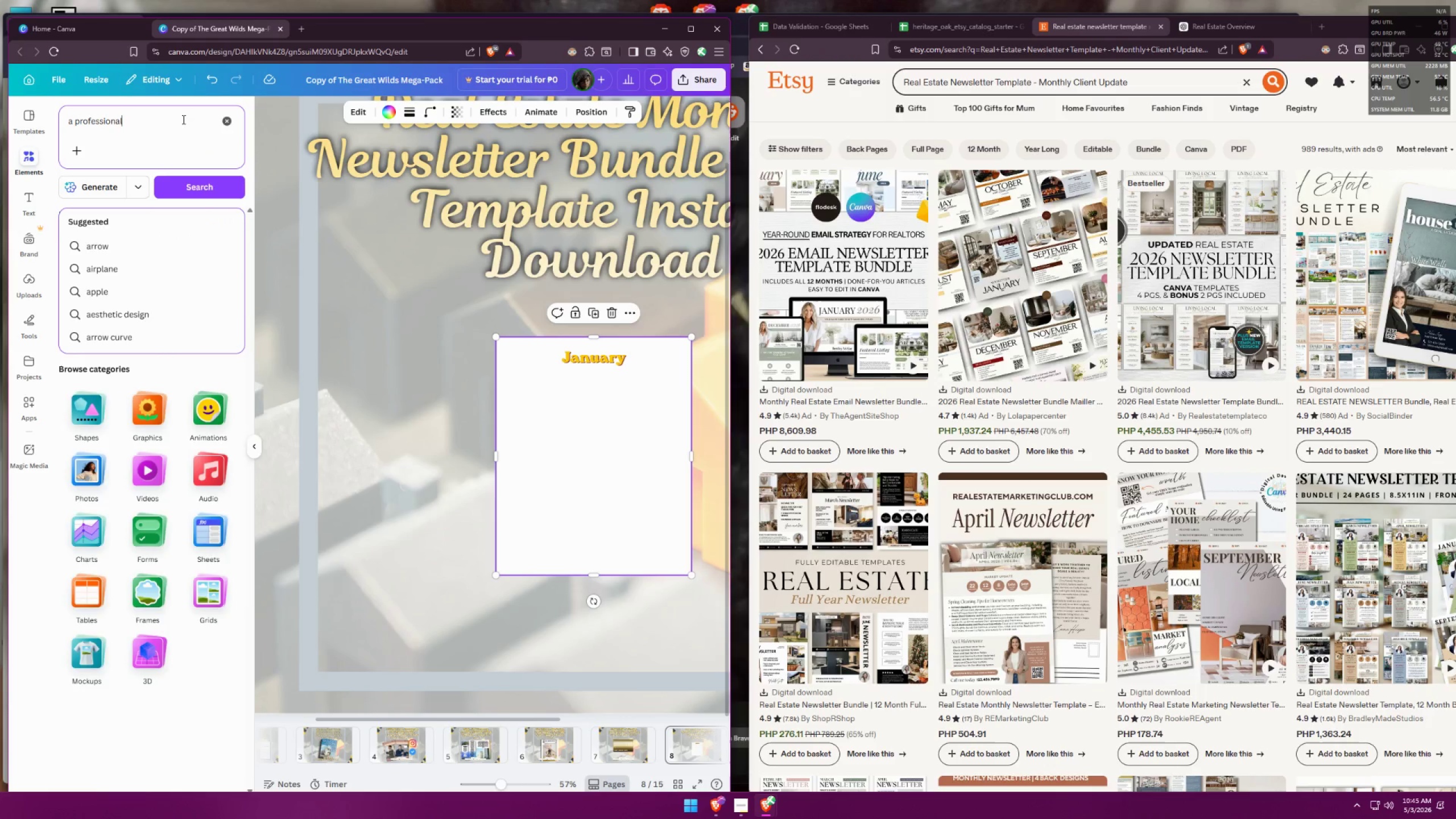 
key(Enter)
 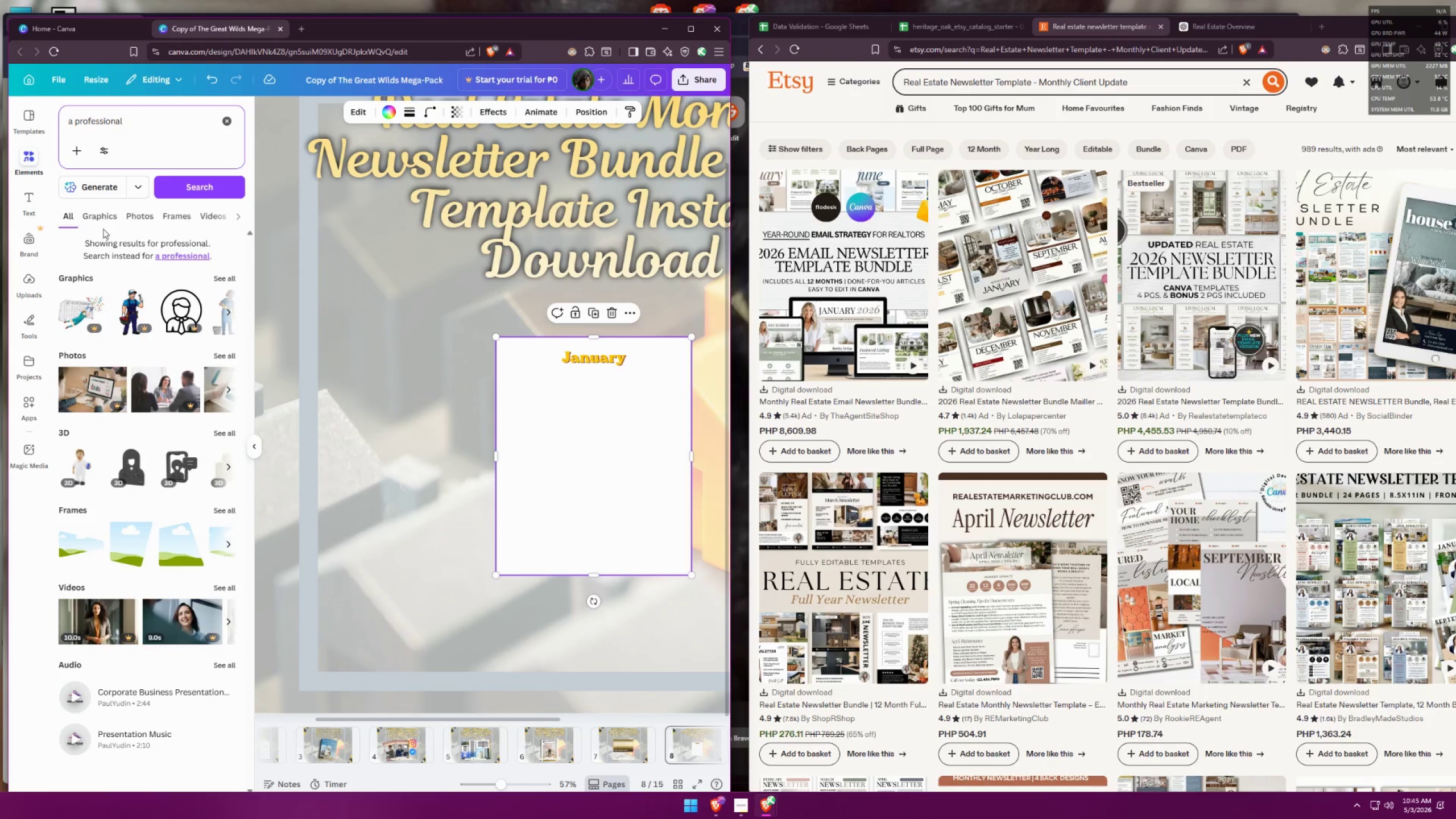 
left_click([146, 217])
 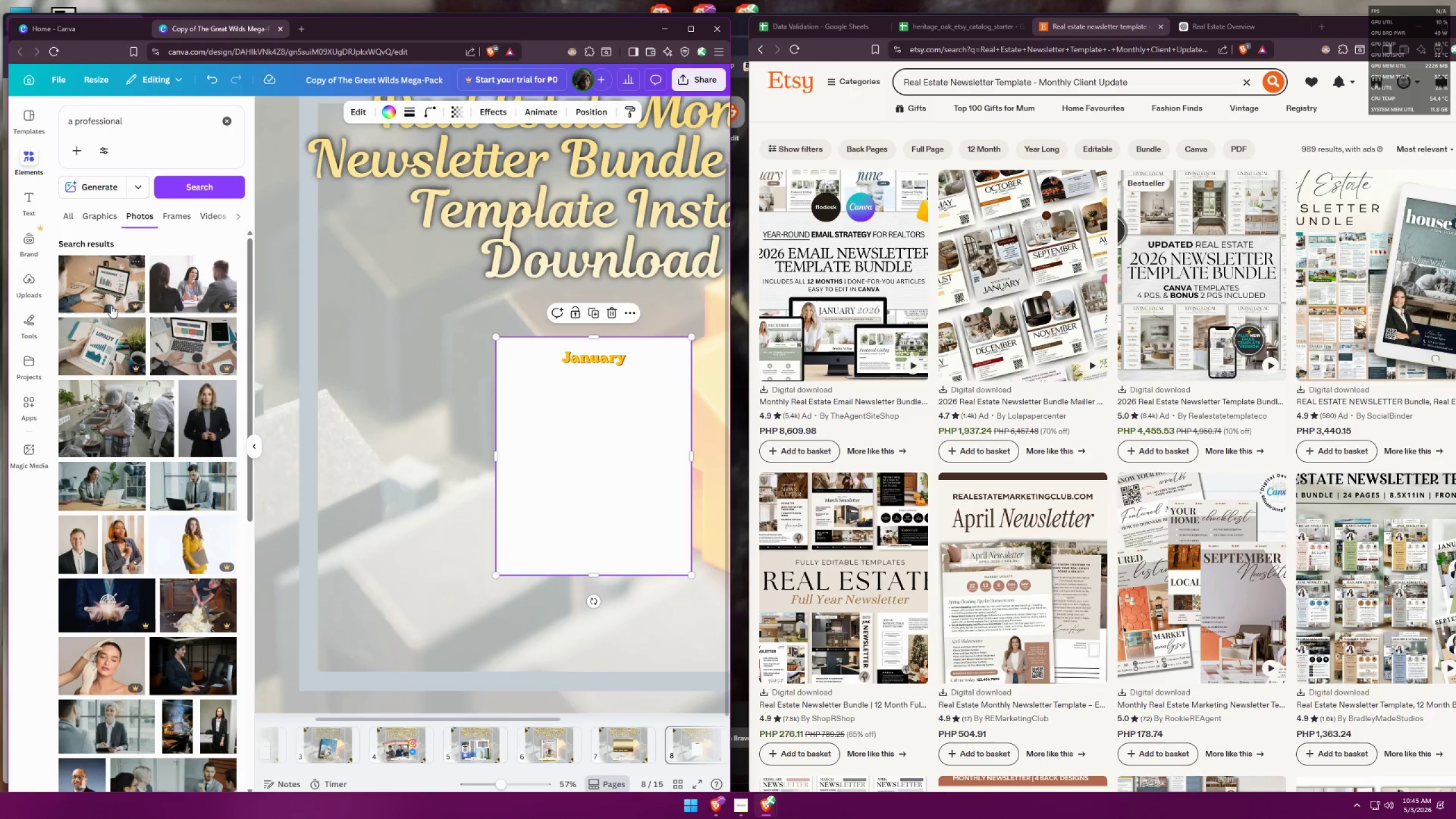 
mouse_move([208, 418])
 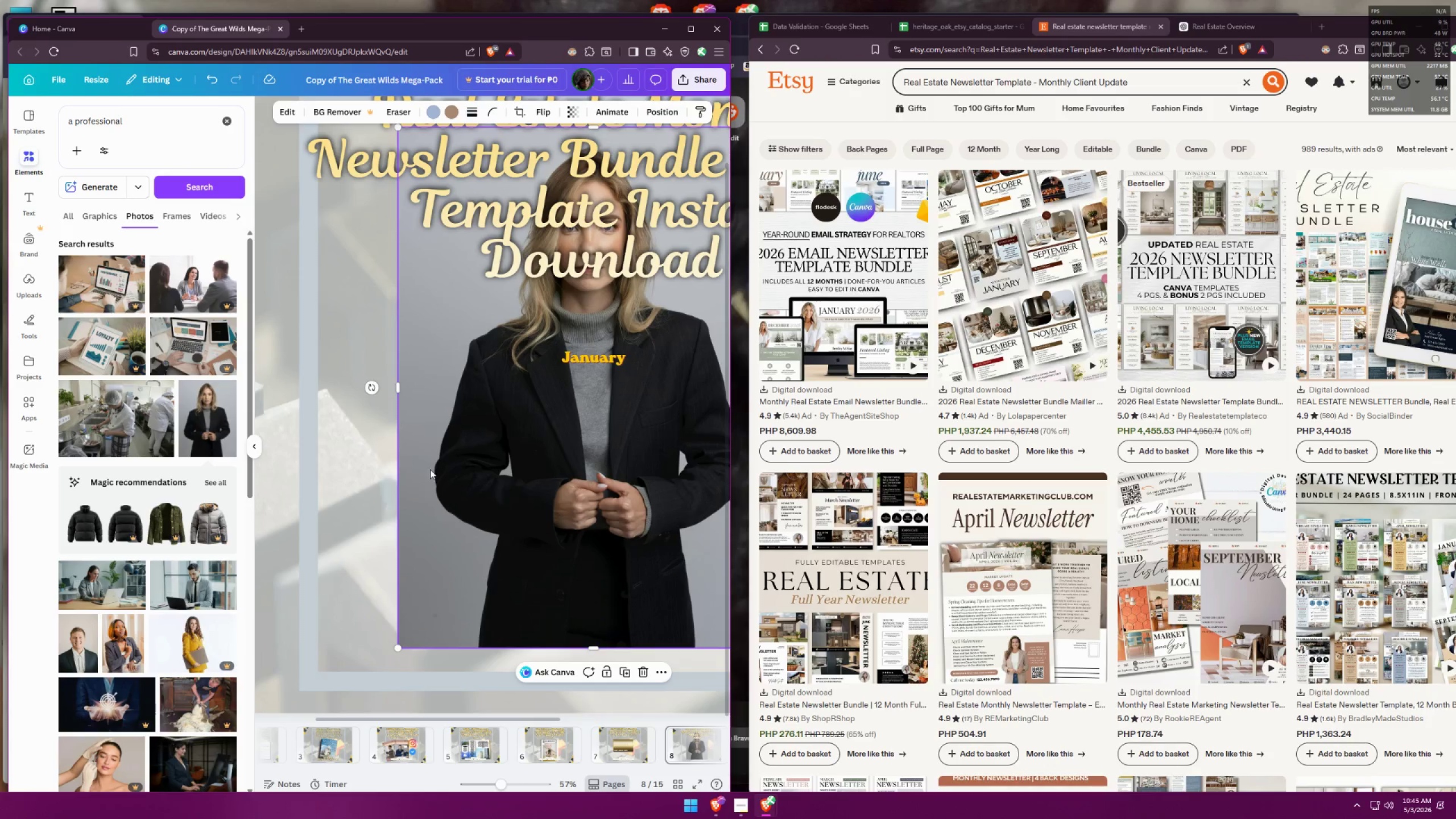 
hold_key(key=ControlLeft, duration=1.11)
scroll: coordinate [401, 545], scroll_direction: down, amount: 6.0
 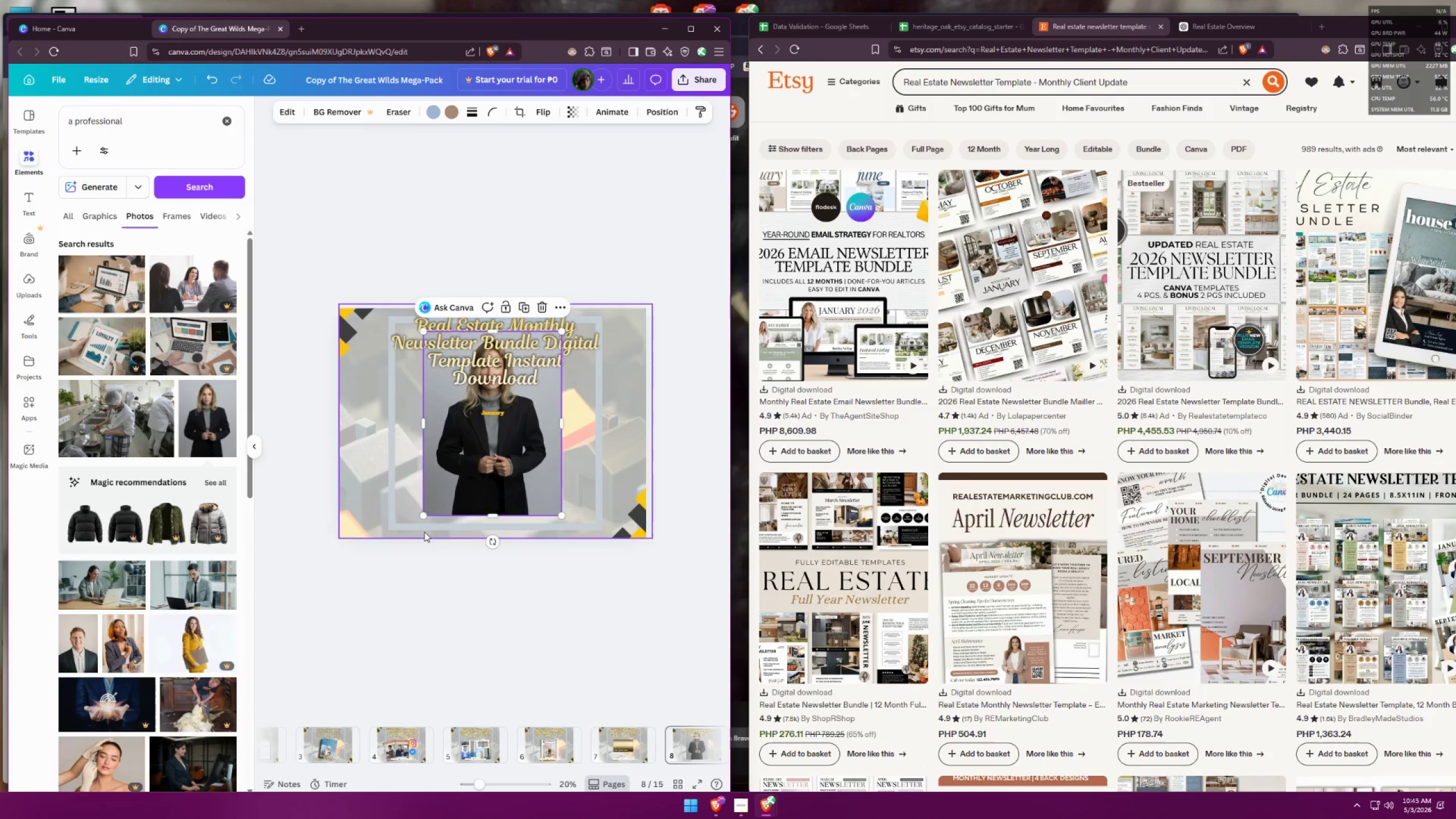 
key(Control+ControlLeft)
 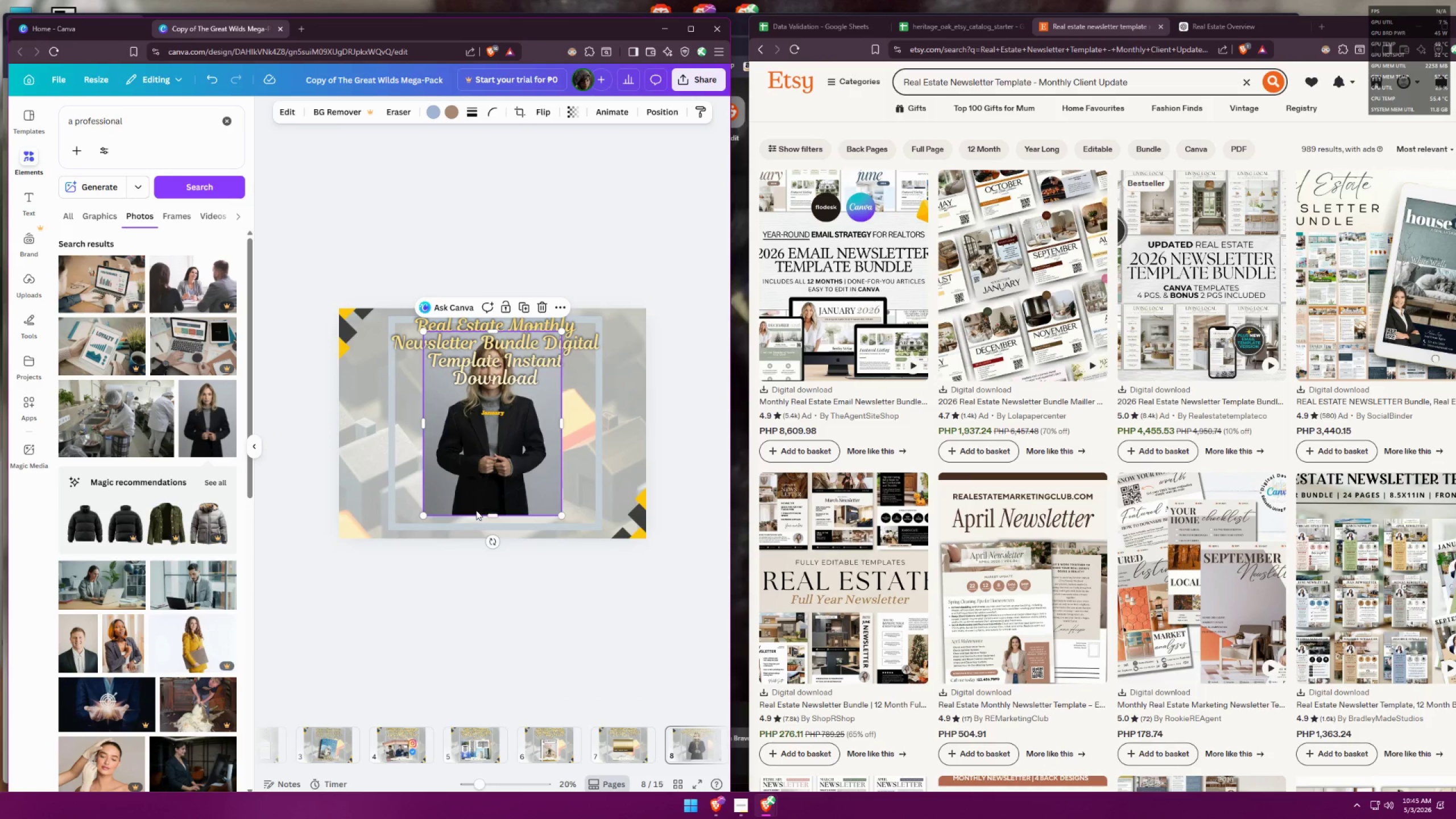 
key(Control+X)
 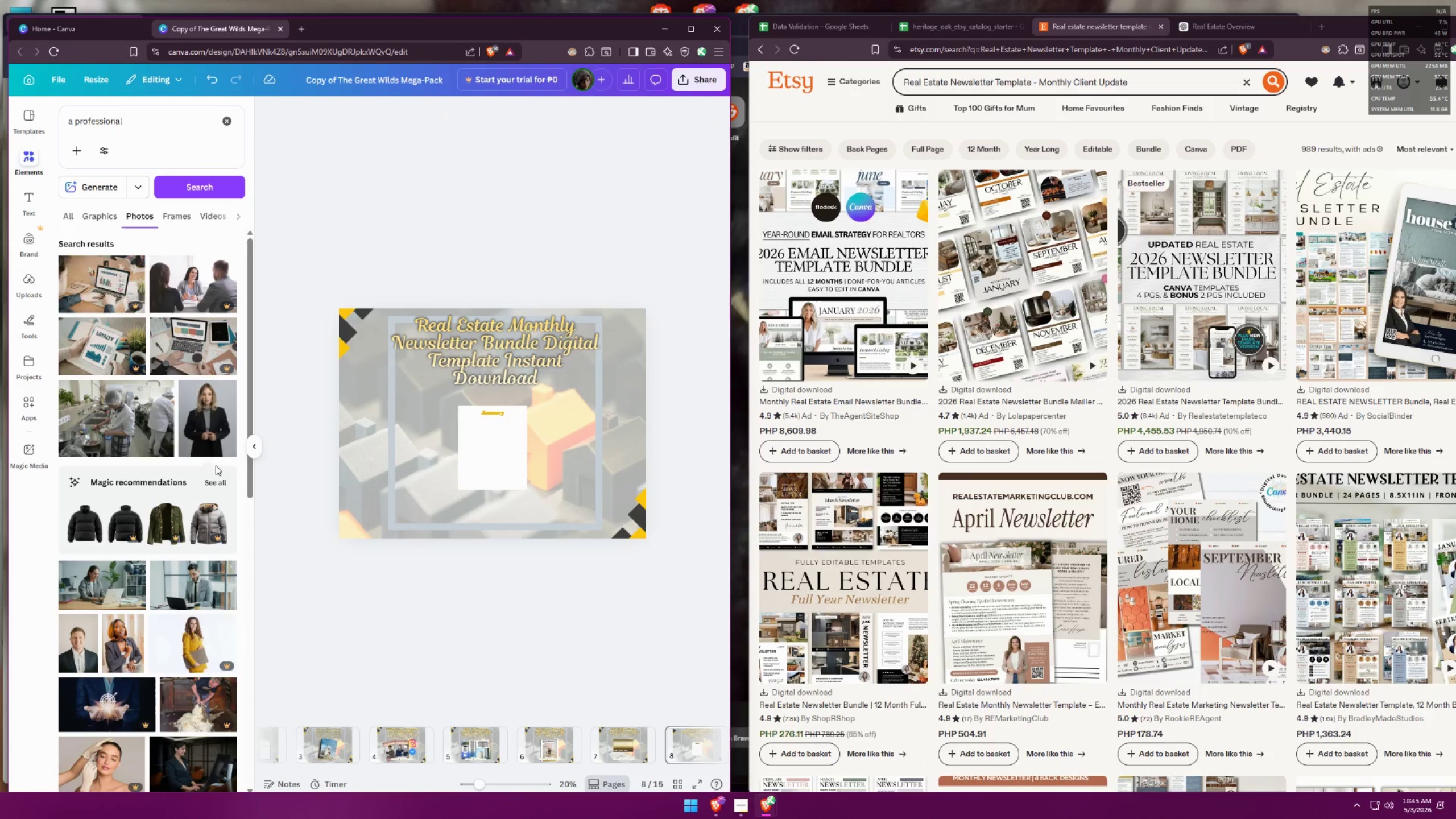 
scroll: coordinate [206, 441], scroll_direction: down, amount: 20.0
 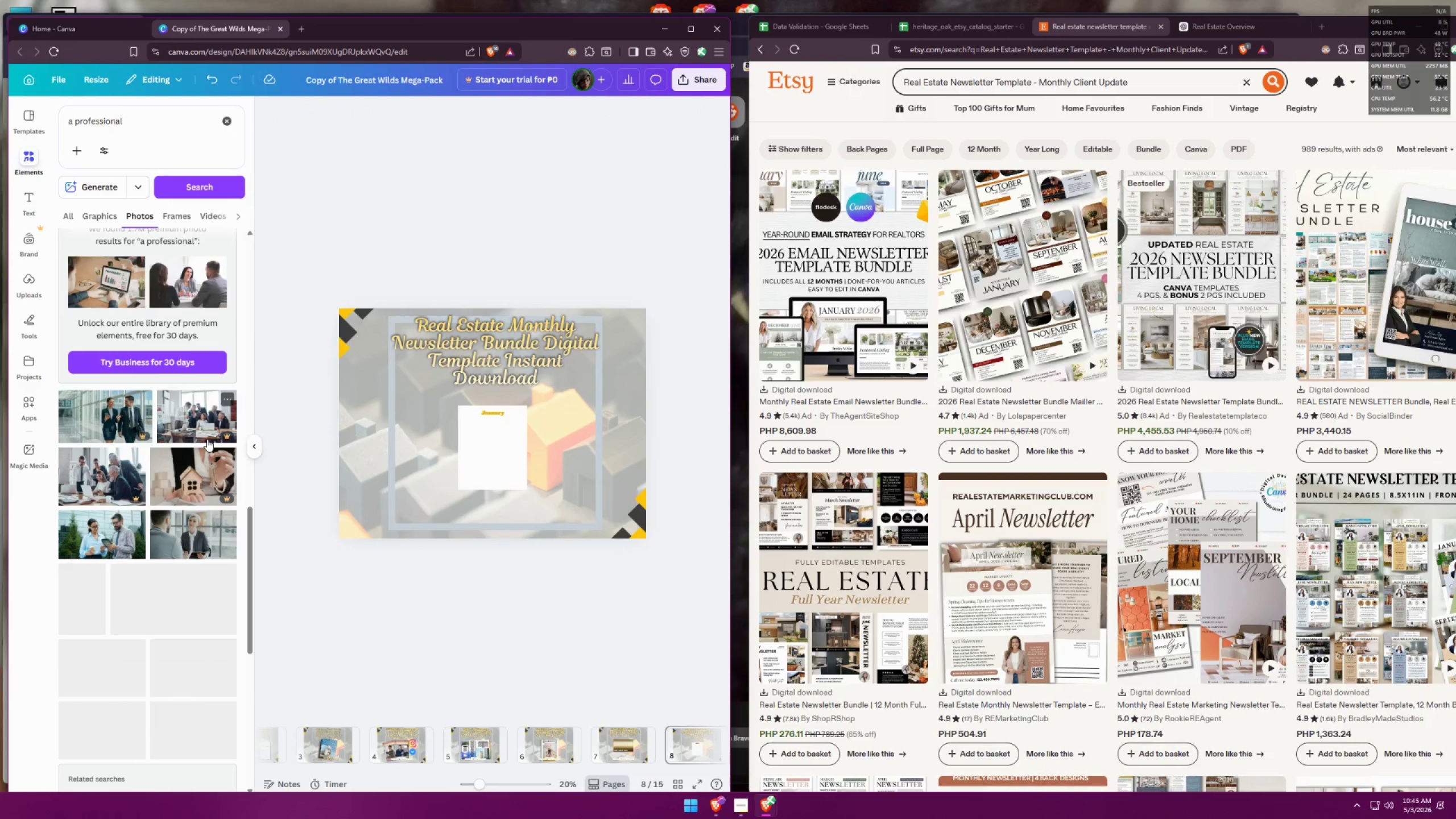 
scroll: coordinate [186, 413], scroll_direction: up, amount: 18.0
 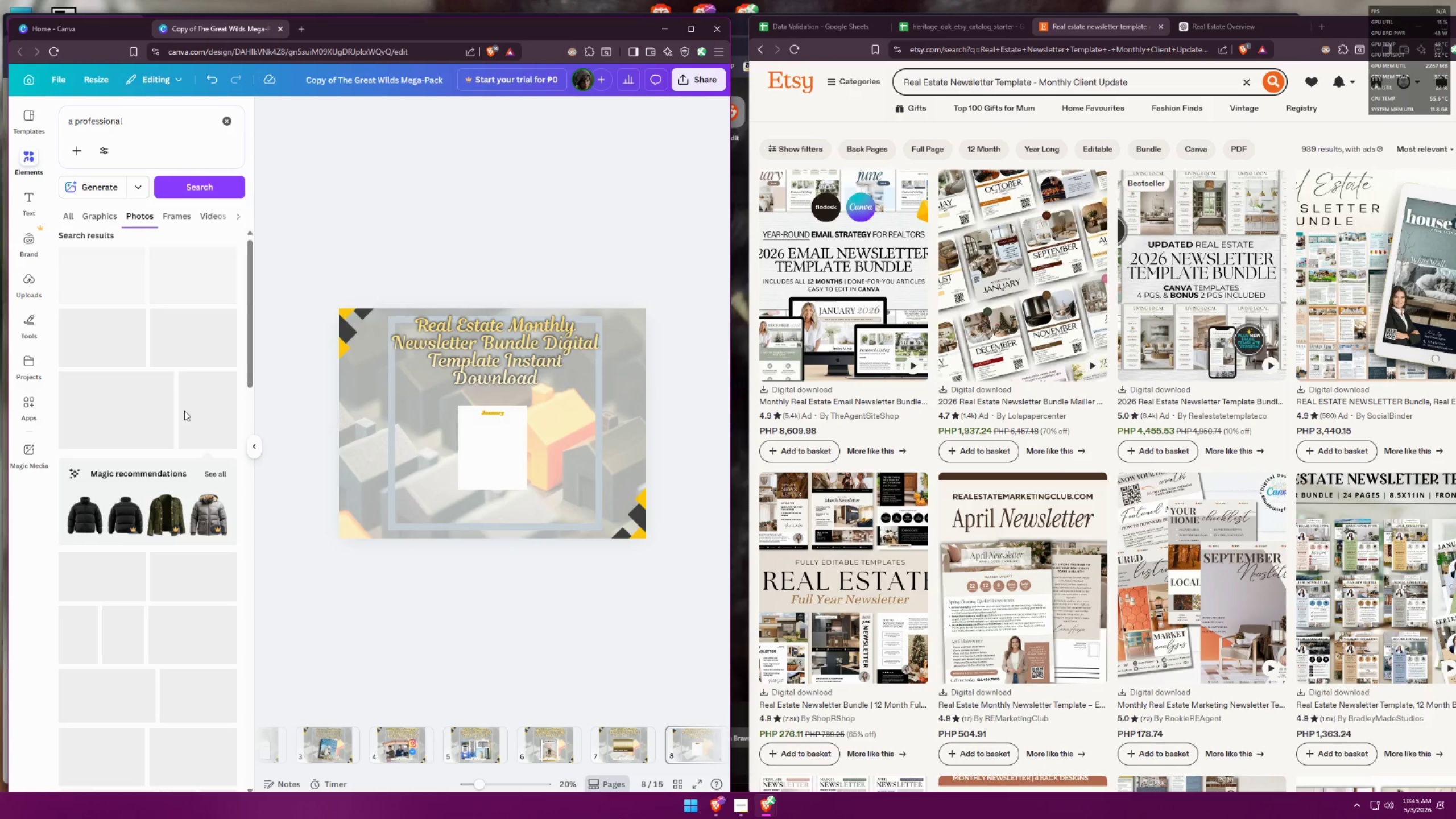 
scroll: coordinate [187, 371], scroll_direction: down, amount: 7.0
 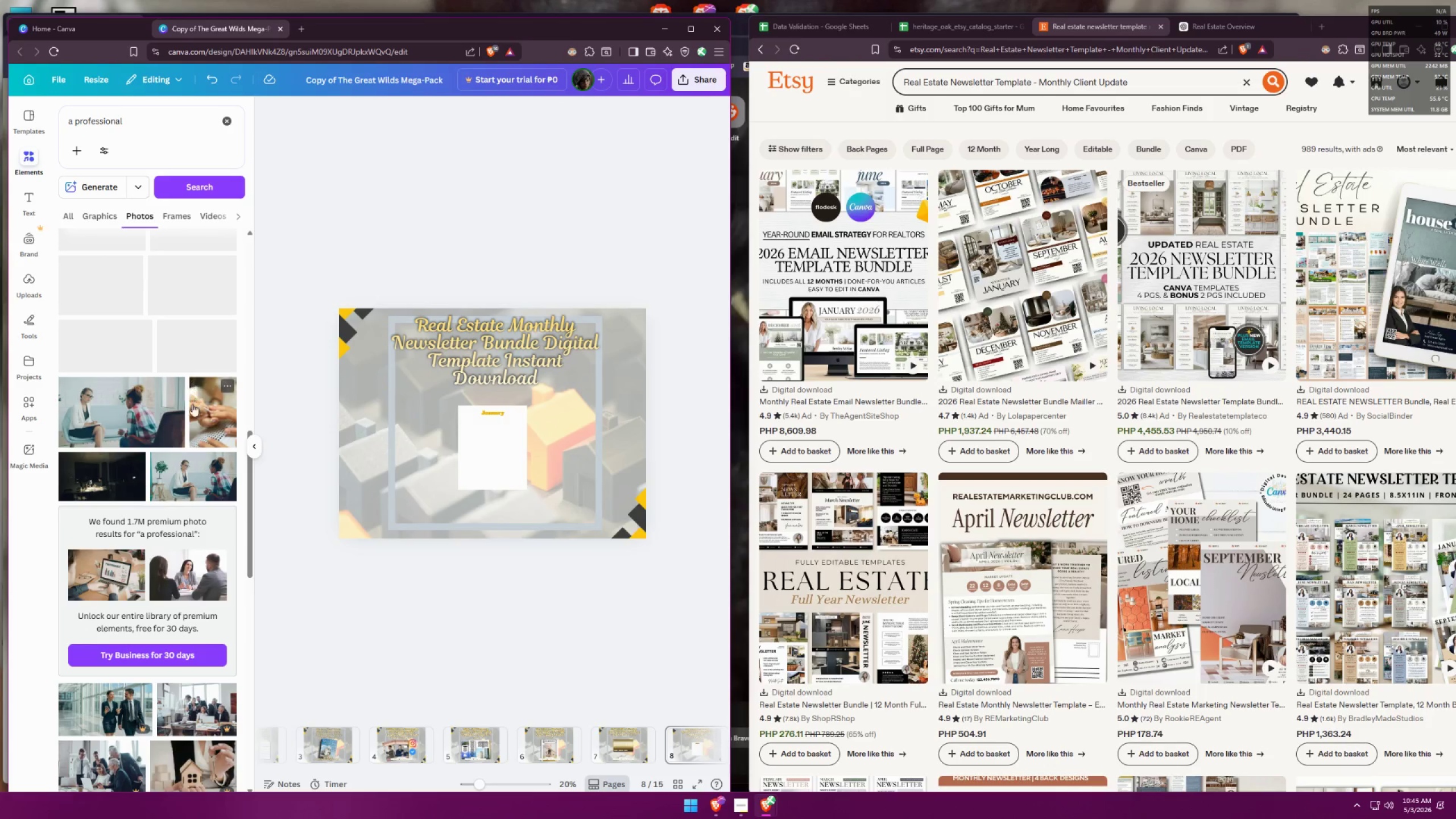 
key(Control+Z)
 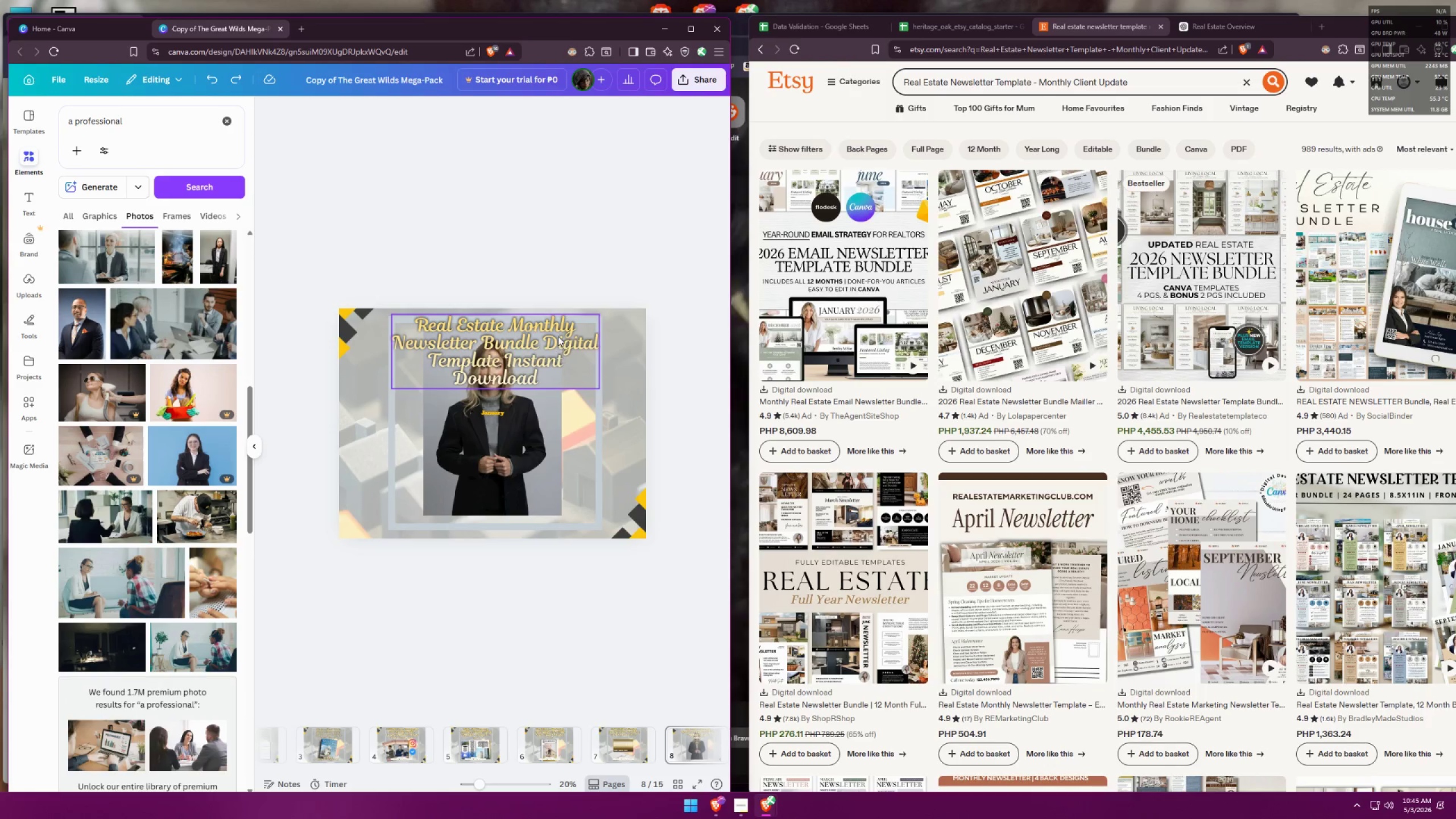 
scroll: coordinate [205, 459], scroll_direction: up, amount: 3.0
 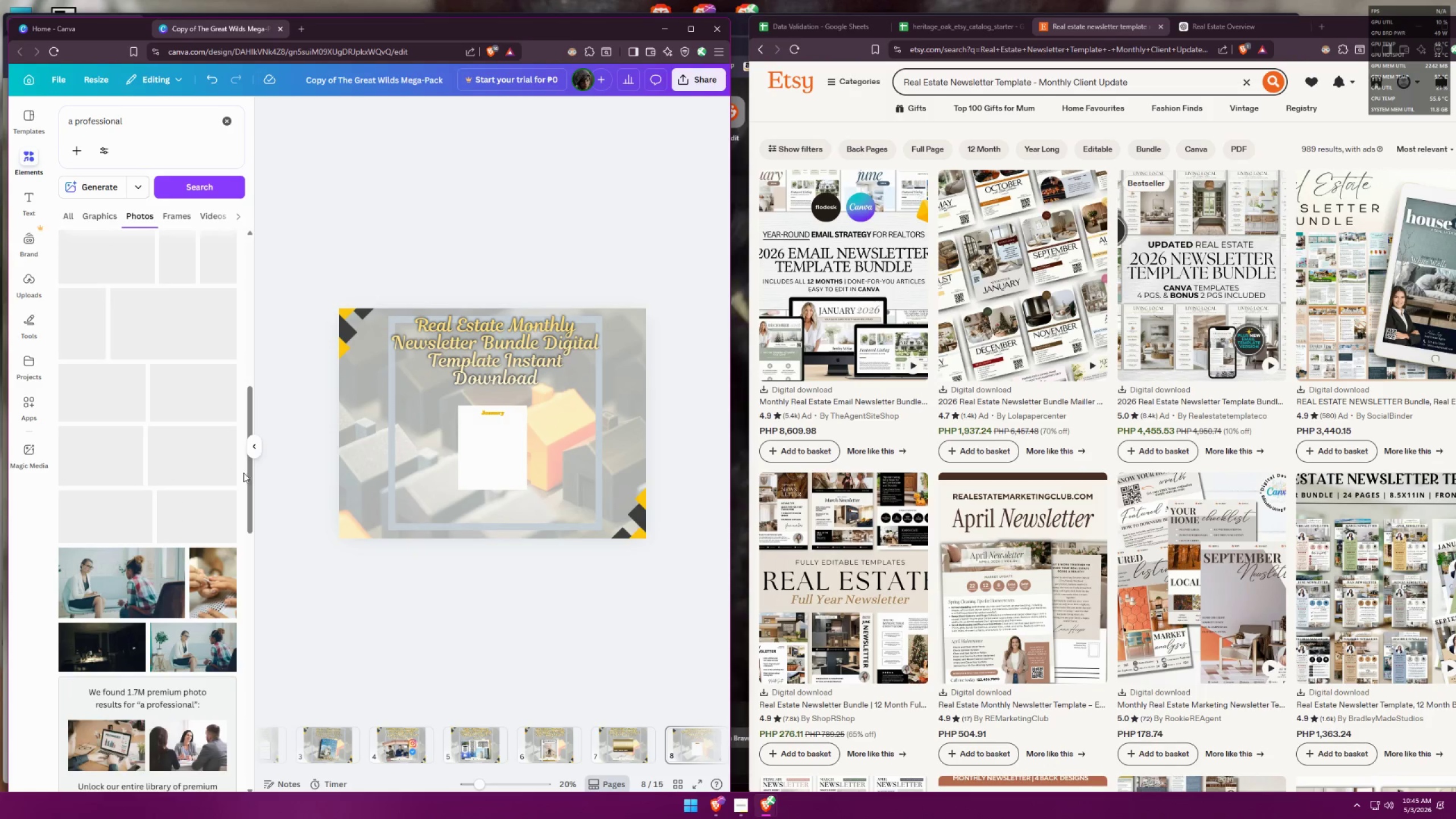 
left_click([531, 454])
 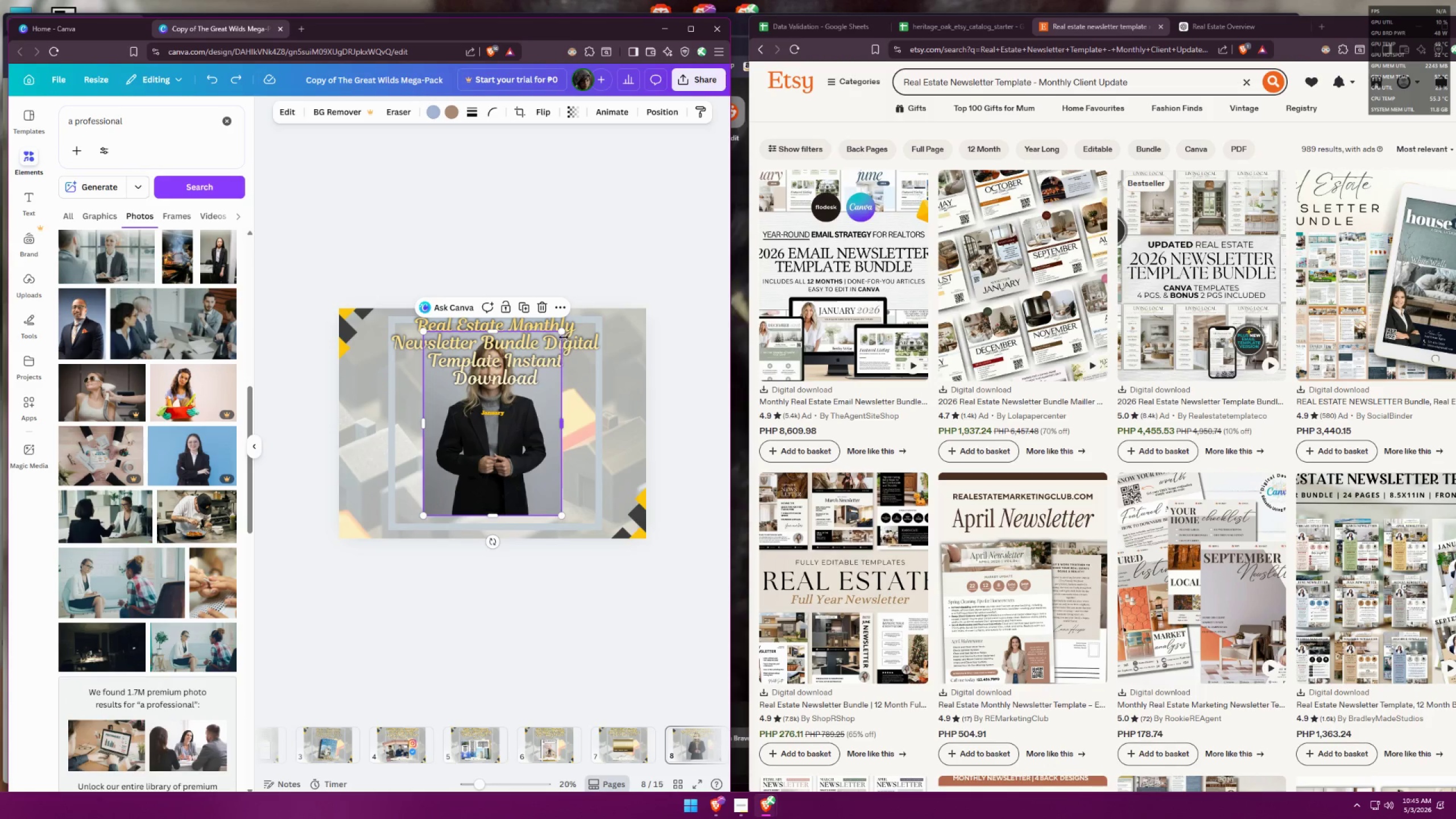 
left_click_drag(start_coordinate=[564, 330], to_coordinate=[485, 470])
 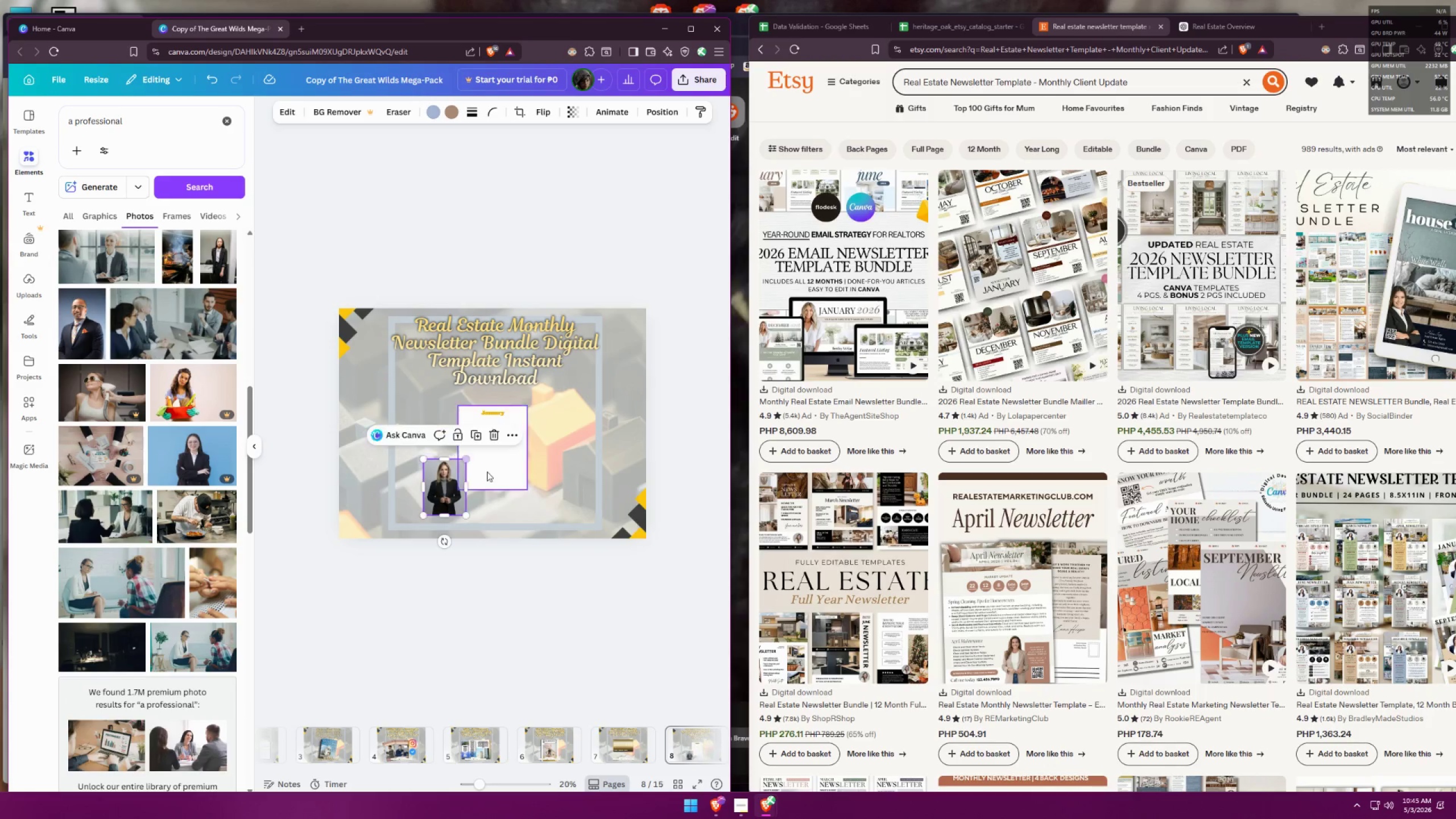 
hold_key(key=ControlLeft, duration=0.57)
 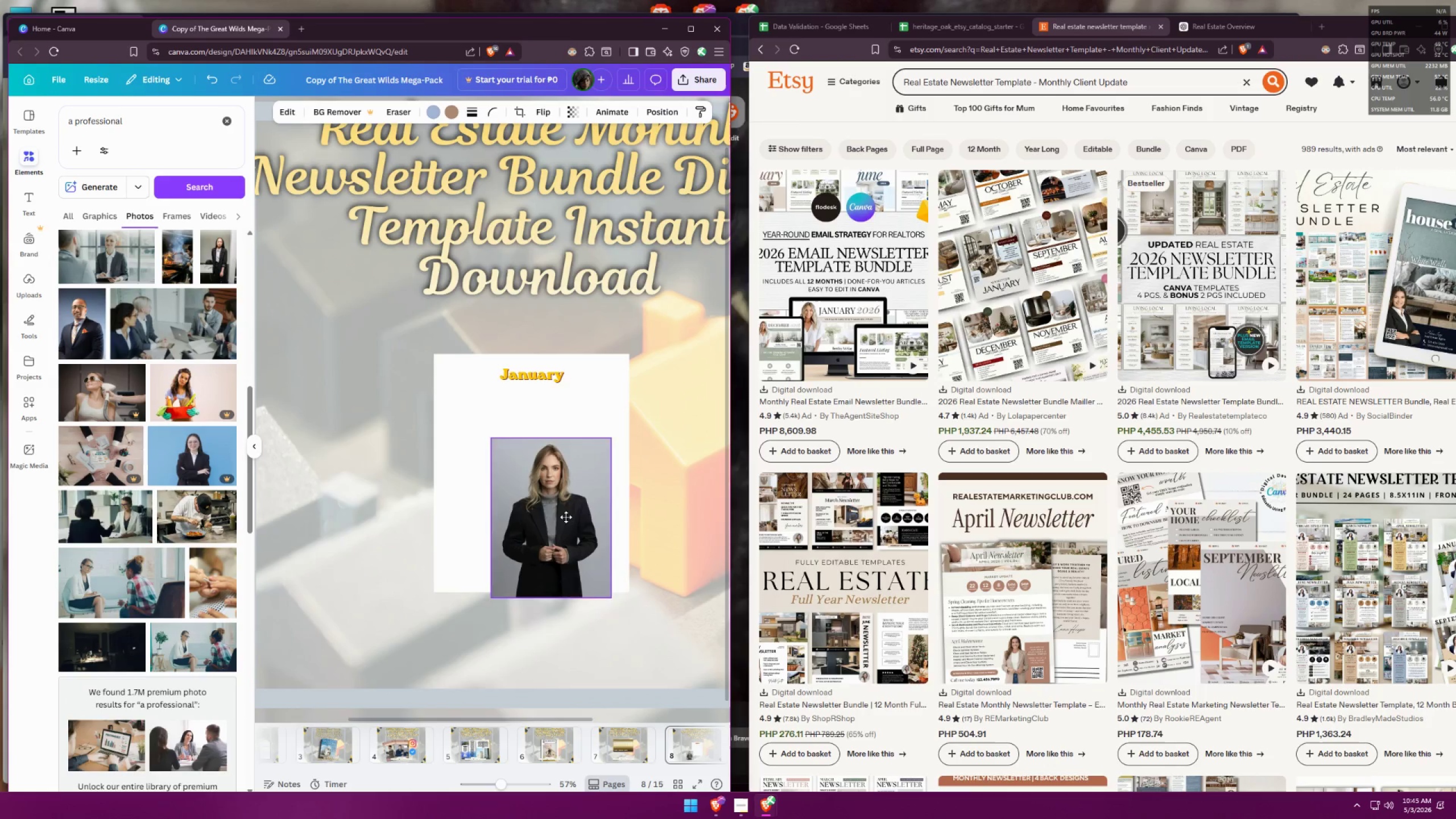 
left_click_drag(start_coordinate=[410, 585], to_coordinate=[583, 515])
 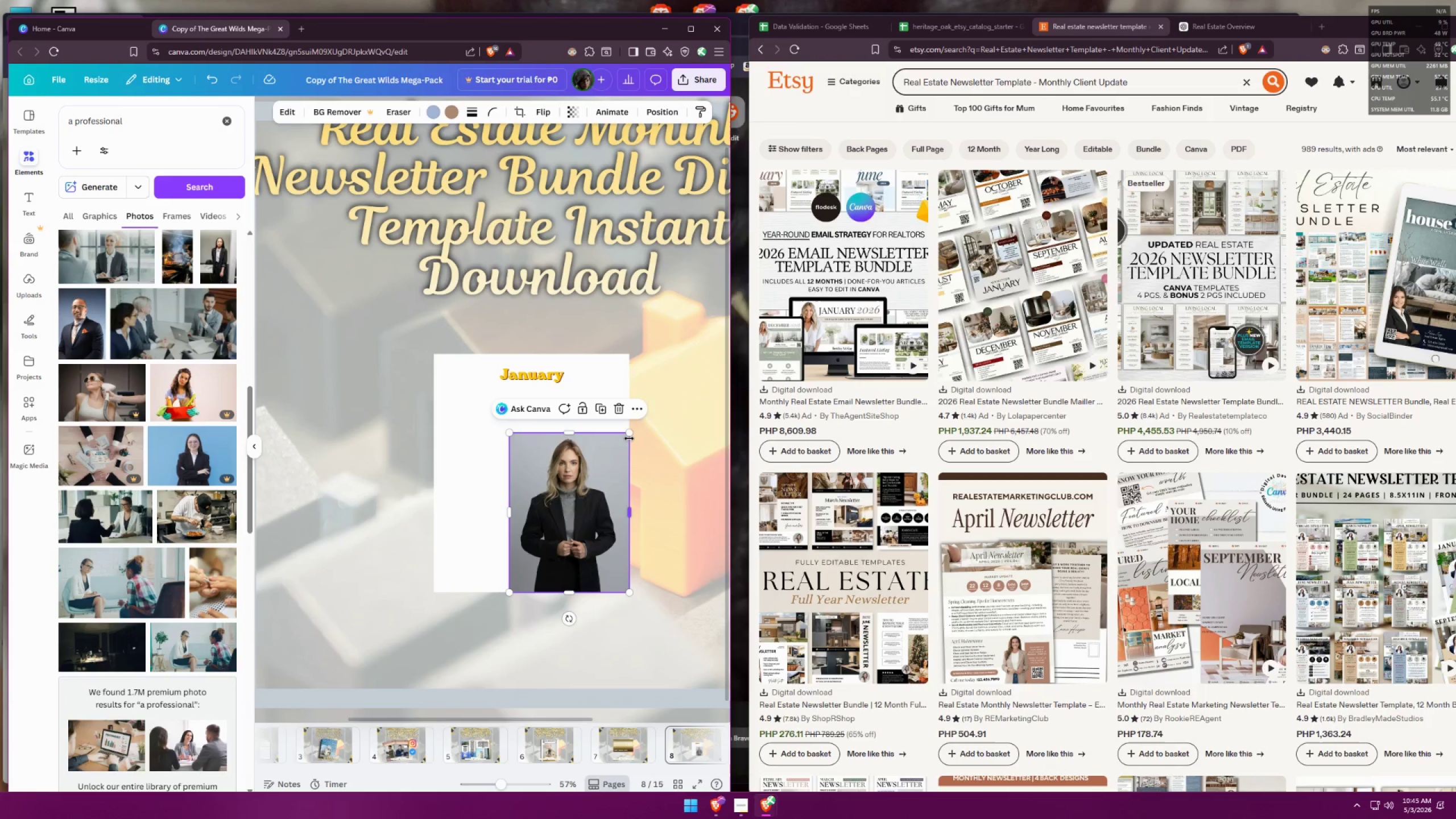 
scroll: coordinate [452, 519], scroll_direction: up, amount: 6.0
 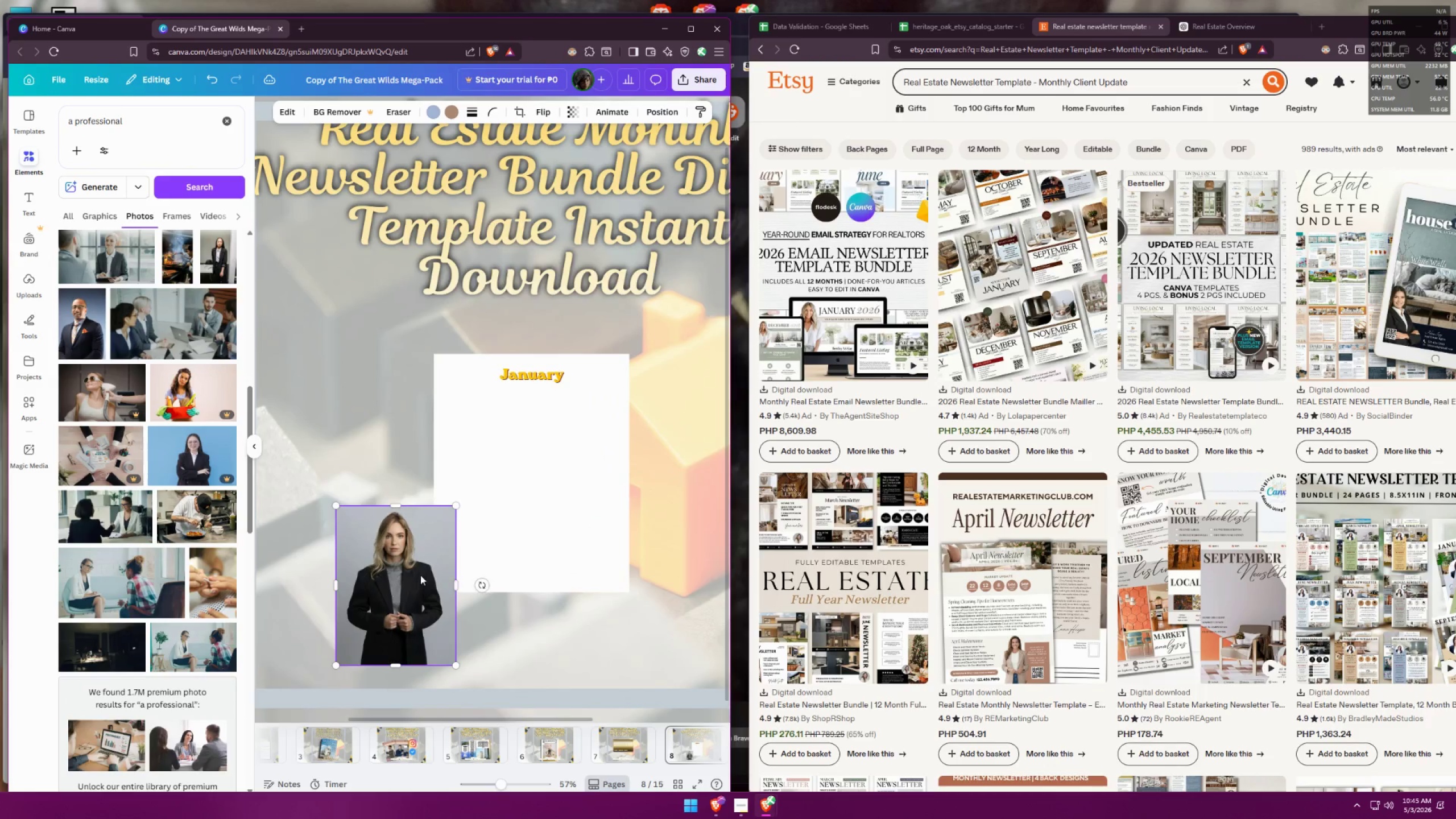 
left_click_drag(start_coordinate=[629, 435], to_coordinate=[573, 531])
 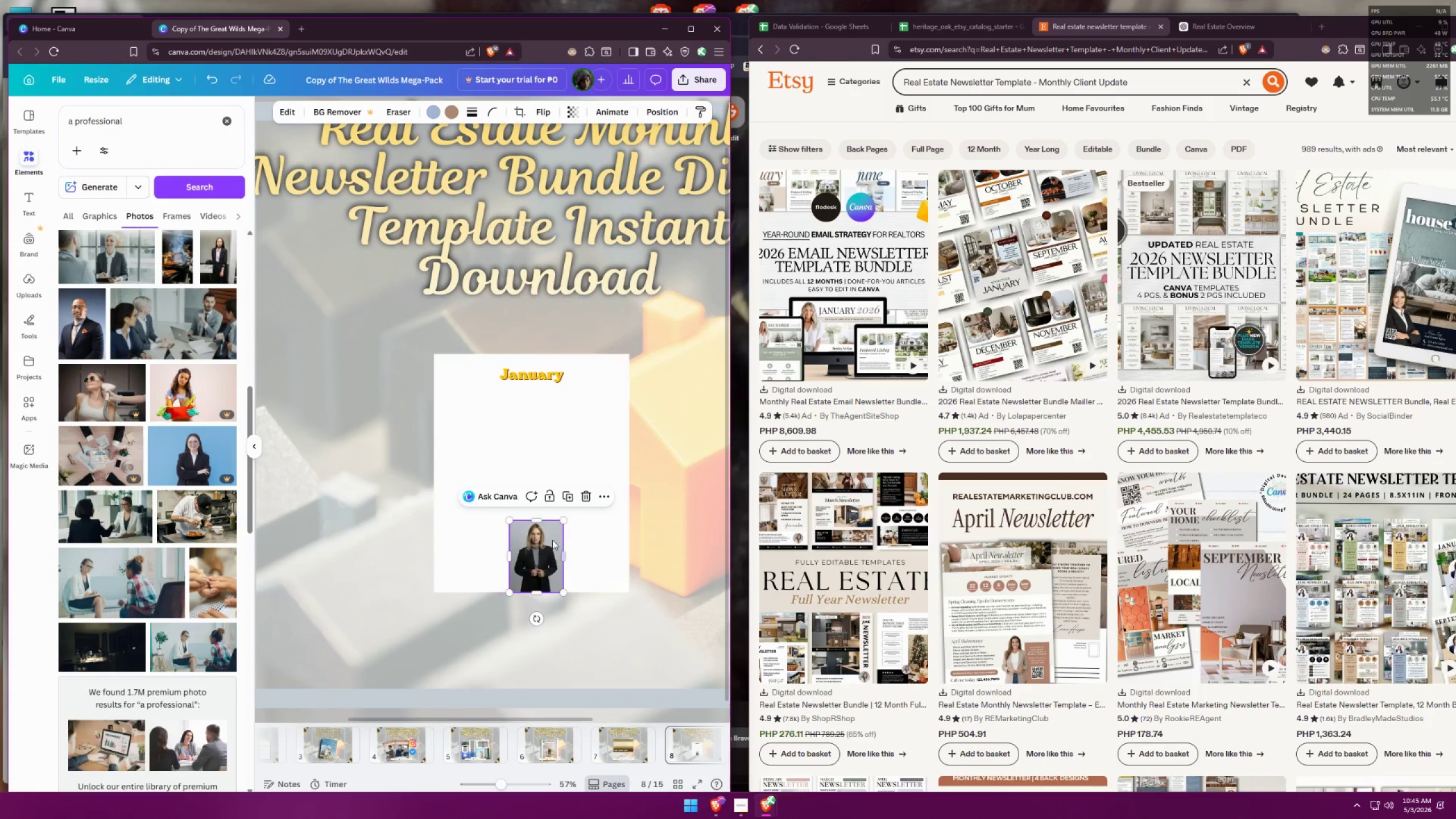 
left_click_drag(start_coordinate=[547, 544], to_coordinate=[609, 543])
 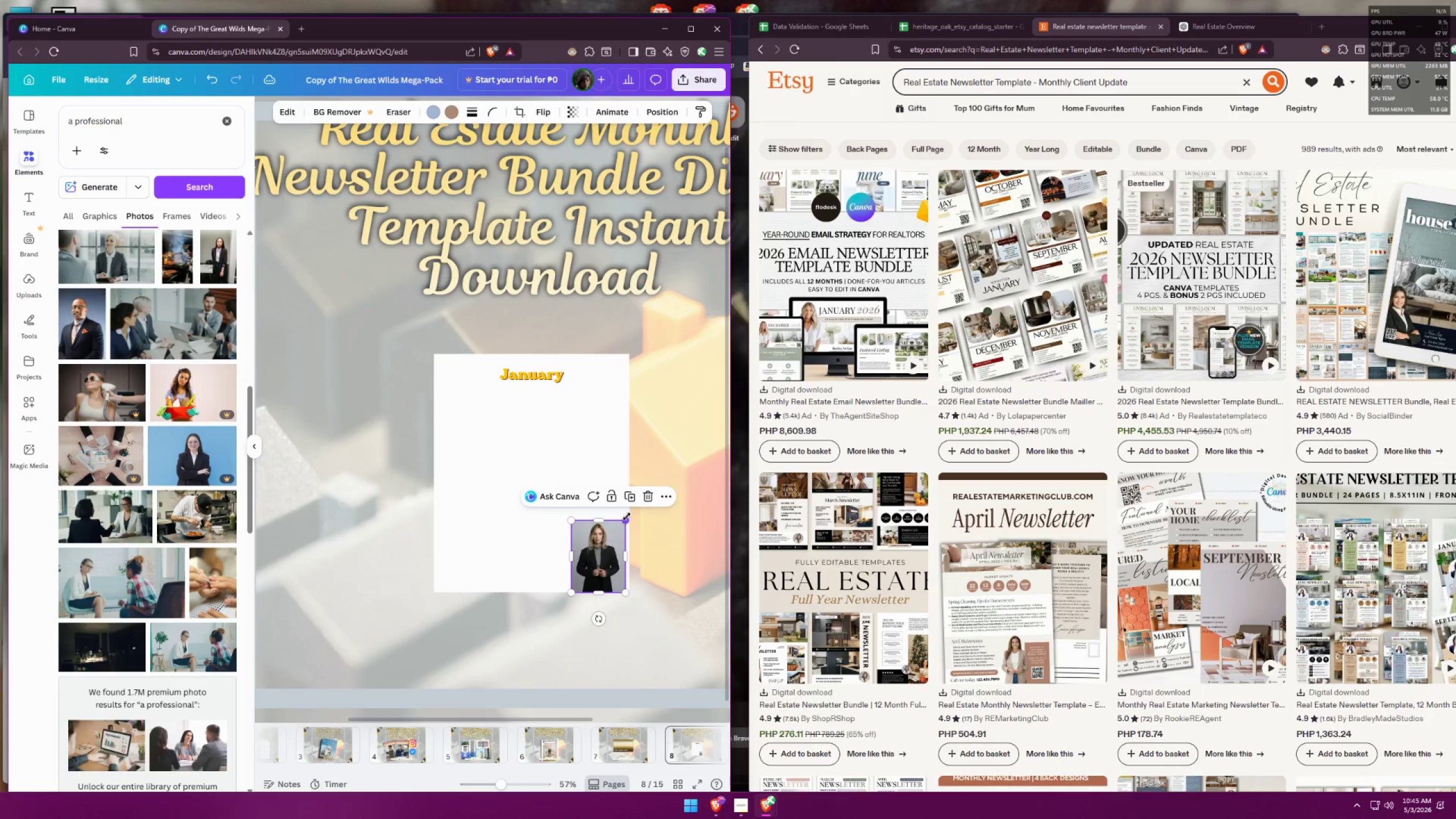 
left_click_drag(start_coordinate=[627, 516], to_coordinate=[656, 473])
 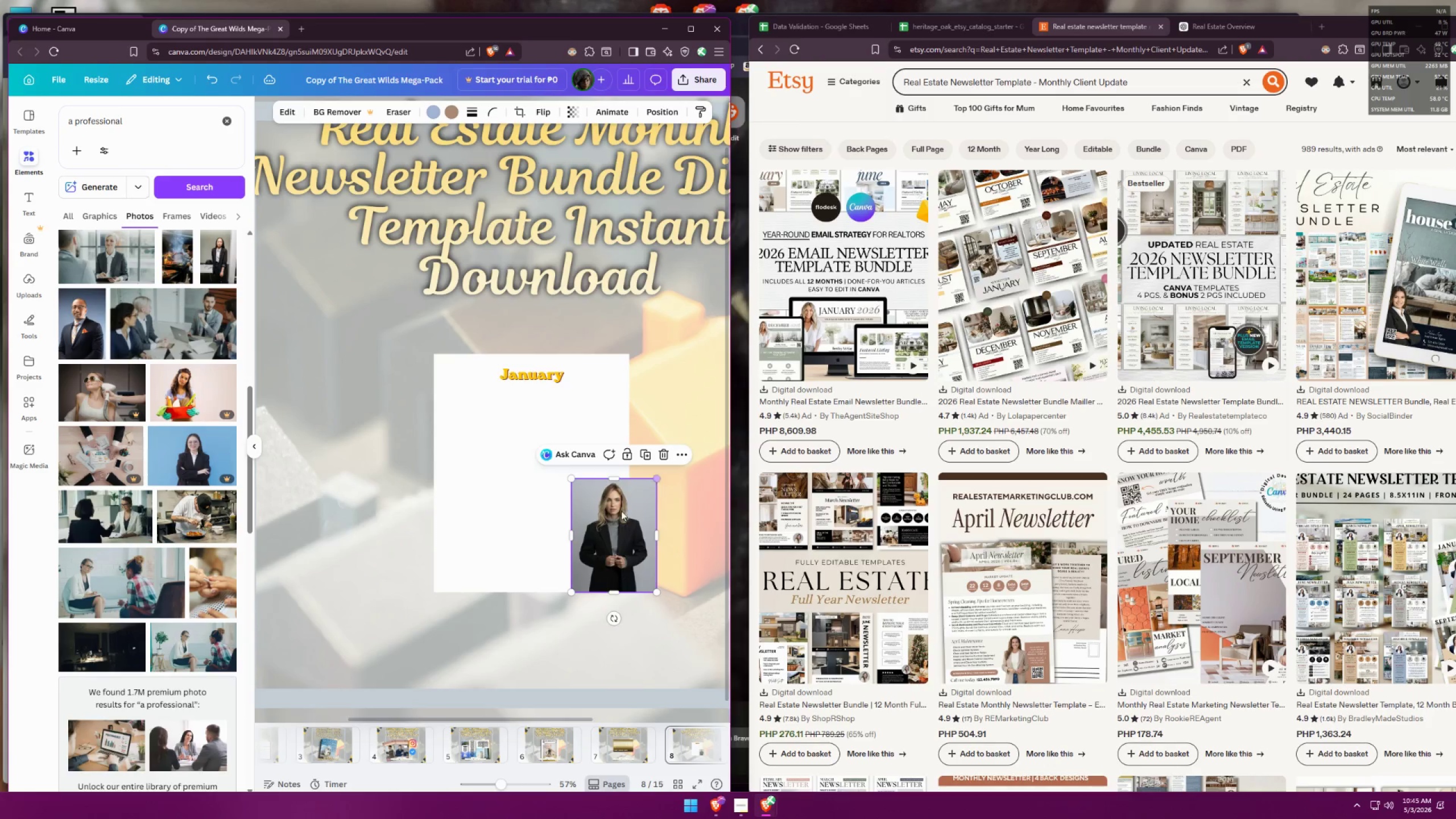 
left_click_drag(start_coordinate=[613, 528], to_coordinate=[587, 527])
 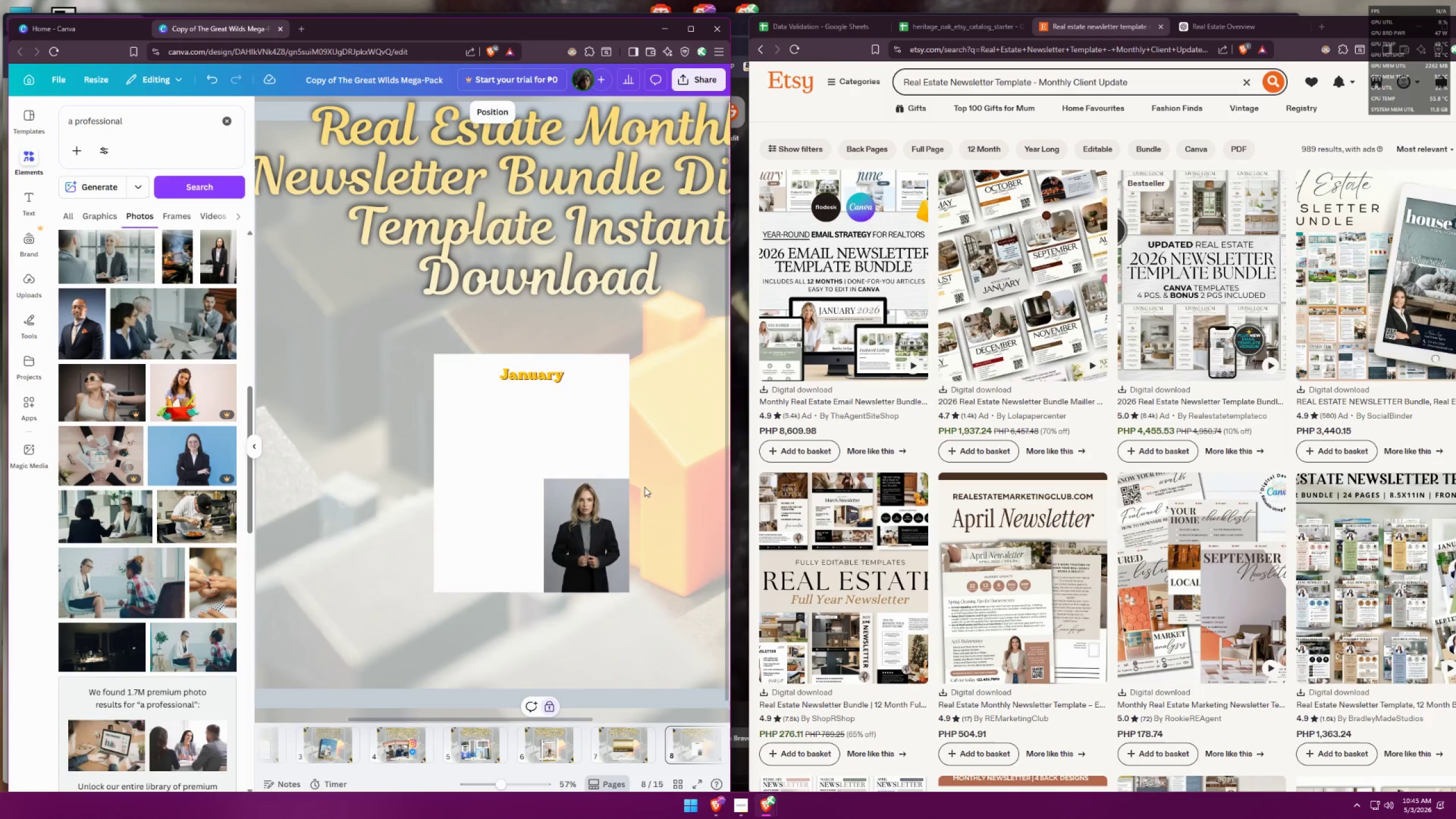 
double_click([565, 466])
 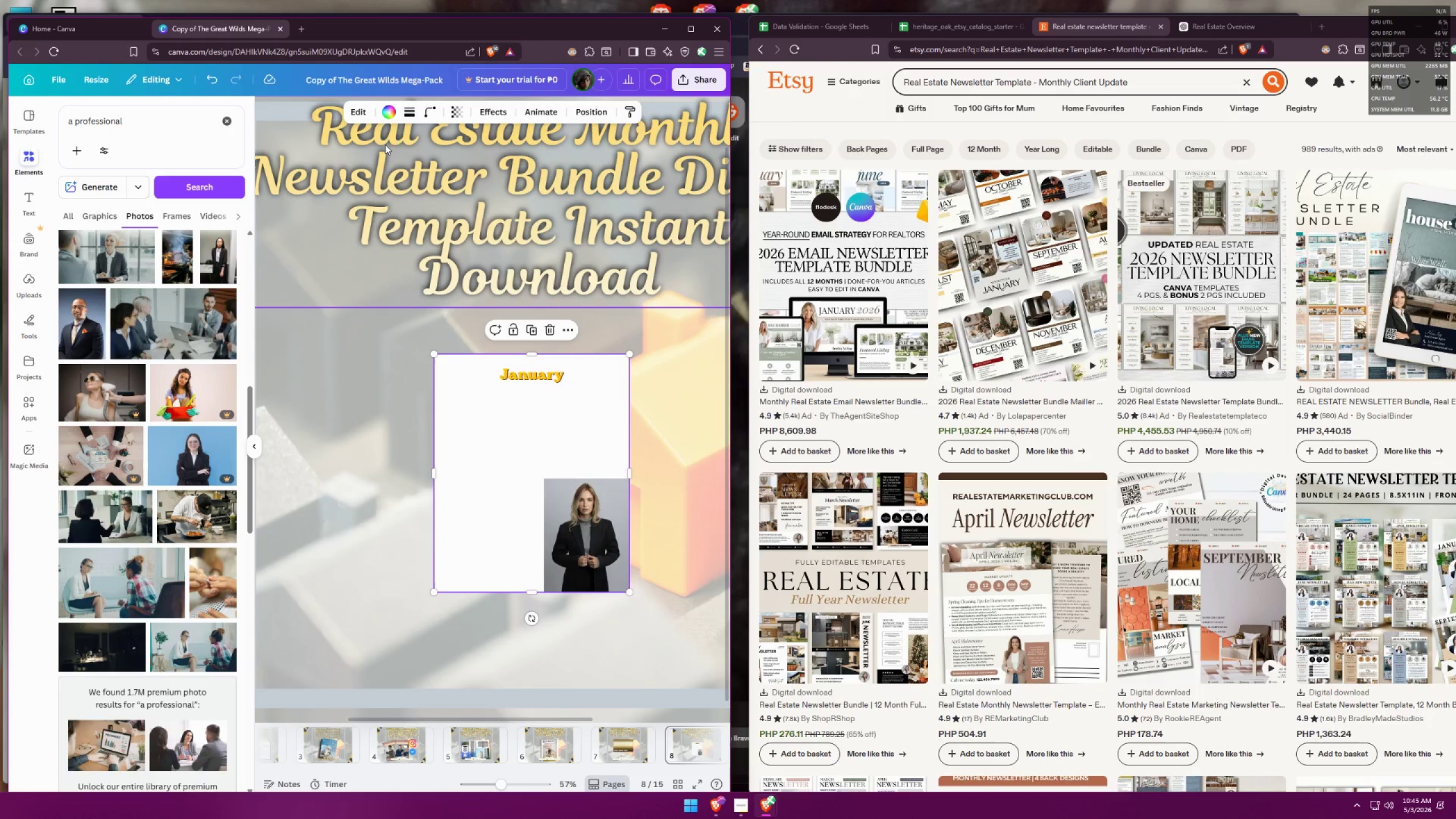 
left_click([384, 107])
 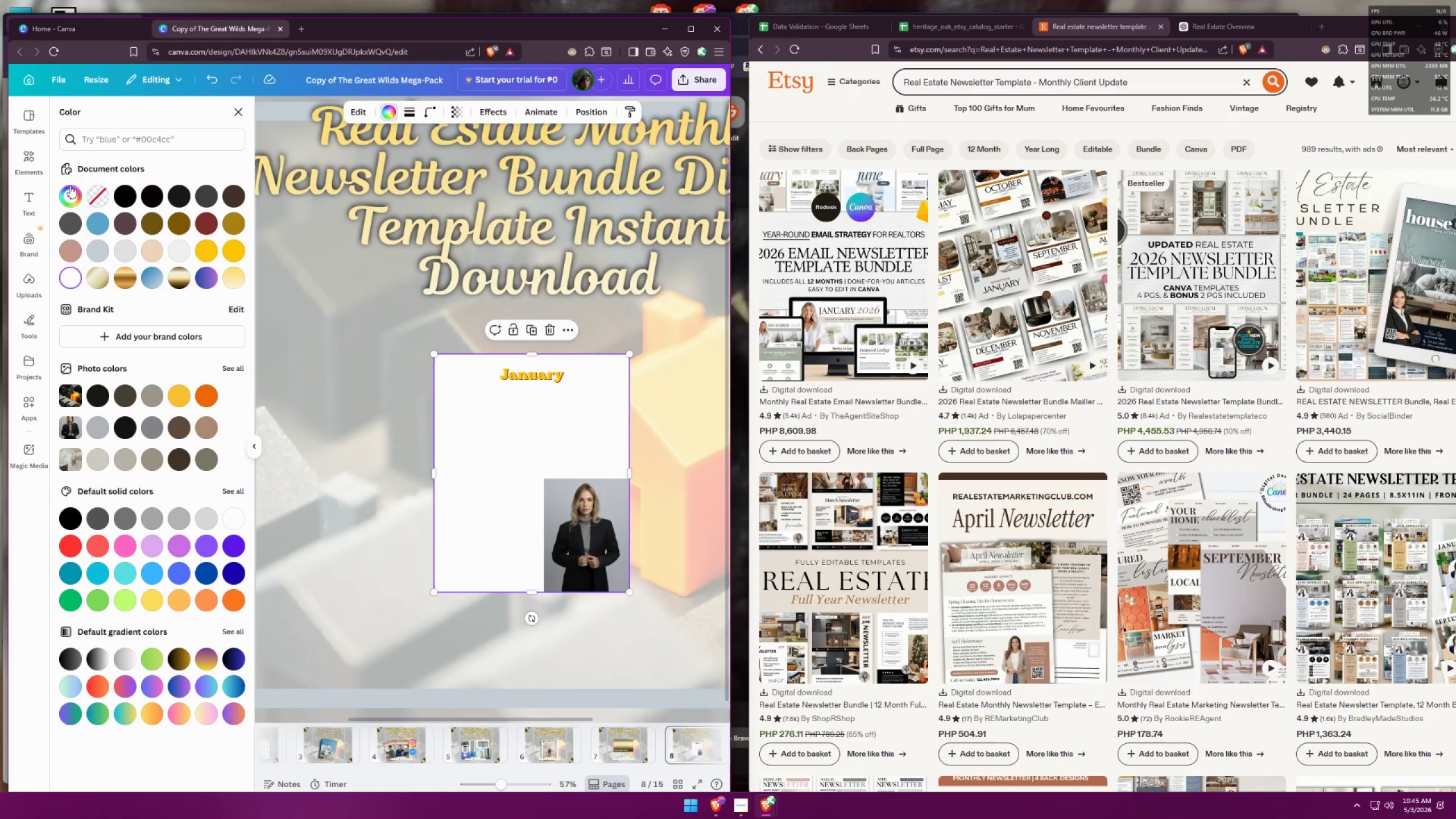 
left_click([71, 195])
 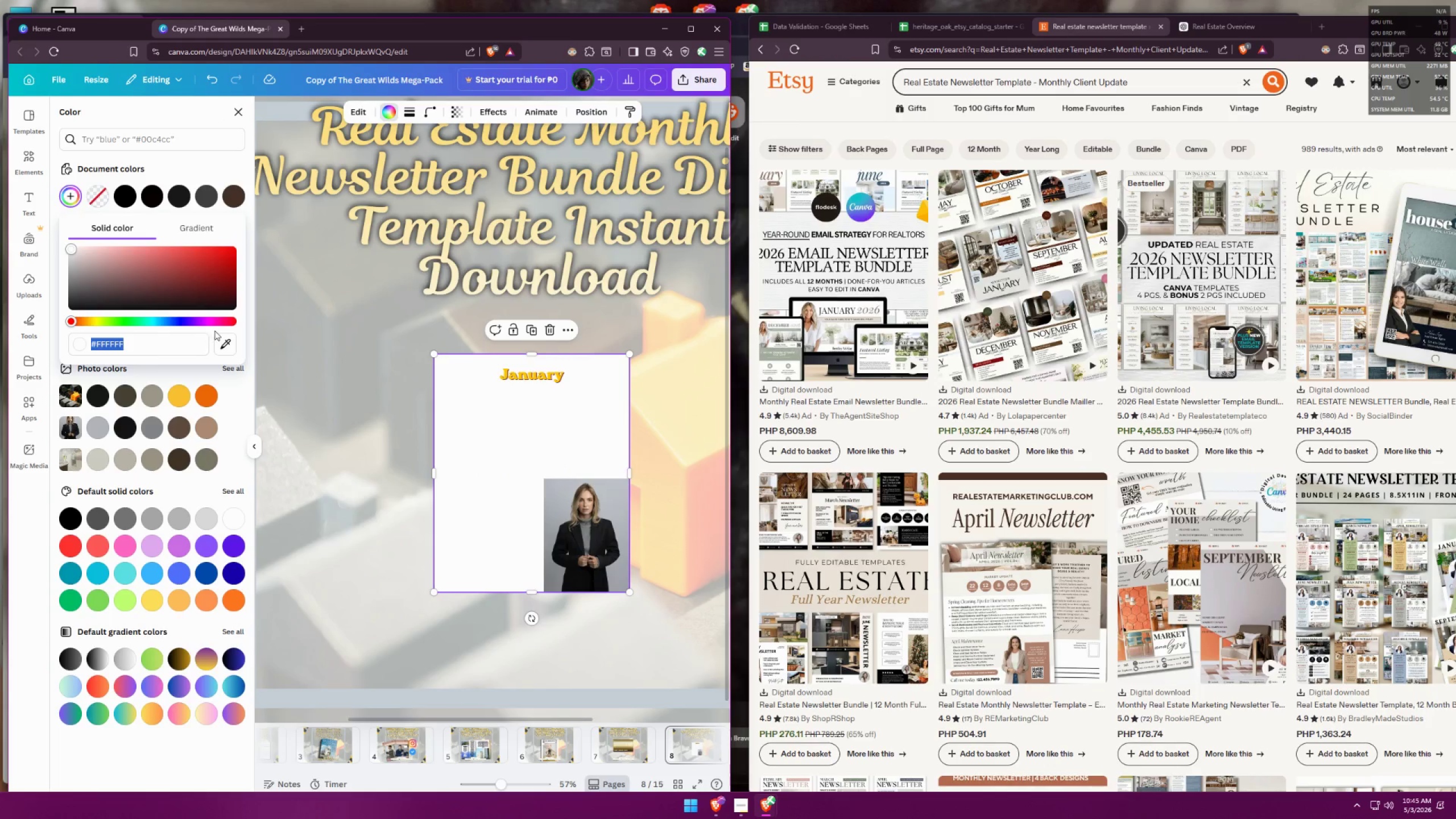 
left_click([221, 342])
 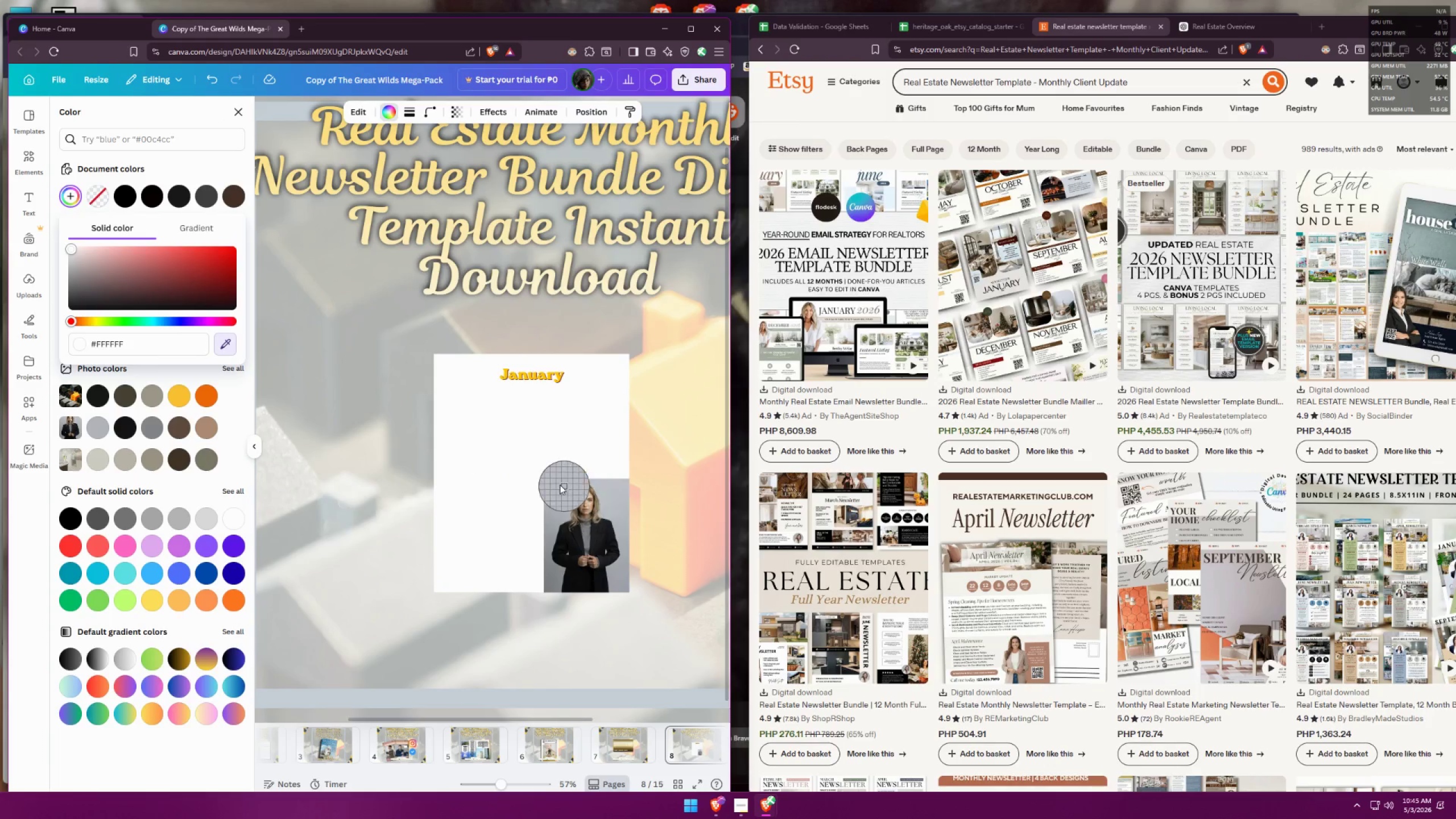 
left_click([556, 491])
 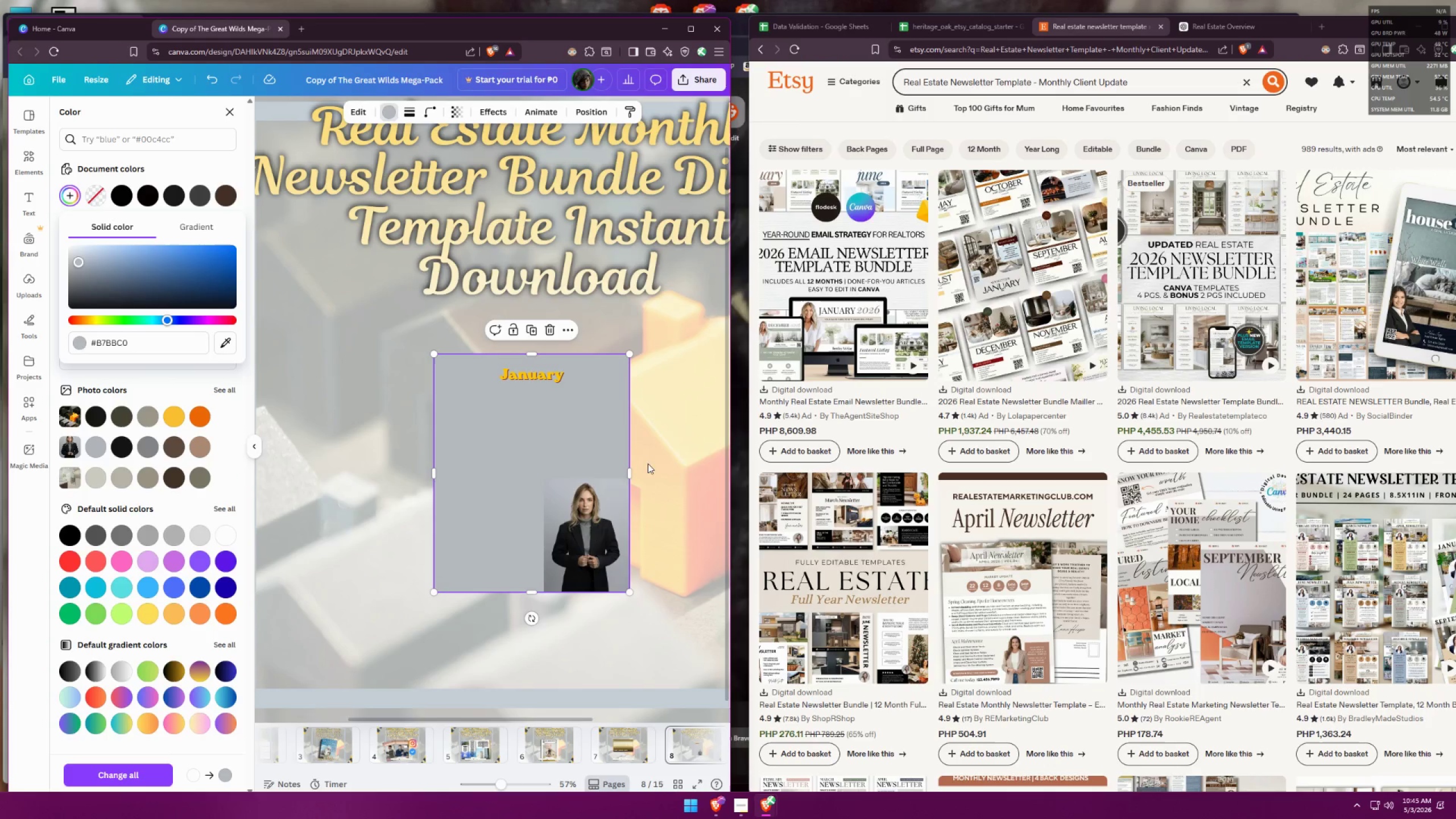 
left_click([684, 457])
 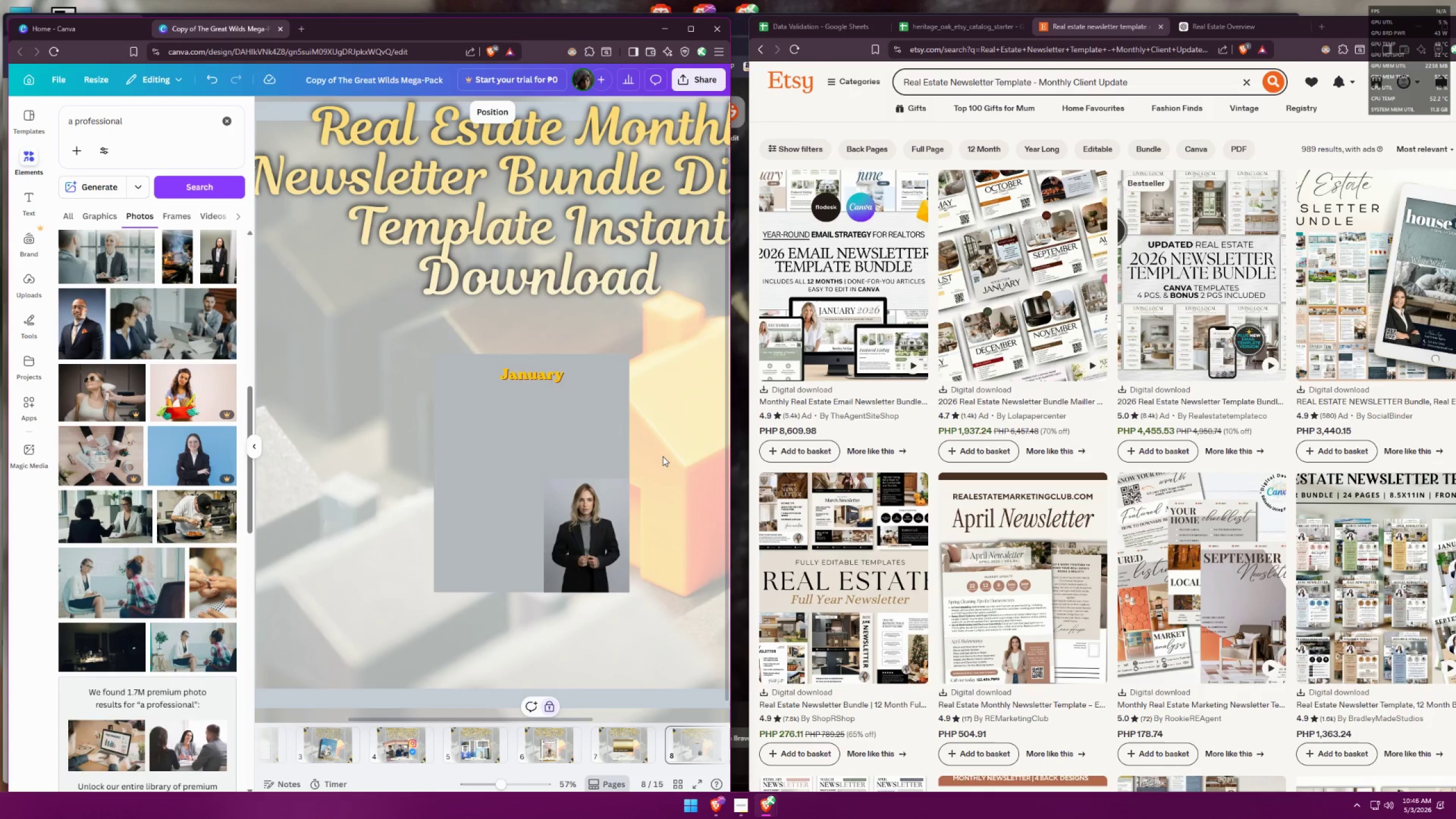 
wait(13.83)
 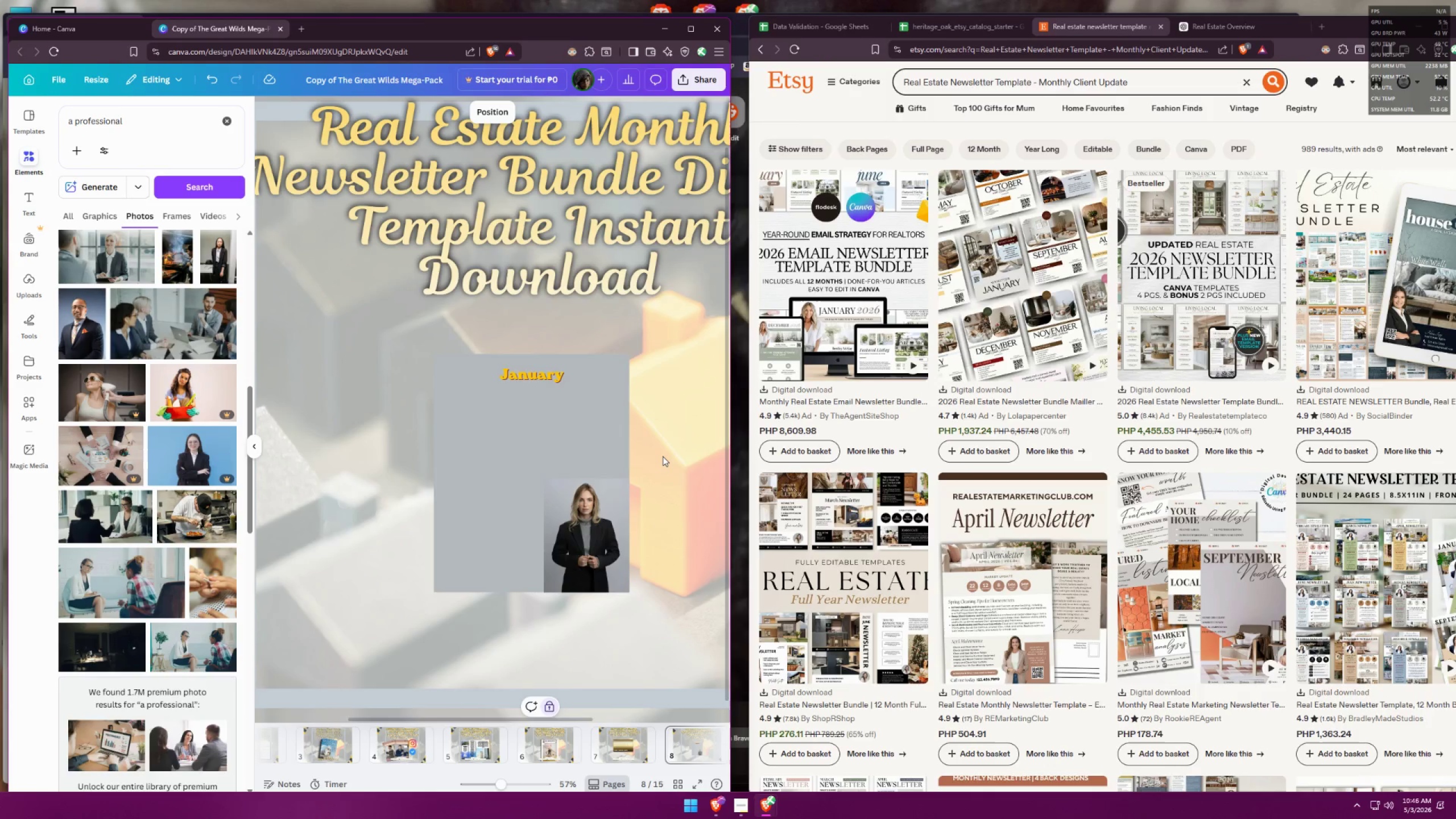 
left_click([23, 243])
 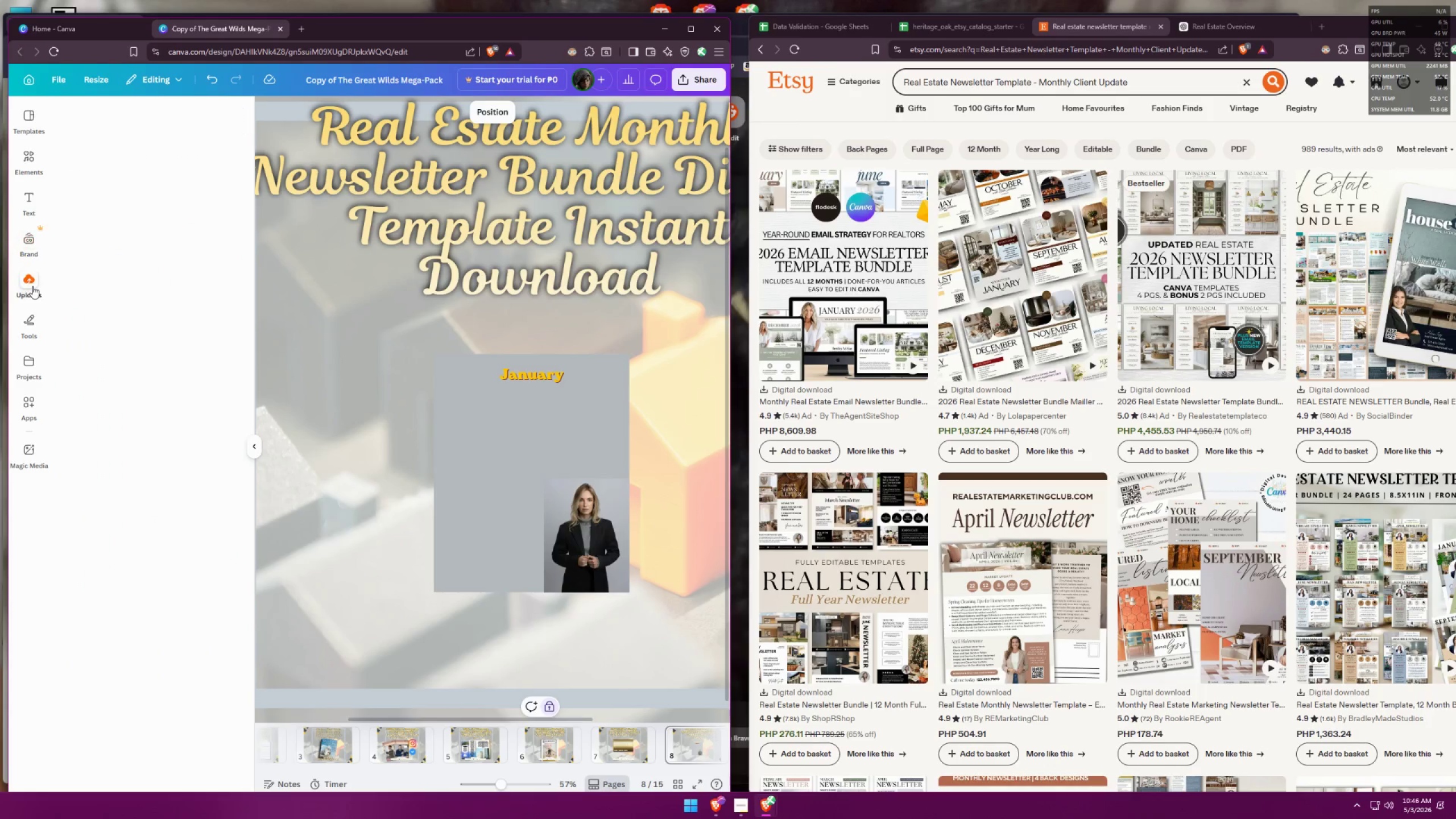 
double_click([31, 321])
 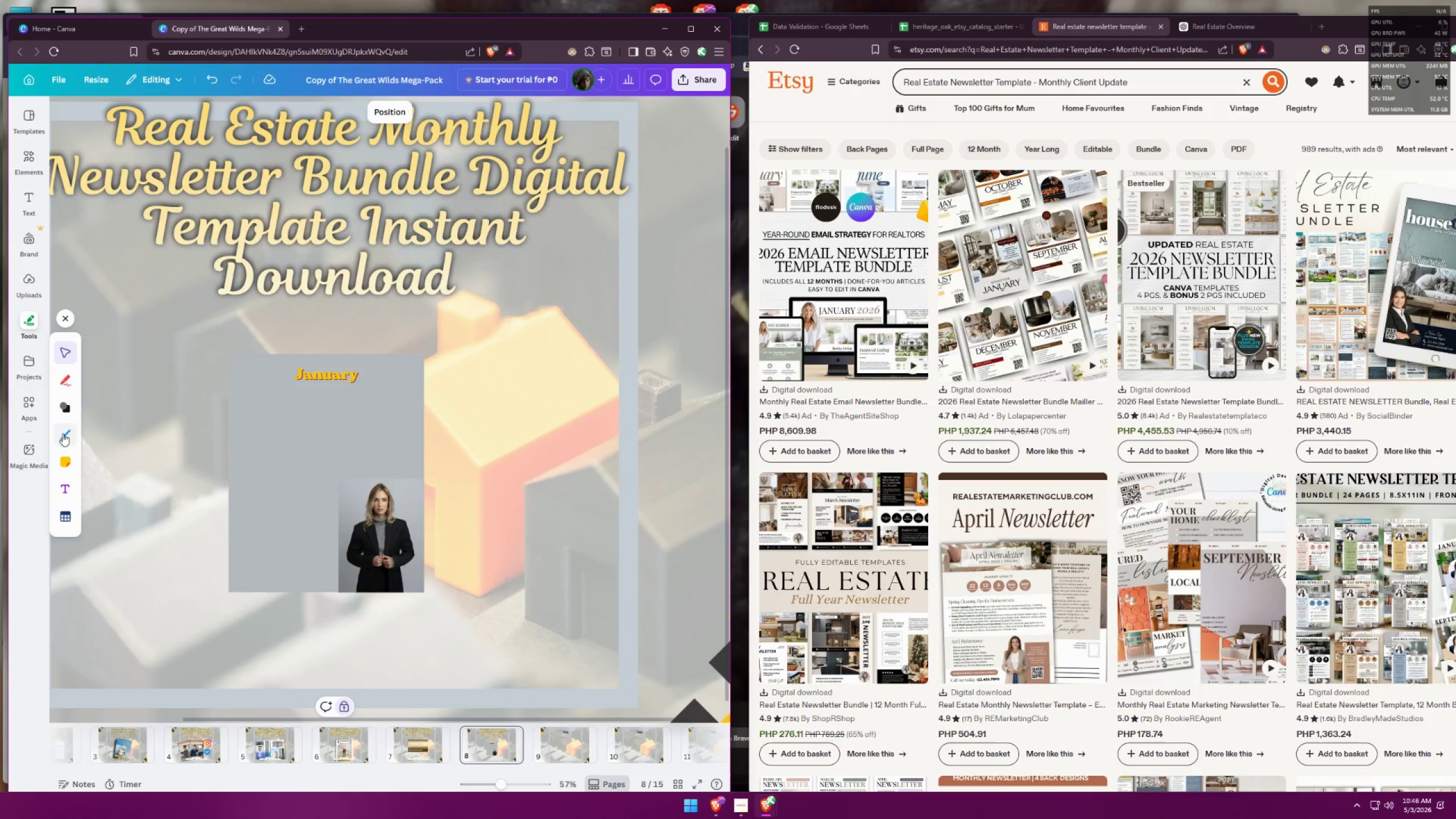 
left_click([63, 398])
 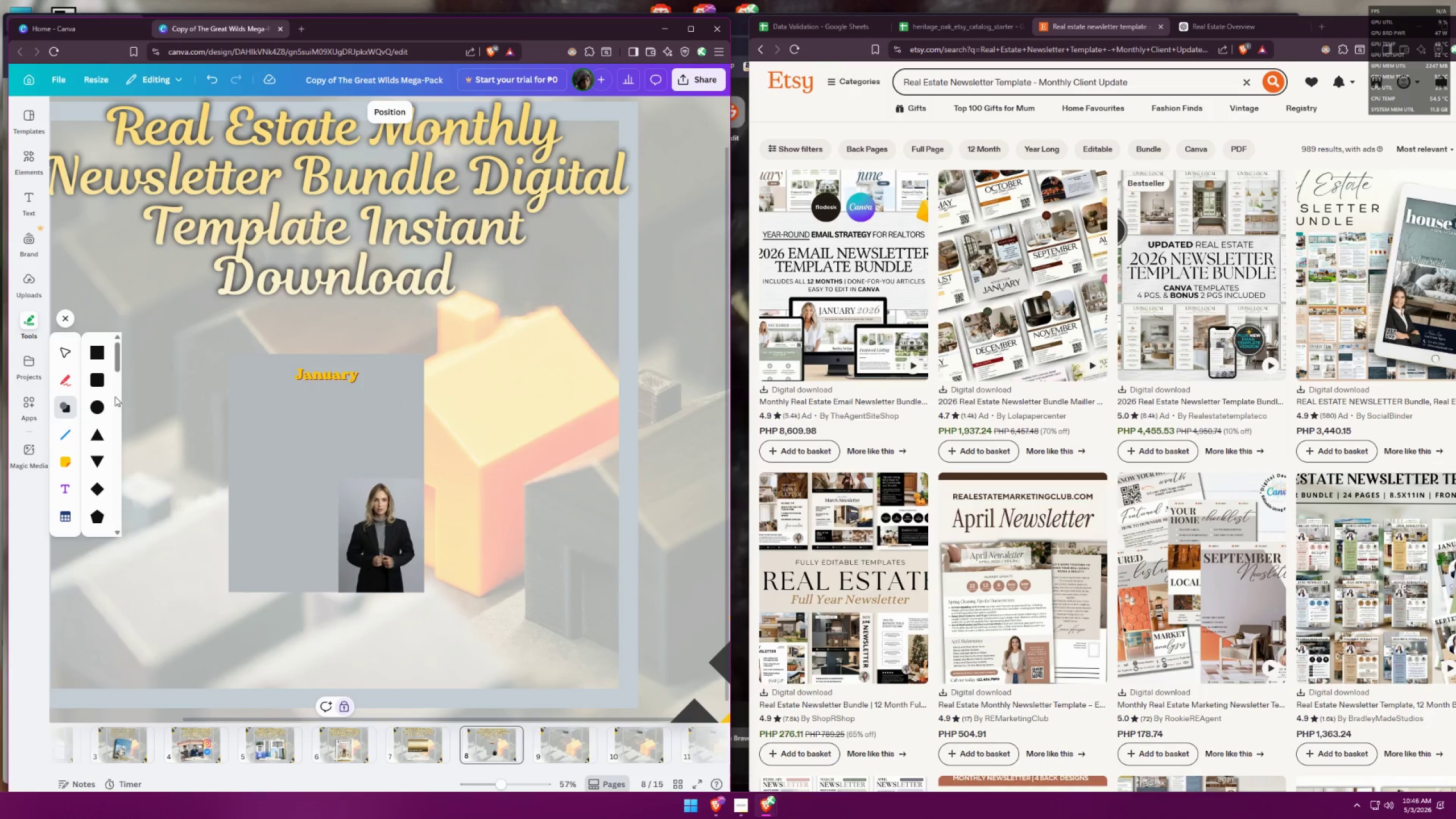 
left_click([99, 402])
 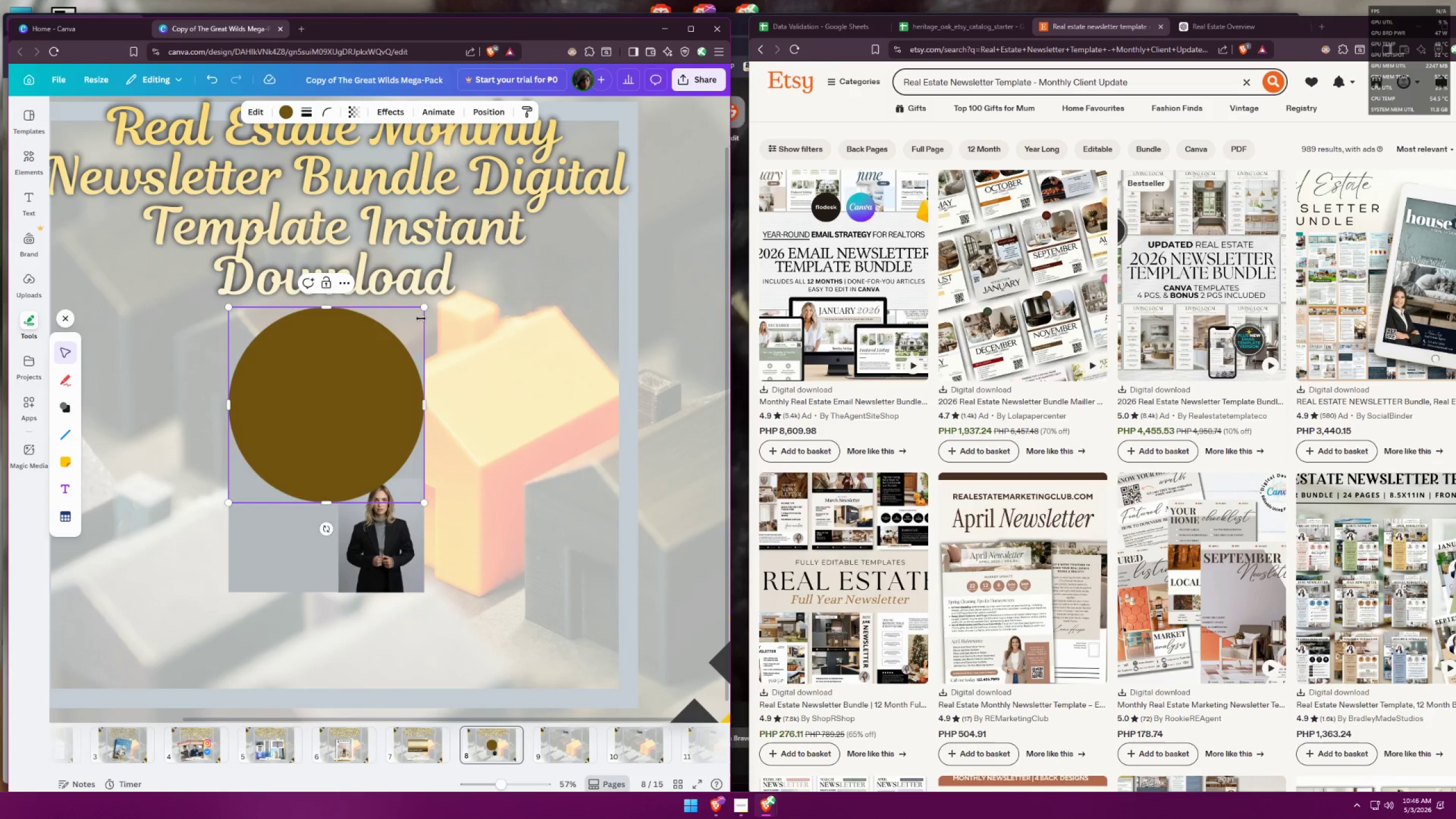 
left_click_drag(start_coordinate=[424, 307], to_coordinate=[272, 441])
 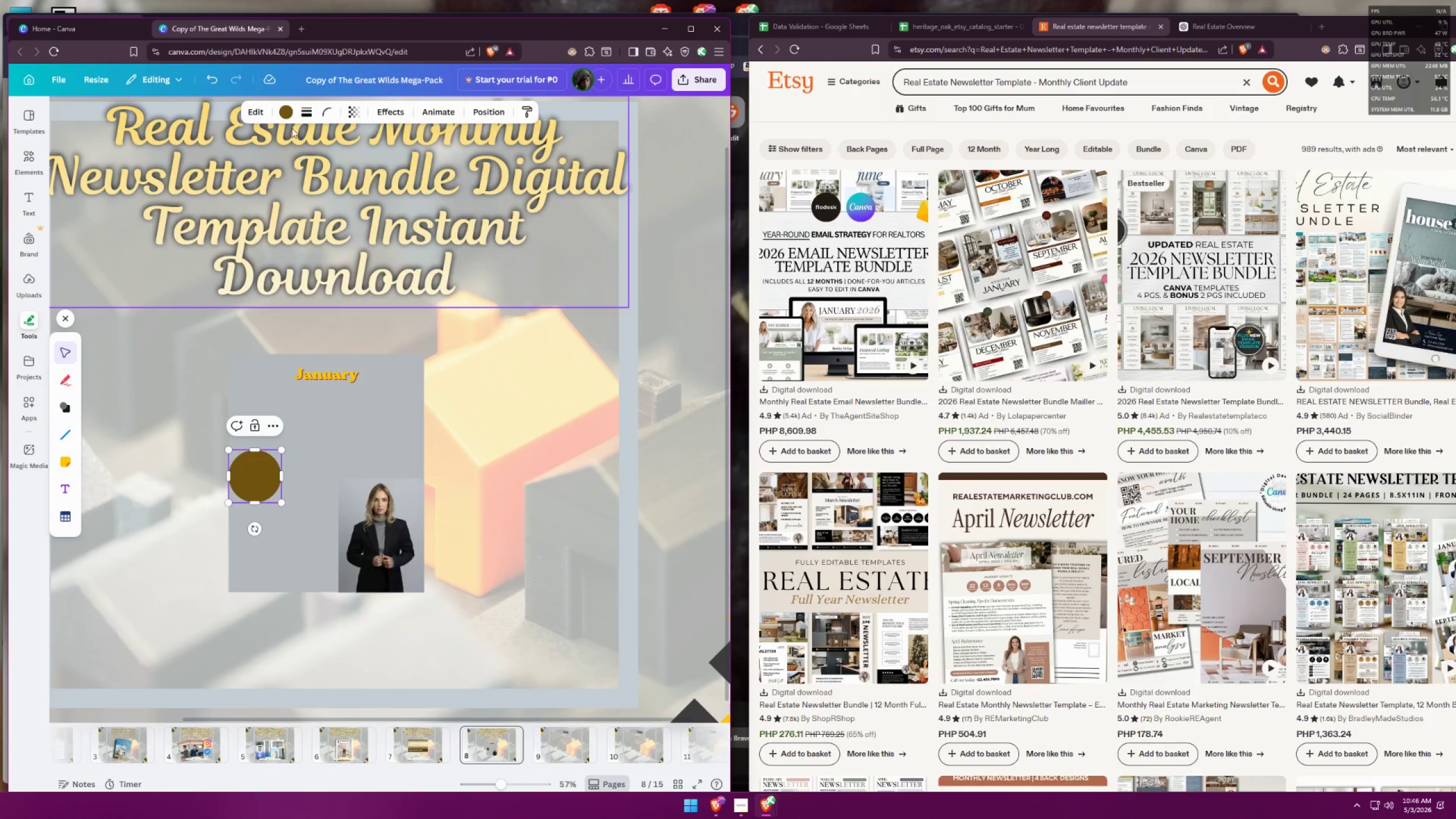 
left_click([281, 118])
 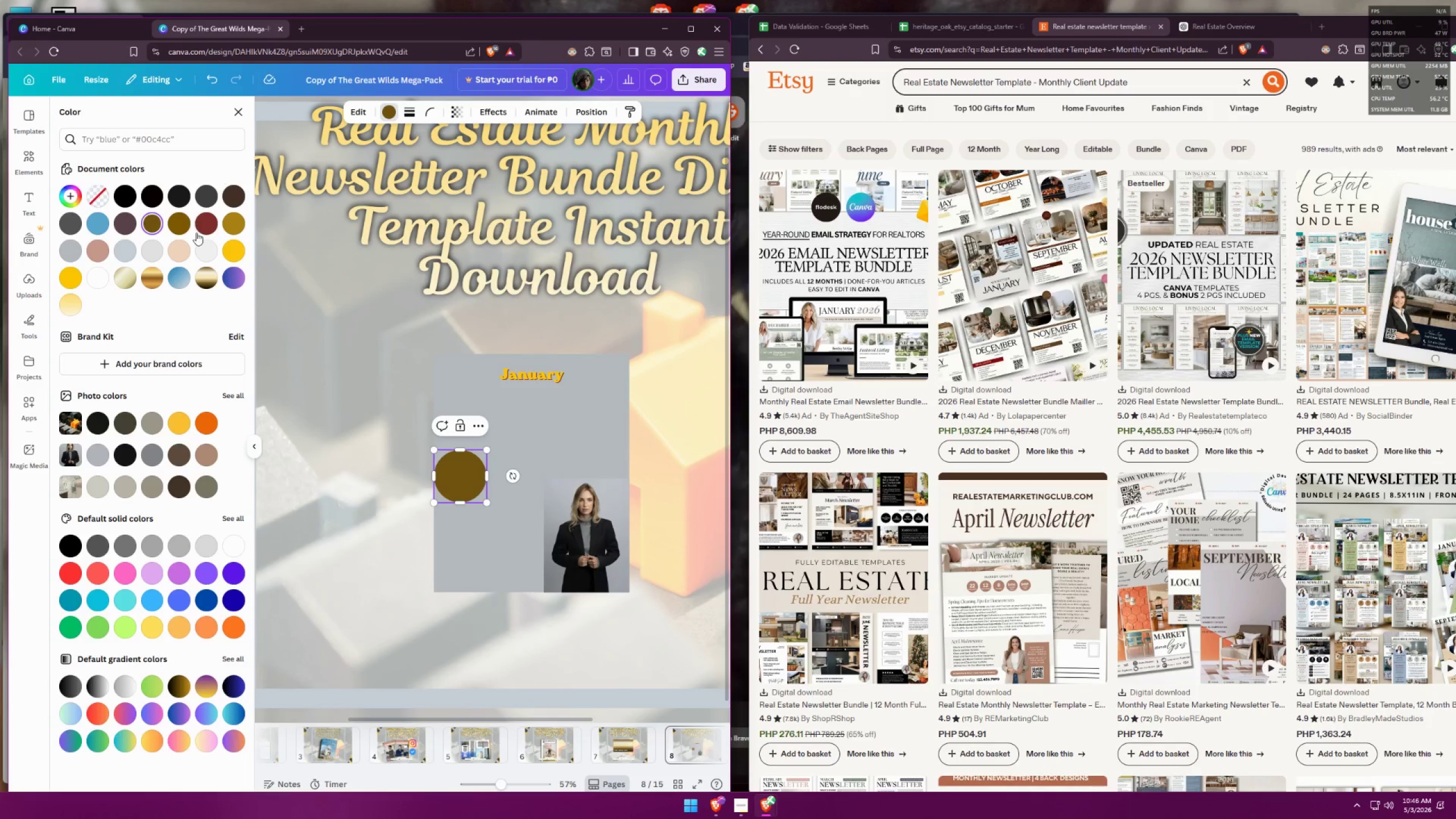 
left_click([230, 253])
 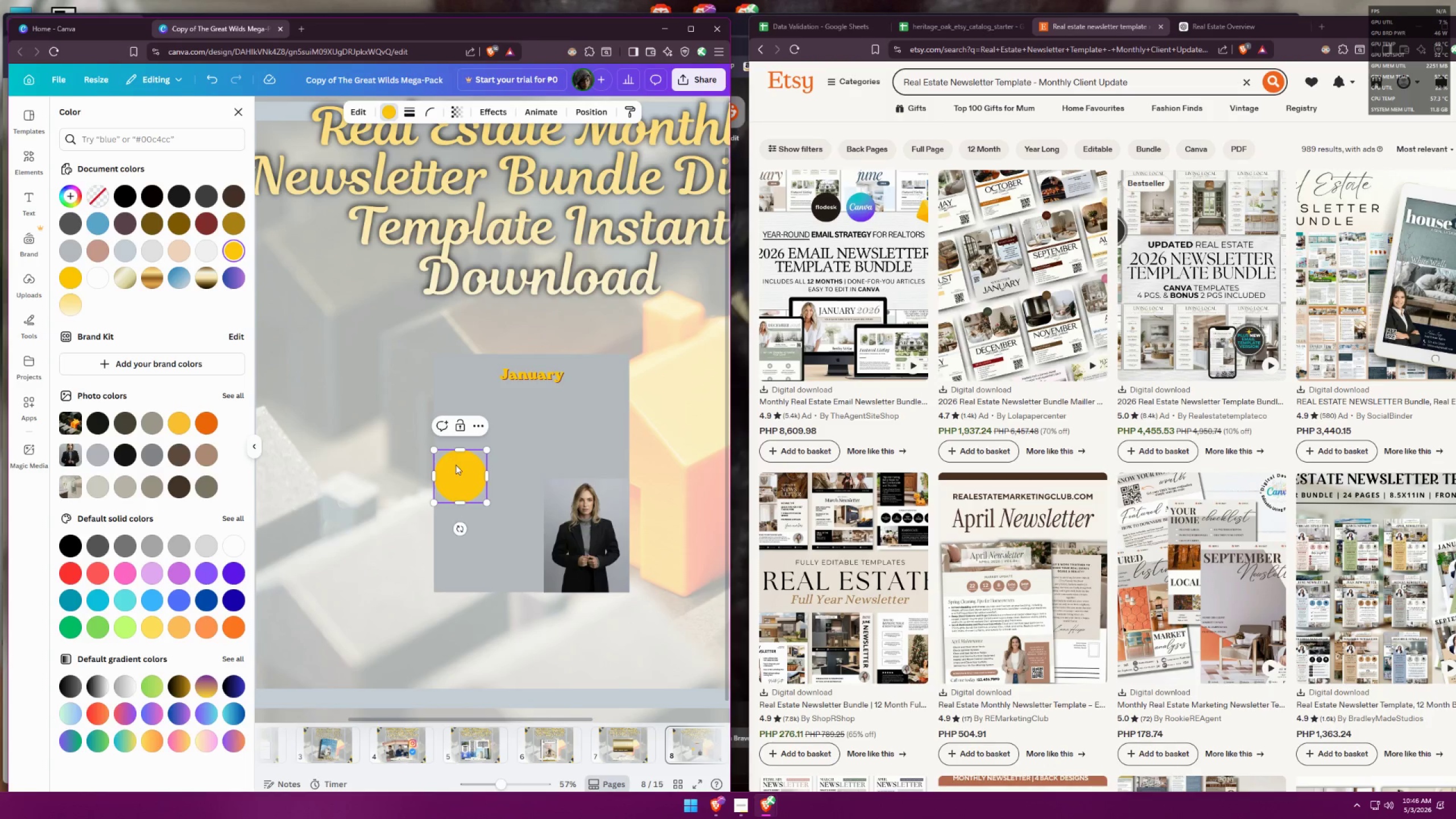 
left_click([208, 283])
 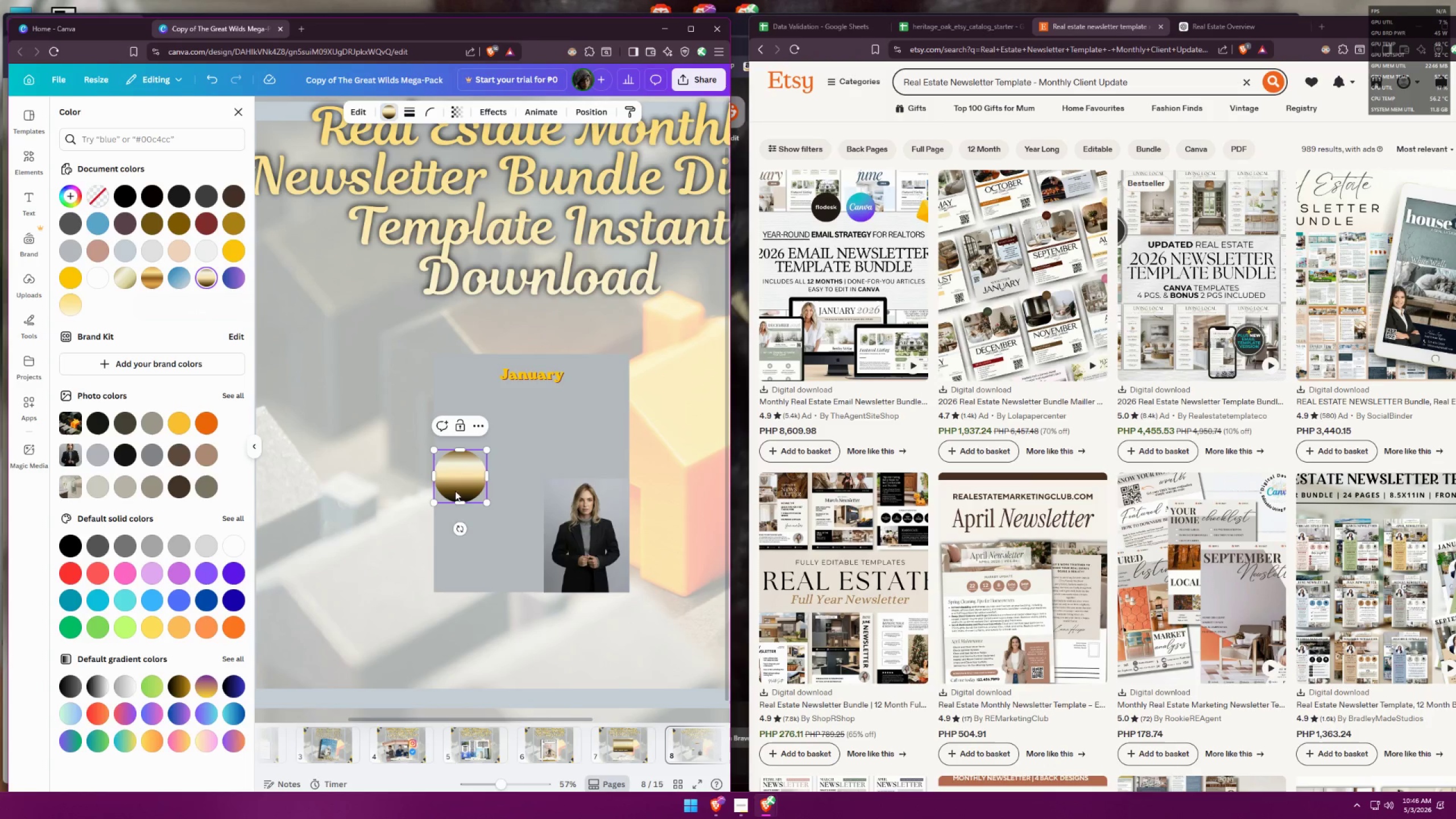 
left_click_drag(start_coordinate=[485, 450], to_coordinate=[460, 476])
 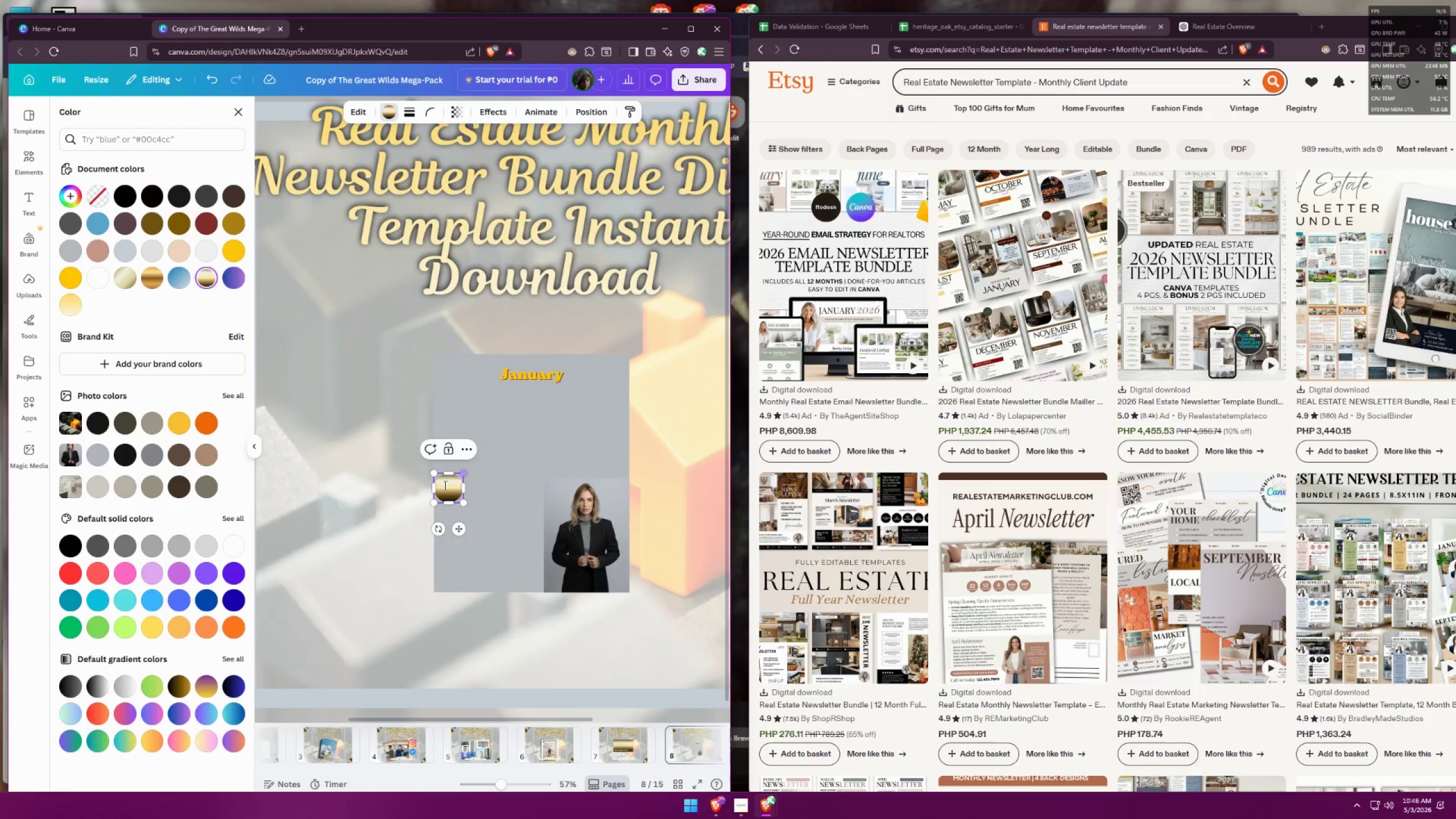 
left_click([408, 499])
 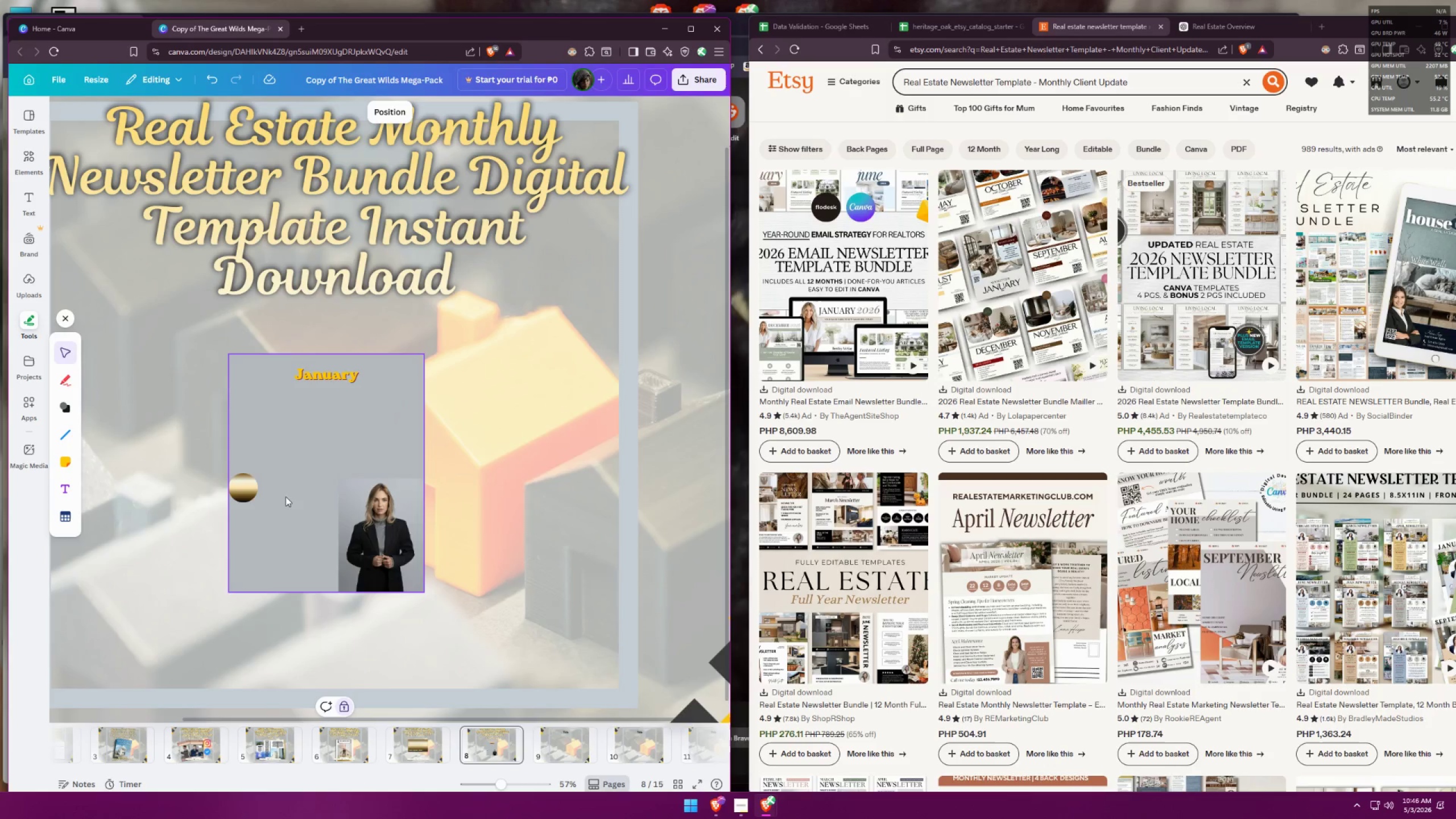 
left_click_drag(start_coordinate=[250, 490], to_coordinate=[268, 412])
 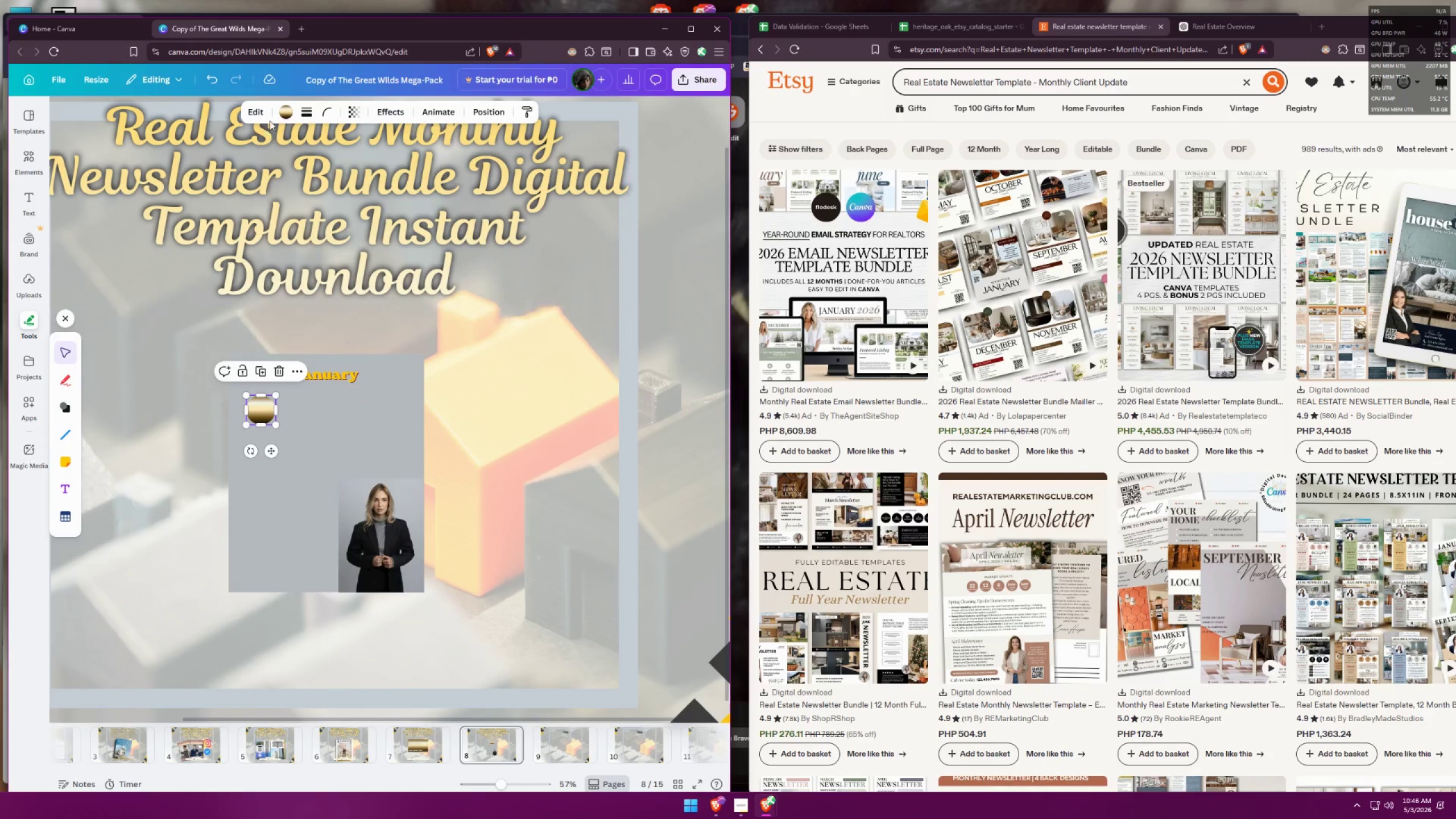 
left_click([280, 107])
 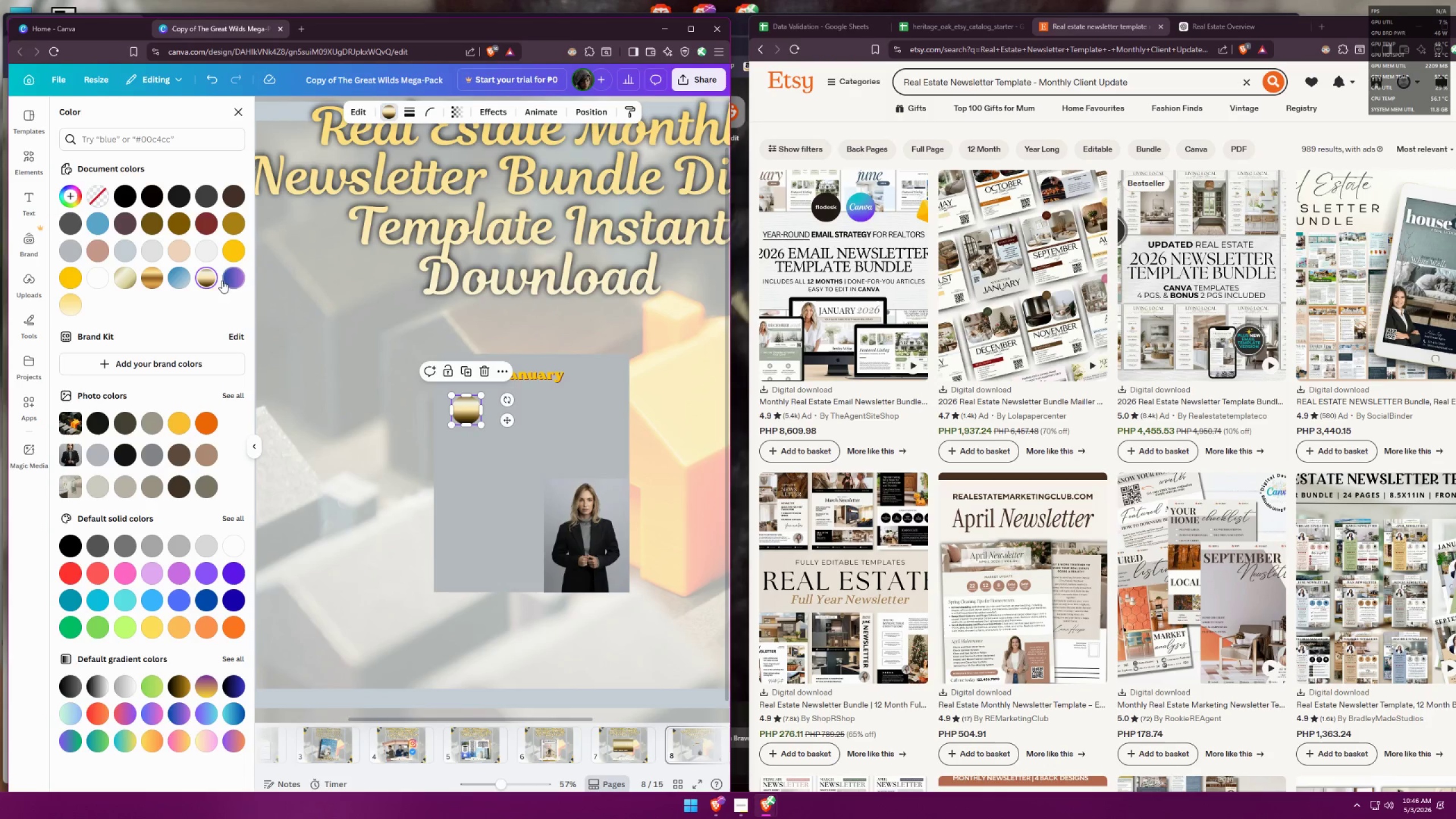 
left_click([206, 277])
 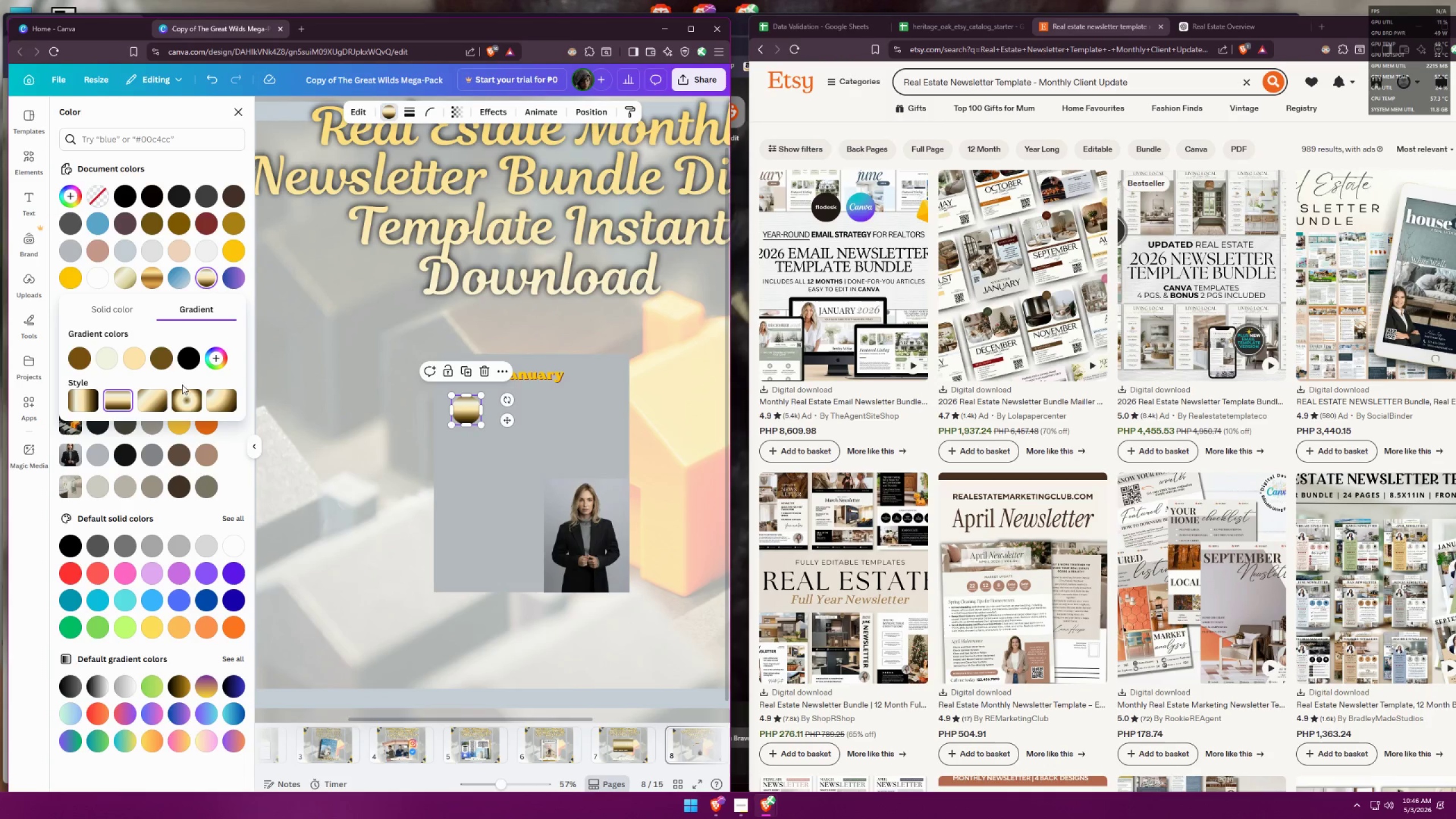 
left_click([184, 401])
 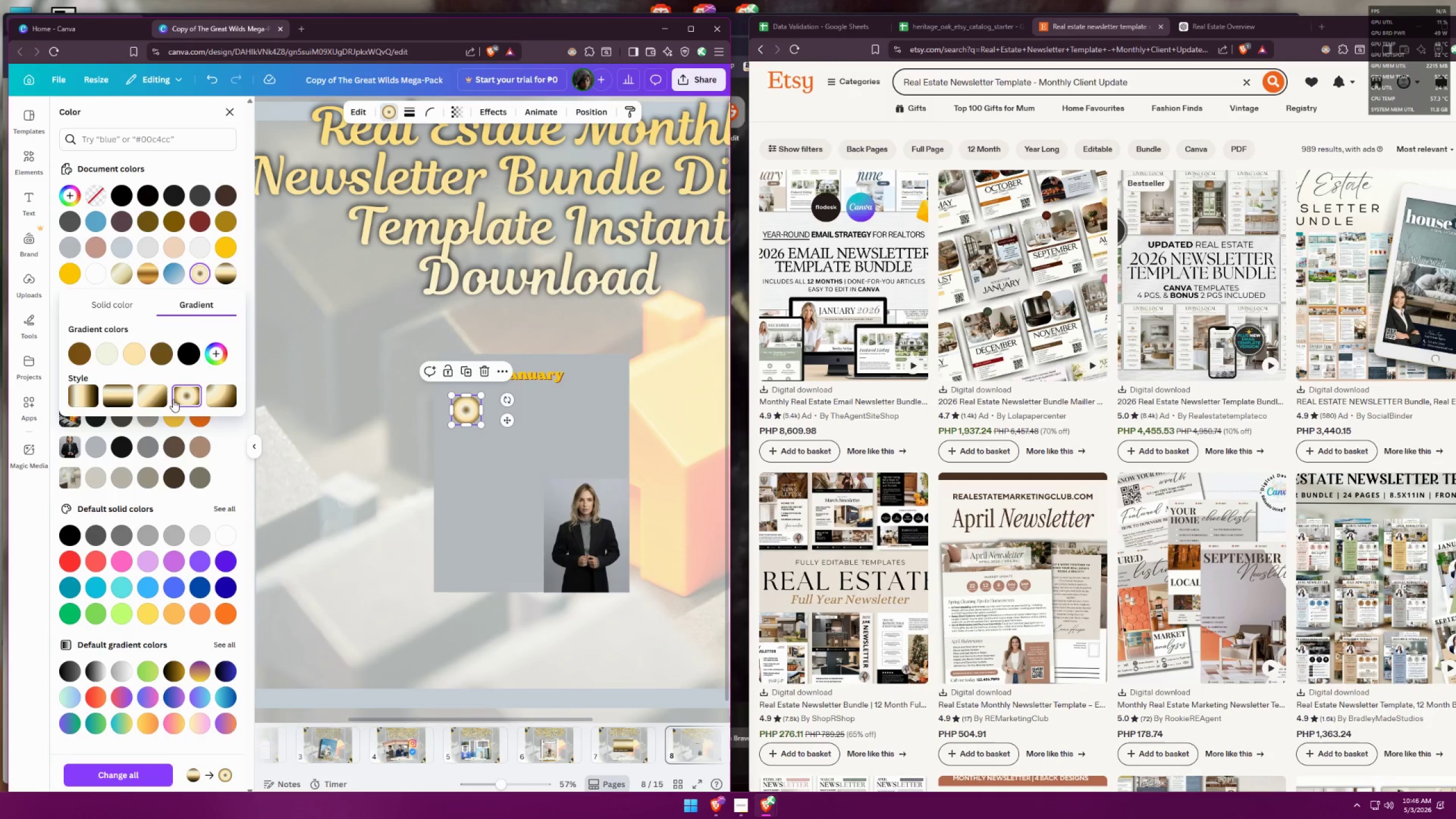 
left_click([156, 399])
 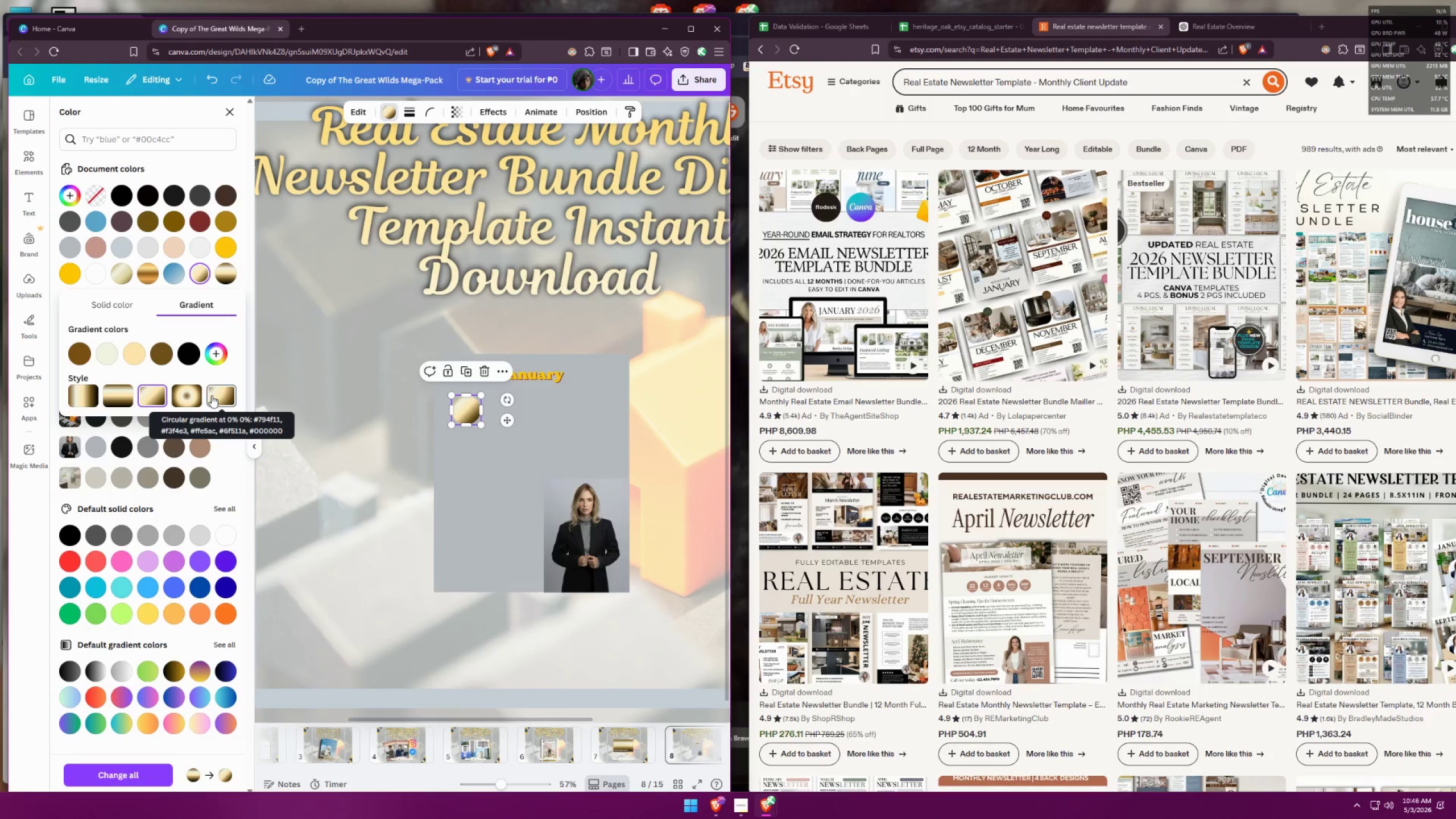 
left_click([458, 473])
 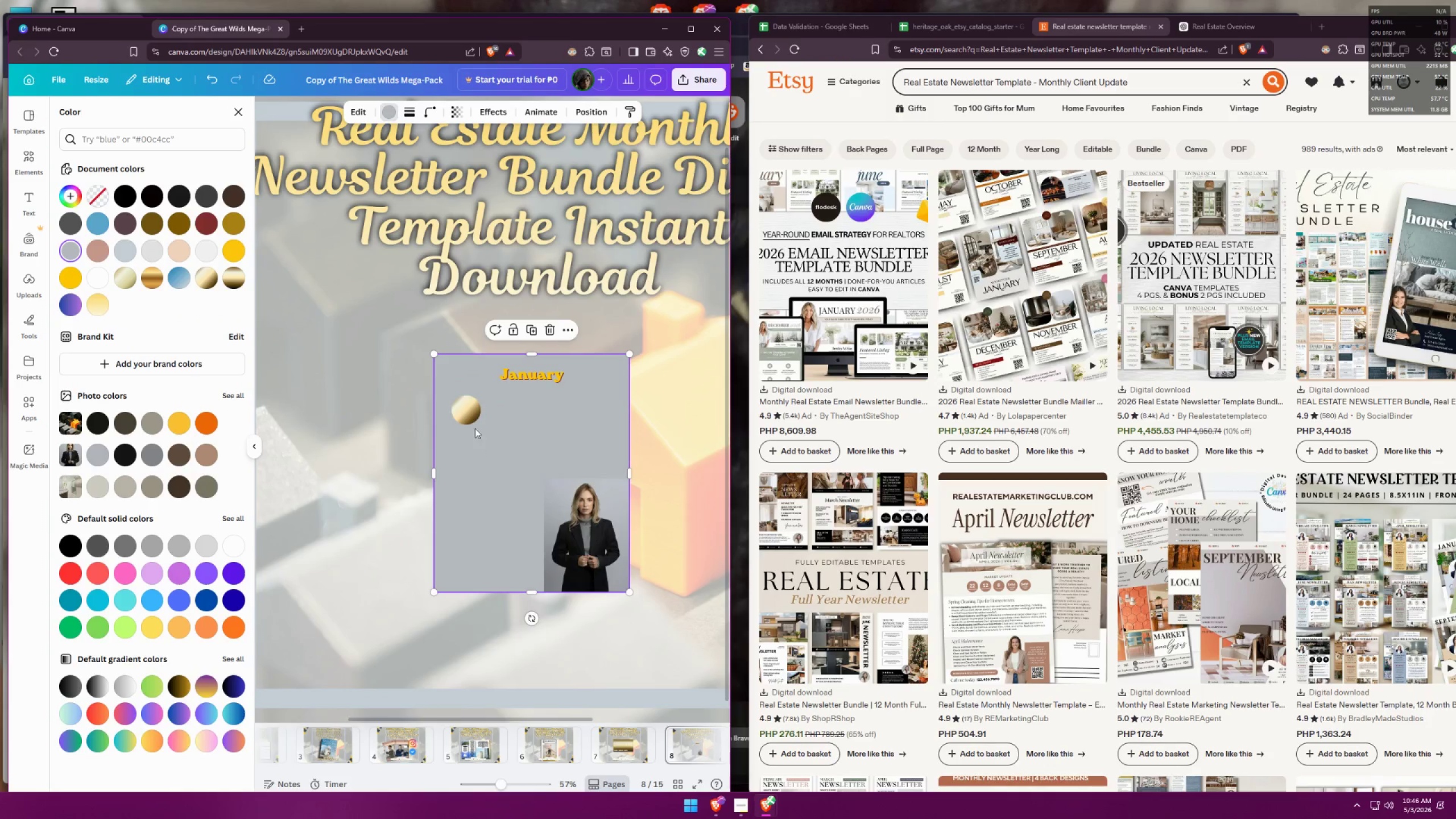 
left_click_drag(start_coordinate=[463, 404], to_coordinate=[474, 402])
 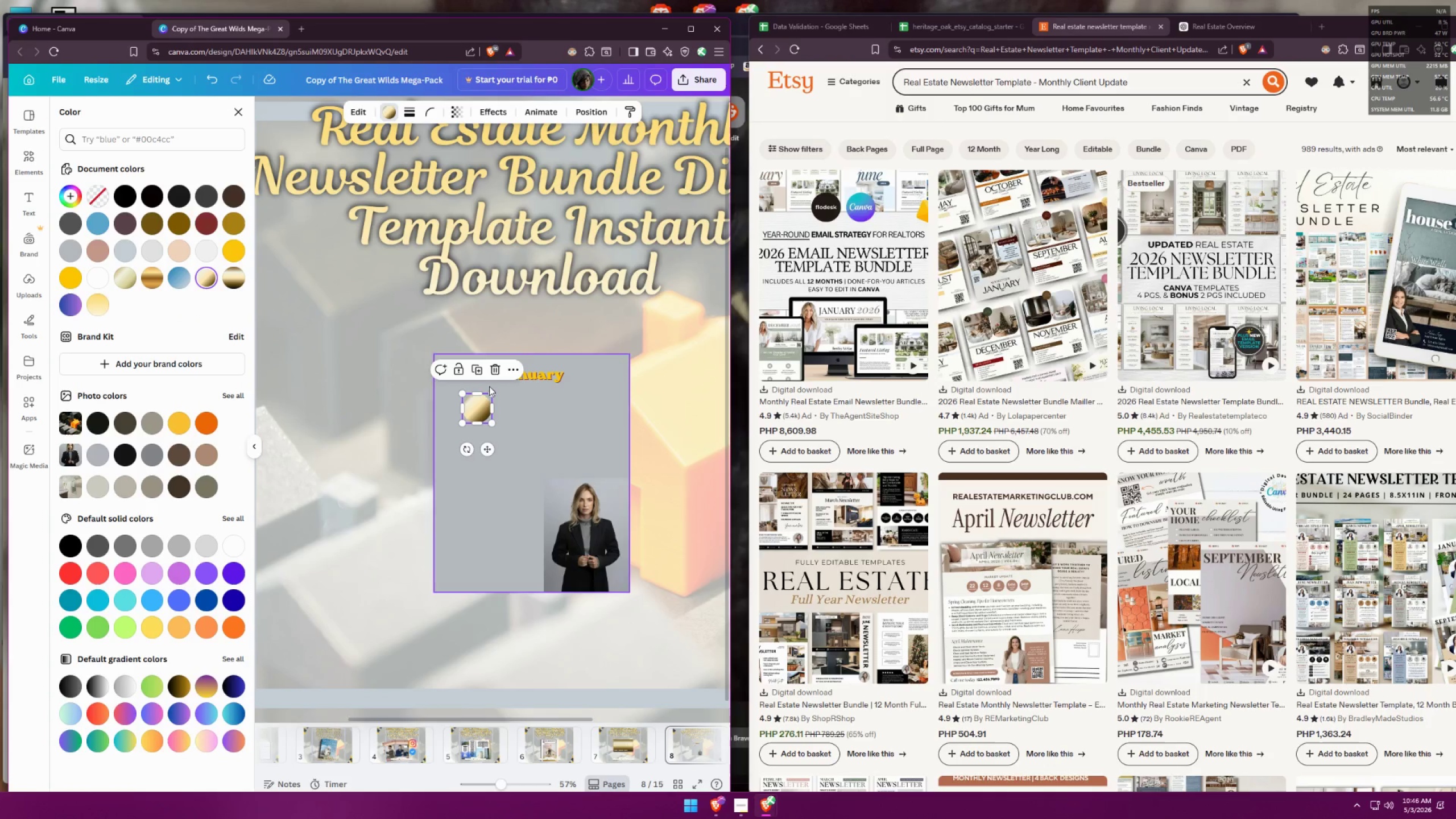 
left_click_drag(start_coordinate=[488, 391], to_coordinate=[478, 400])
 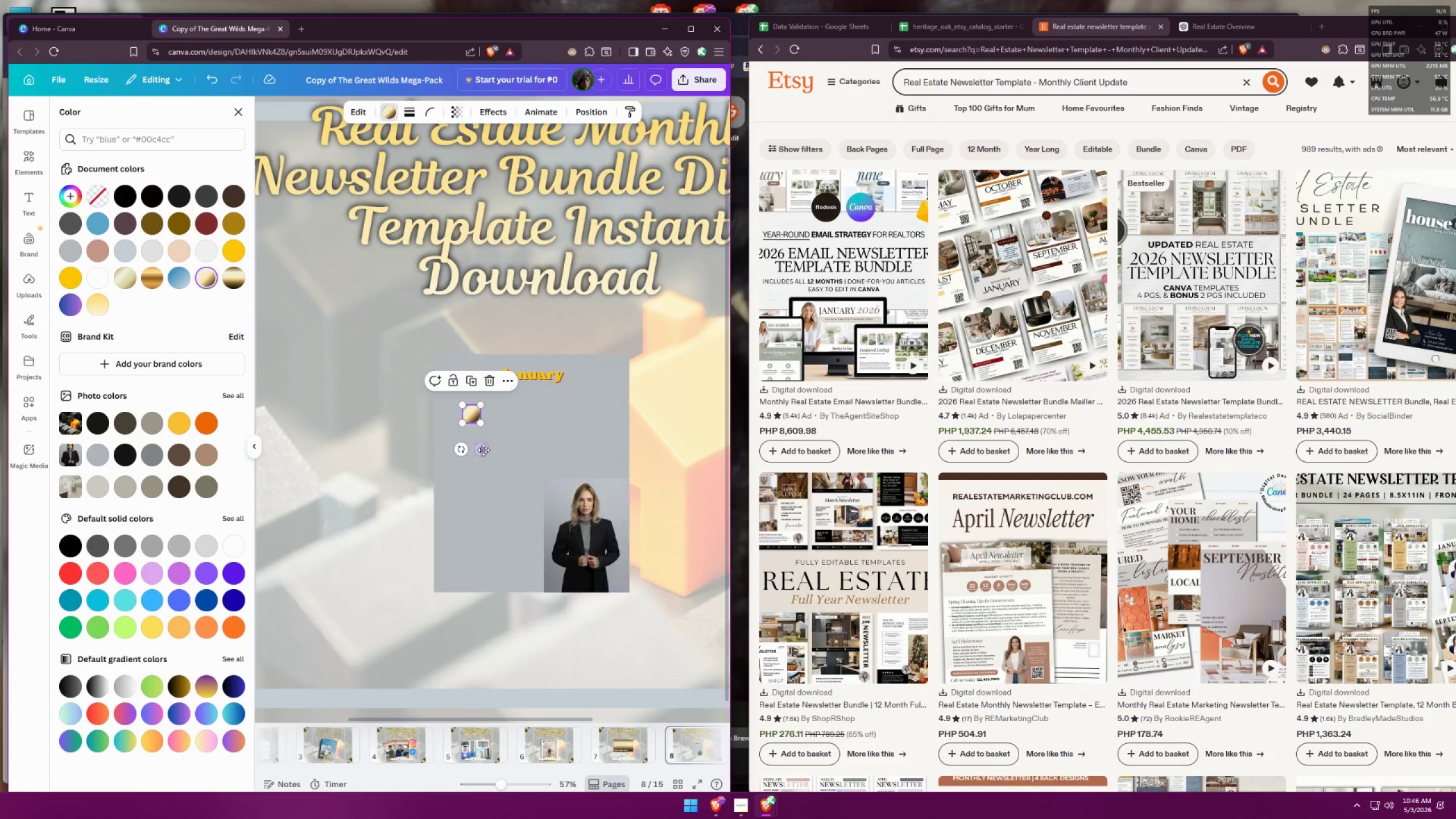 
left_click([483, 451])
 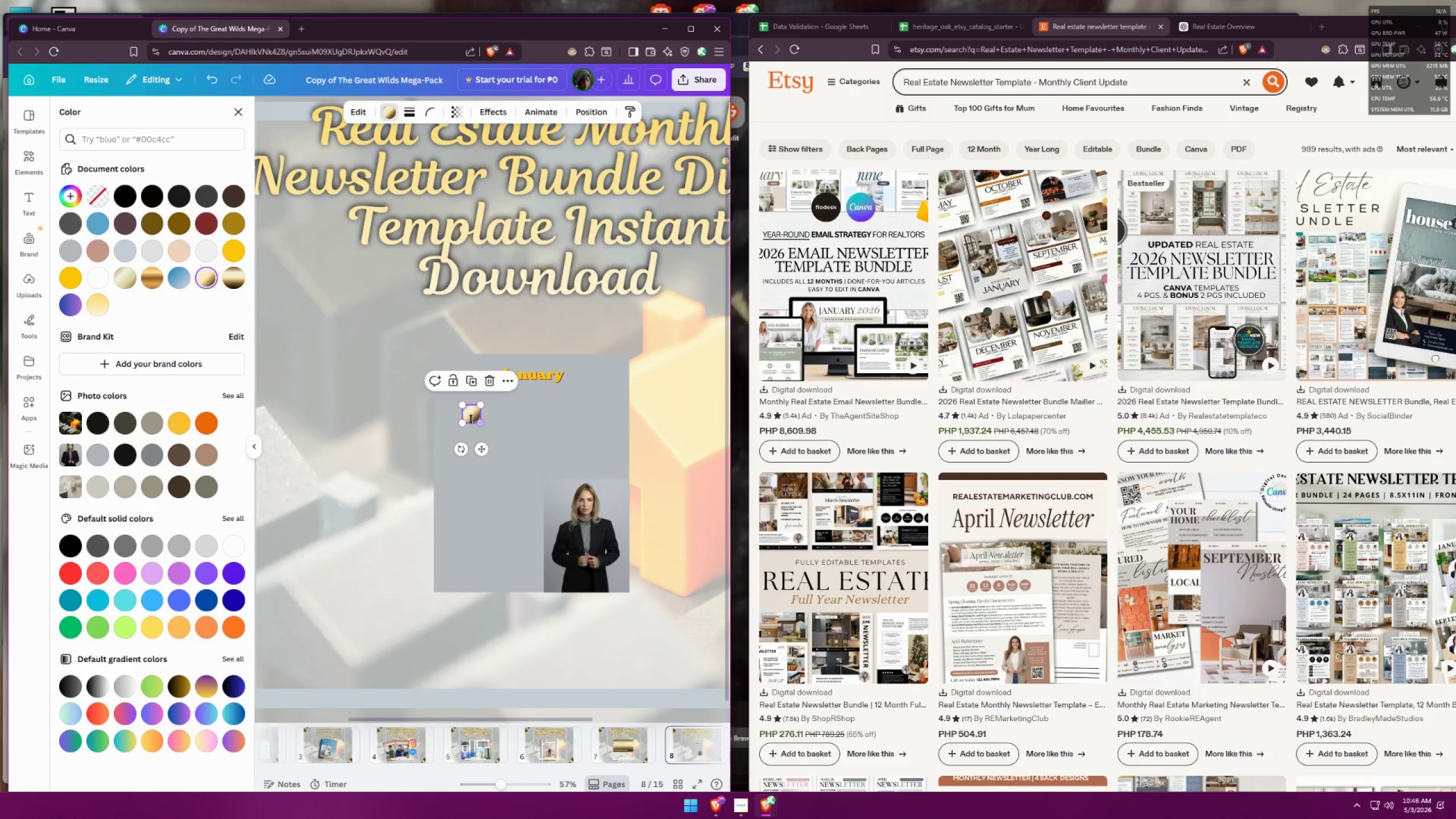 
left_click([501, 421])
 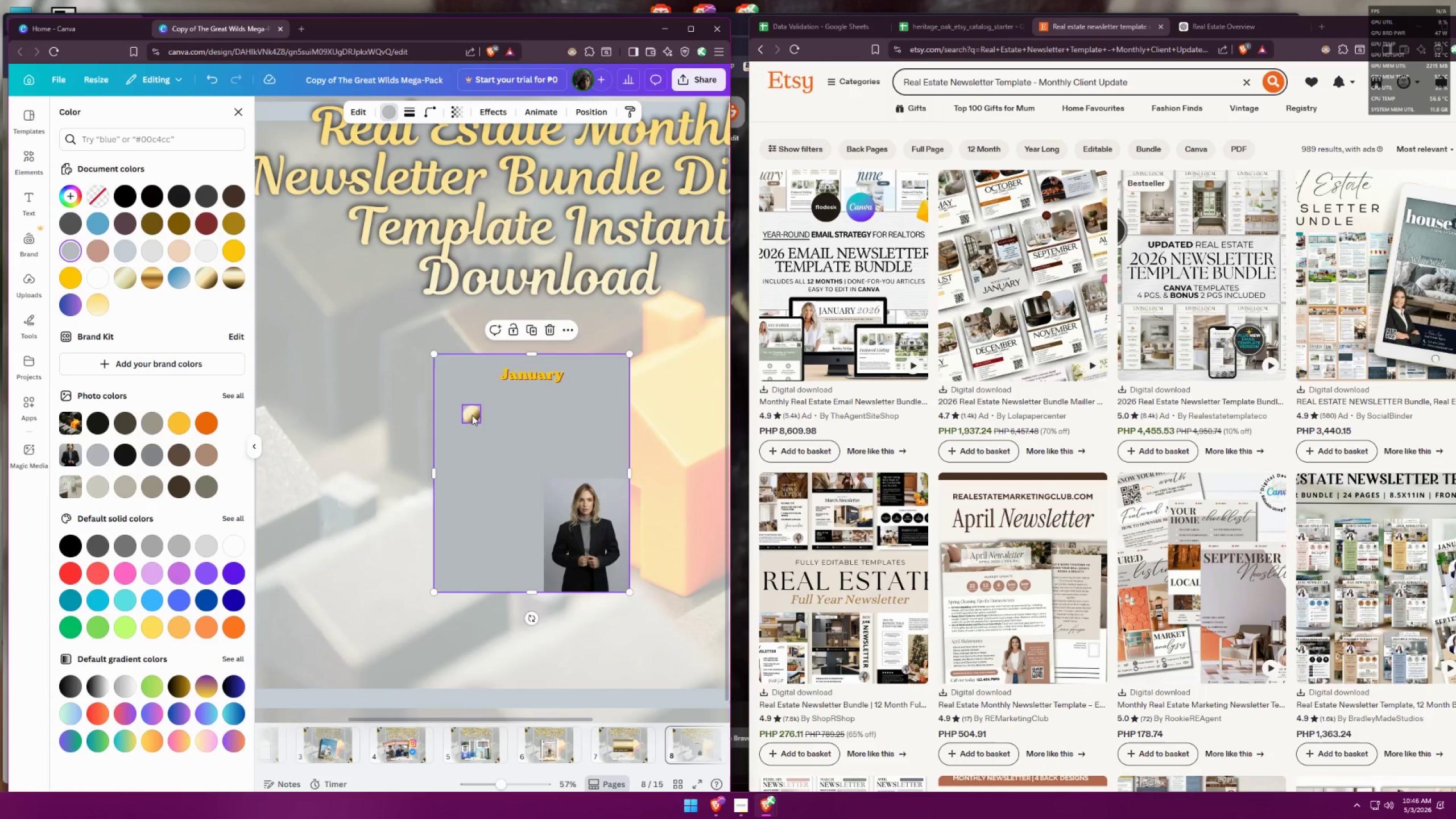 
left_click_drag(start_coordinate=[472, 415], to_coordinate=[483, 400])
 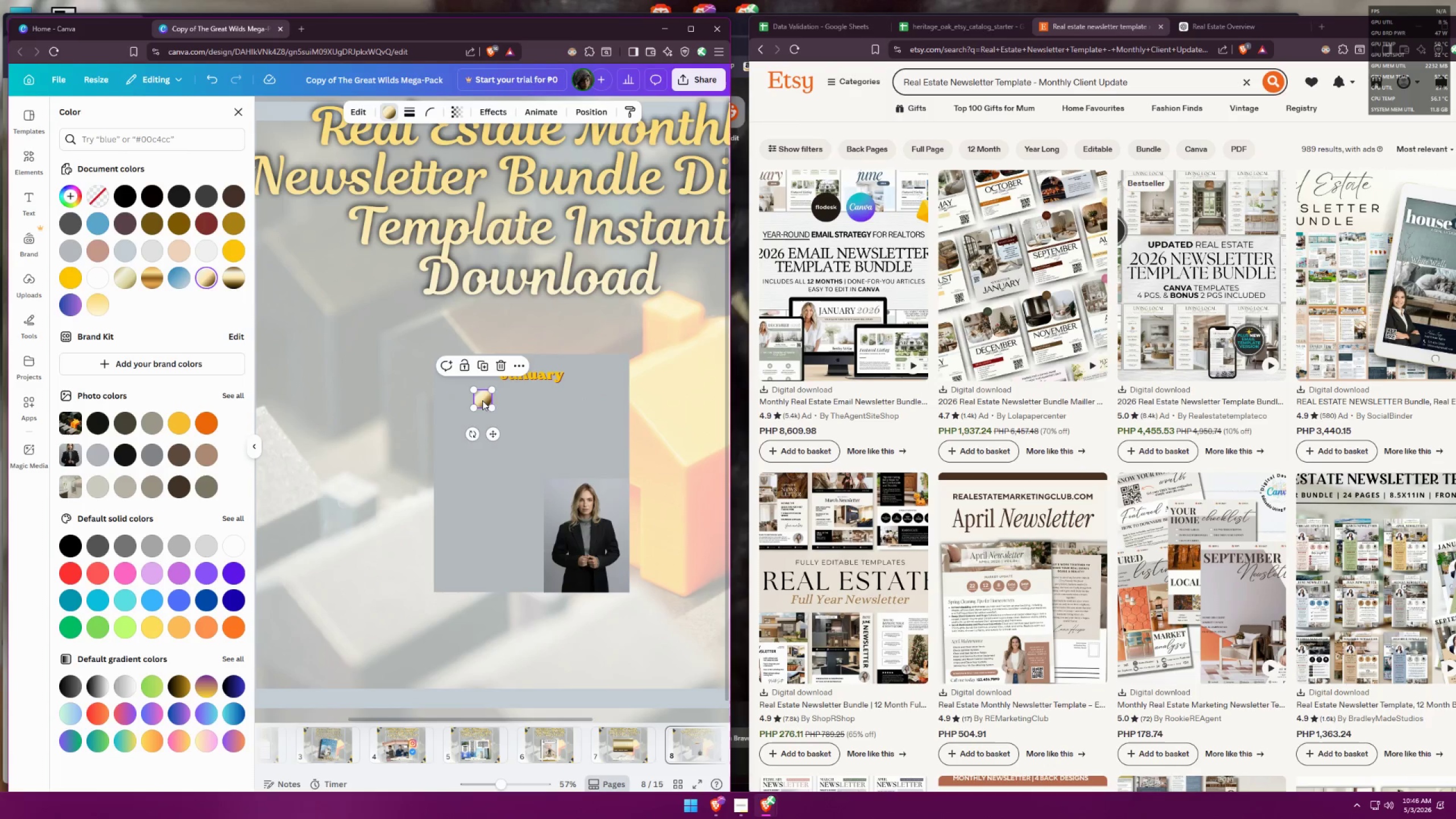 
hold_key(key=AltLeft, duration=1.25)
hold_key(key=ShiftLeft, duration=1.25)
left_click_drag(start_coordinate=[481, 399], to_coordinate=[517, 402])
 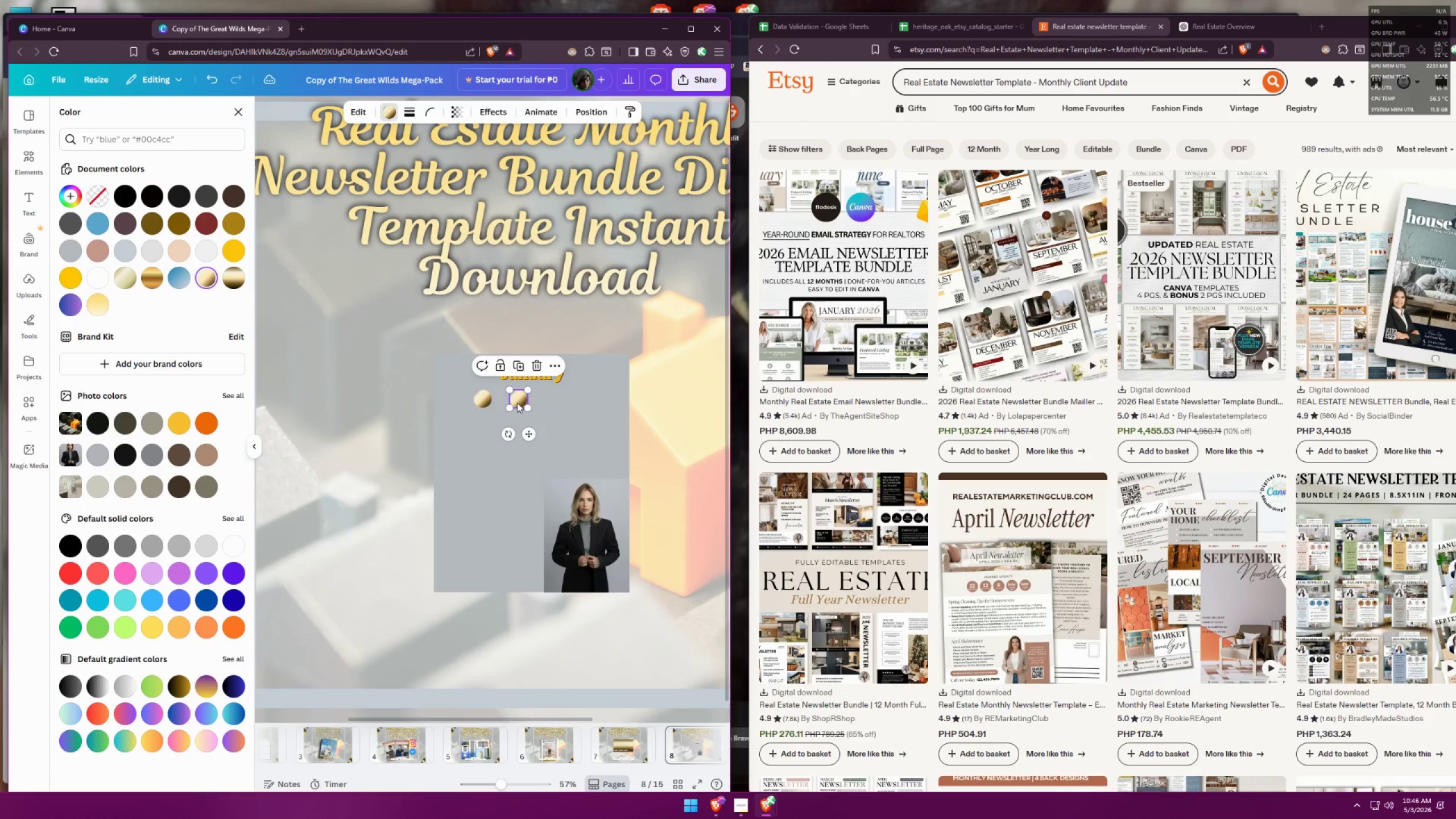 
hold_key(key=AltLeft, duration=5.15)
hold_key(key=ShiftLeft, duration=1.5)
left_click_drag(start_coordinate=[518, 400], to_coordinate=[553, 400])
 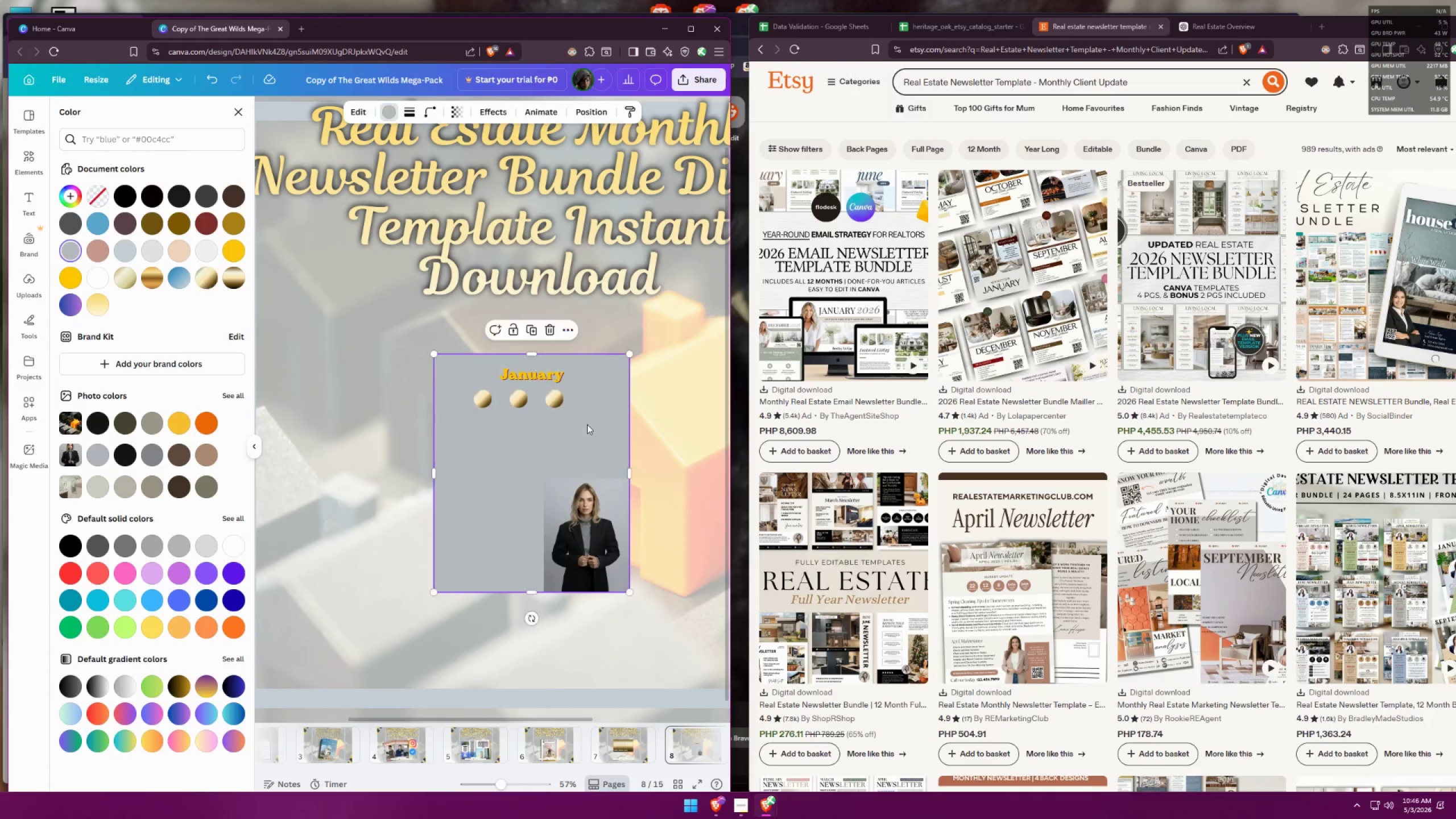 
hold_key(key=ShiftLeft, duration=1.51)
 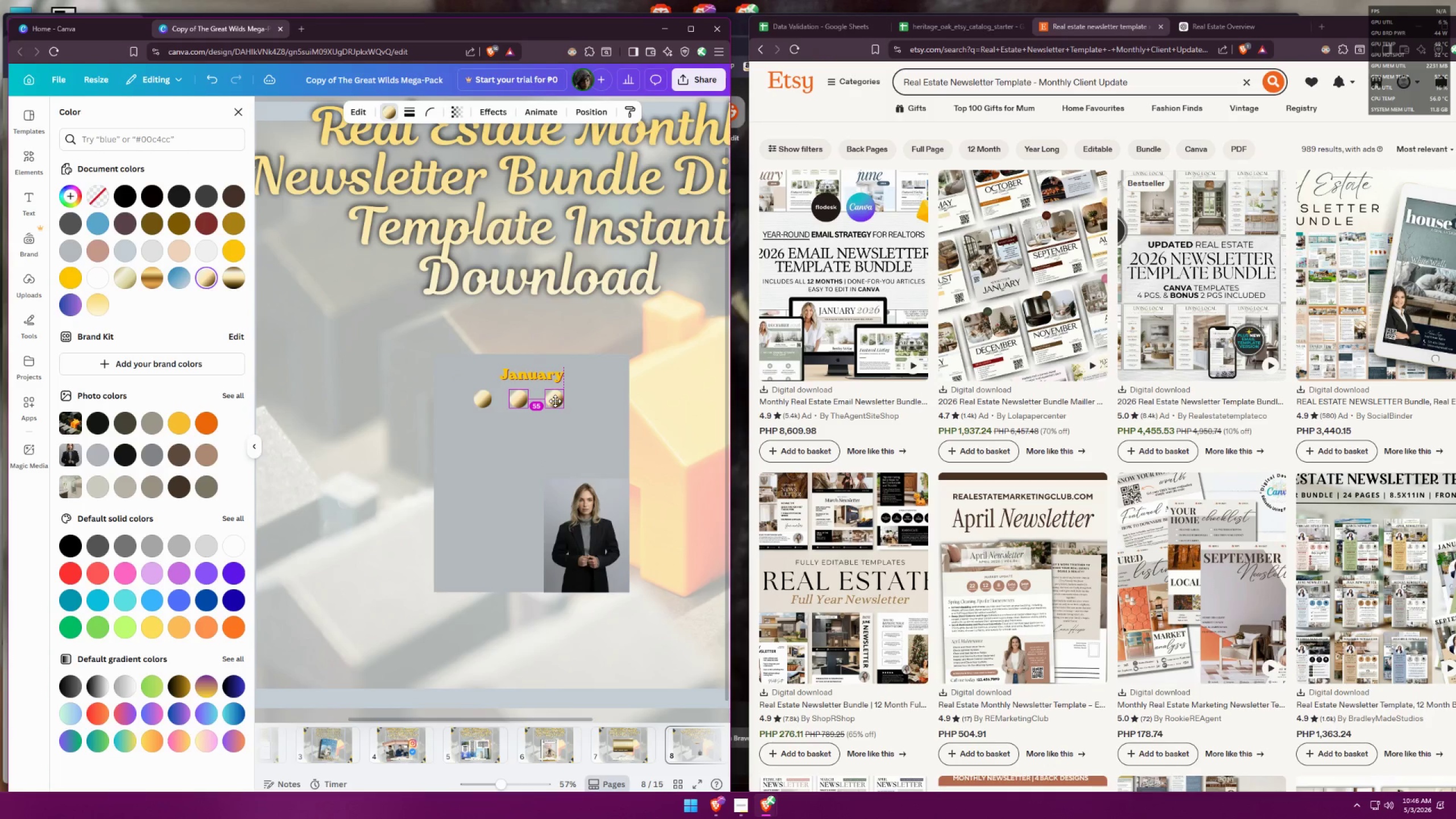 
hold_key(key=ShiftLeft, duration=1.53)
 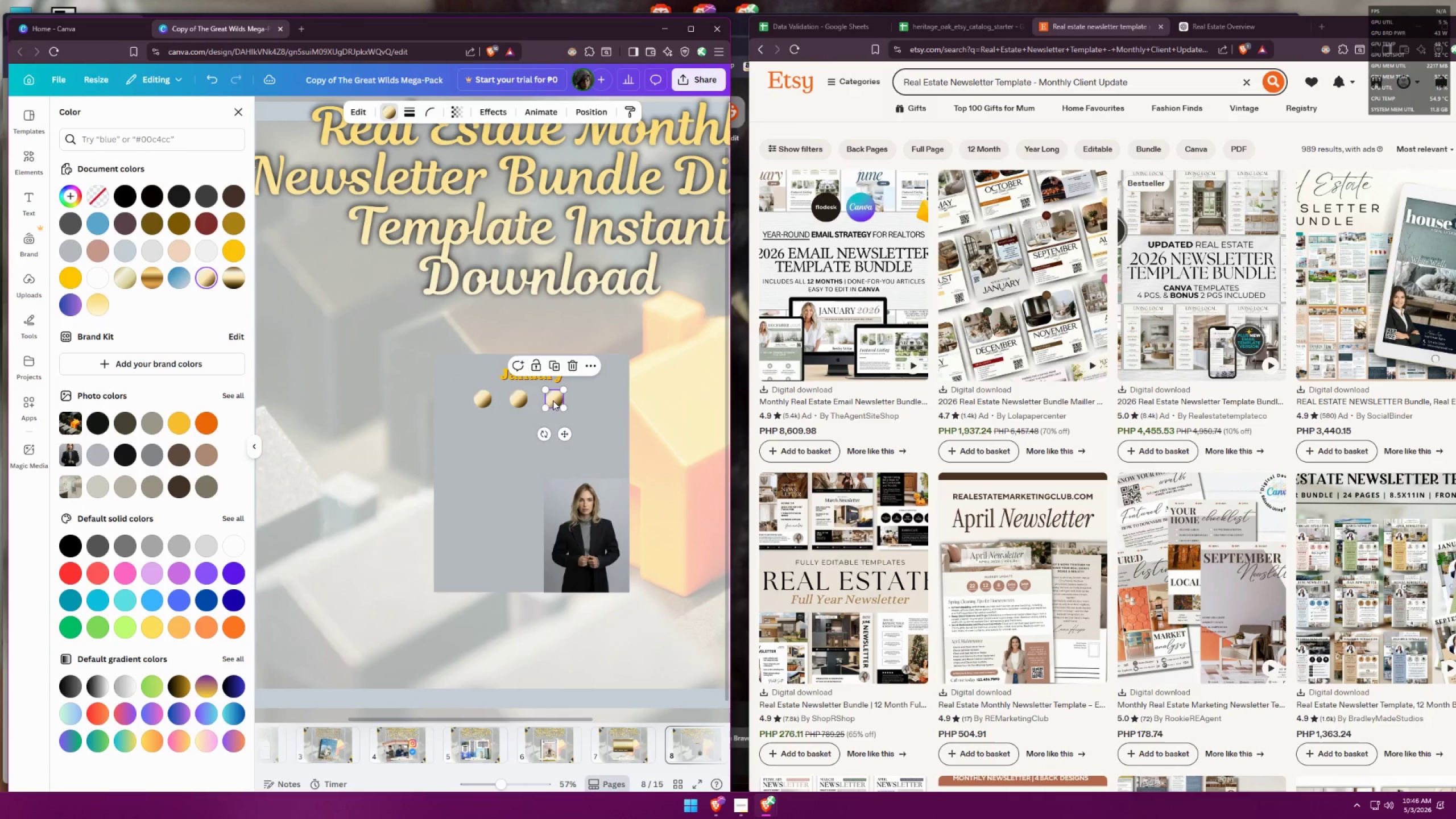 
hold_key(key=ShiftLeft, duration=0.57)
 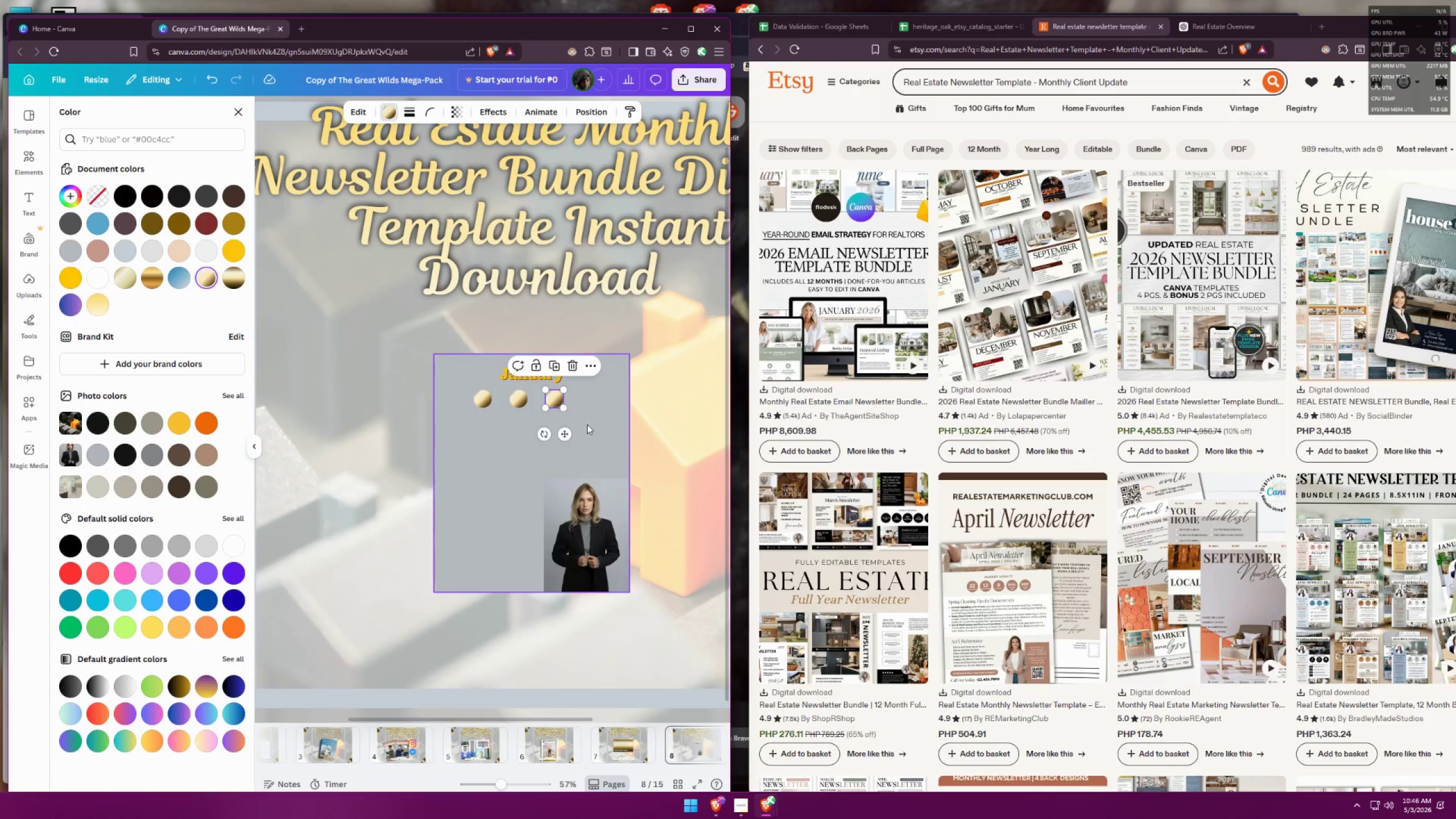 
left_click([587, 424])
 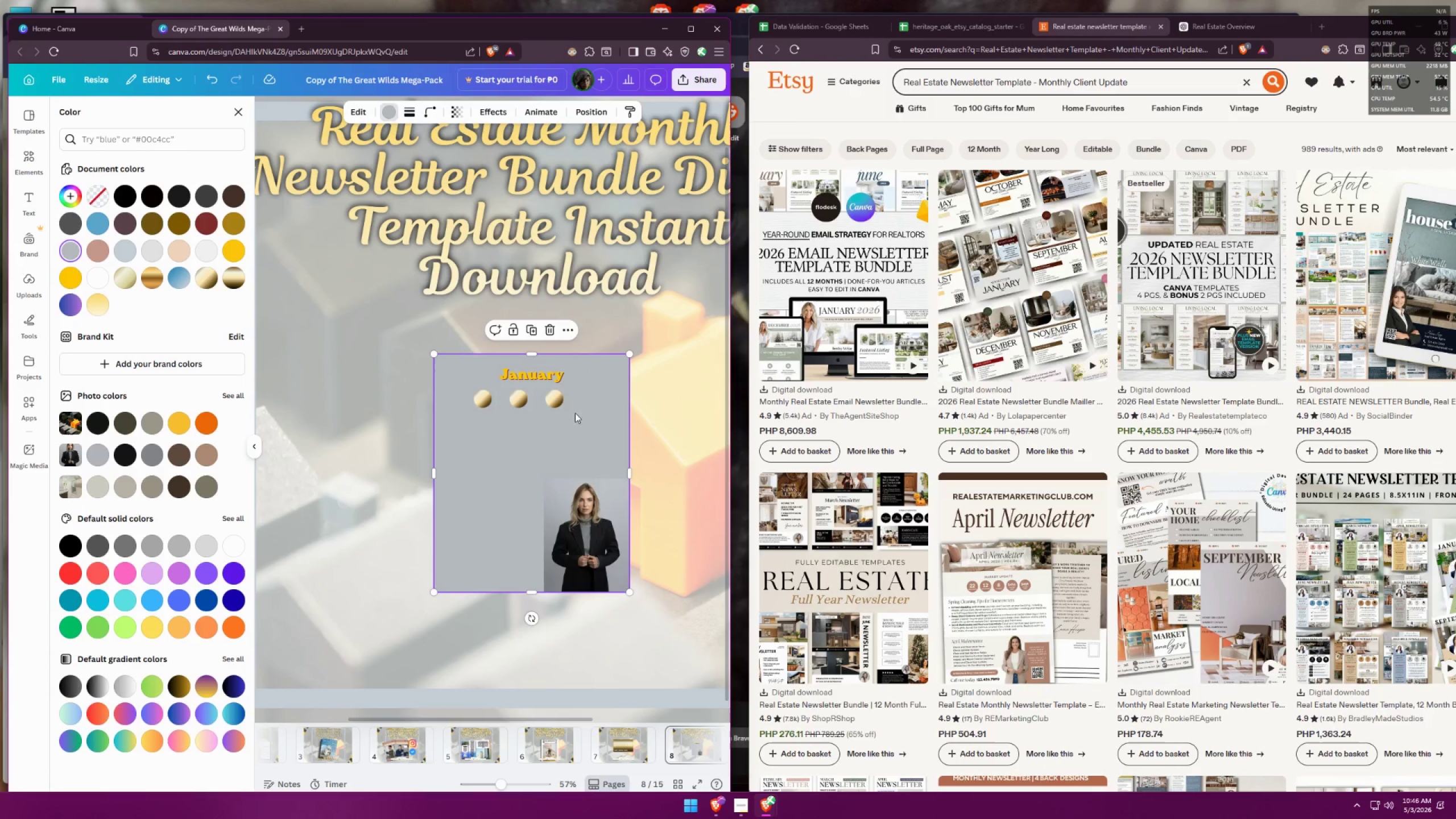 
hold_key(key=ShiftLeft, duration=0.58)
hold_key(key=AltLeft, duration=0.6)
left_click_drag(start_coordinate=[557, 398], to_coordinate=[587, 399])
 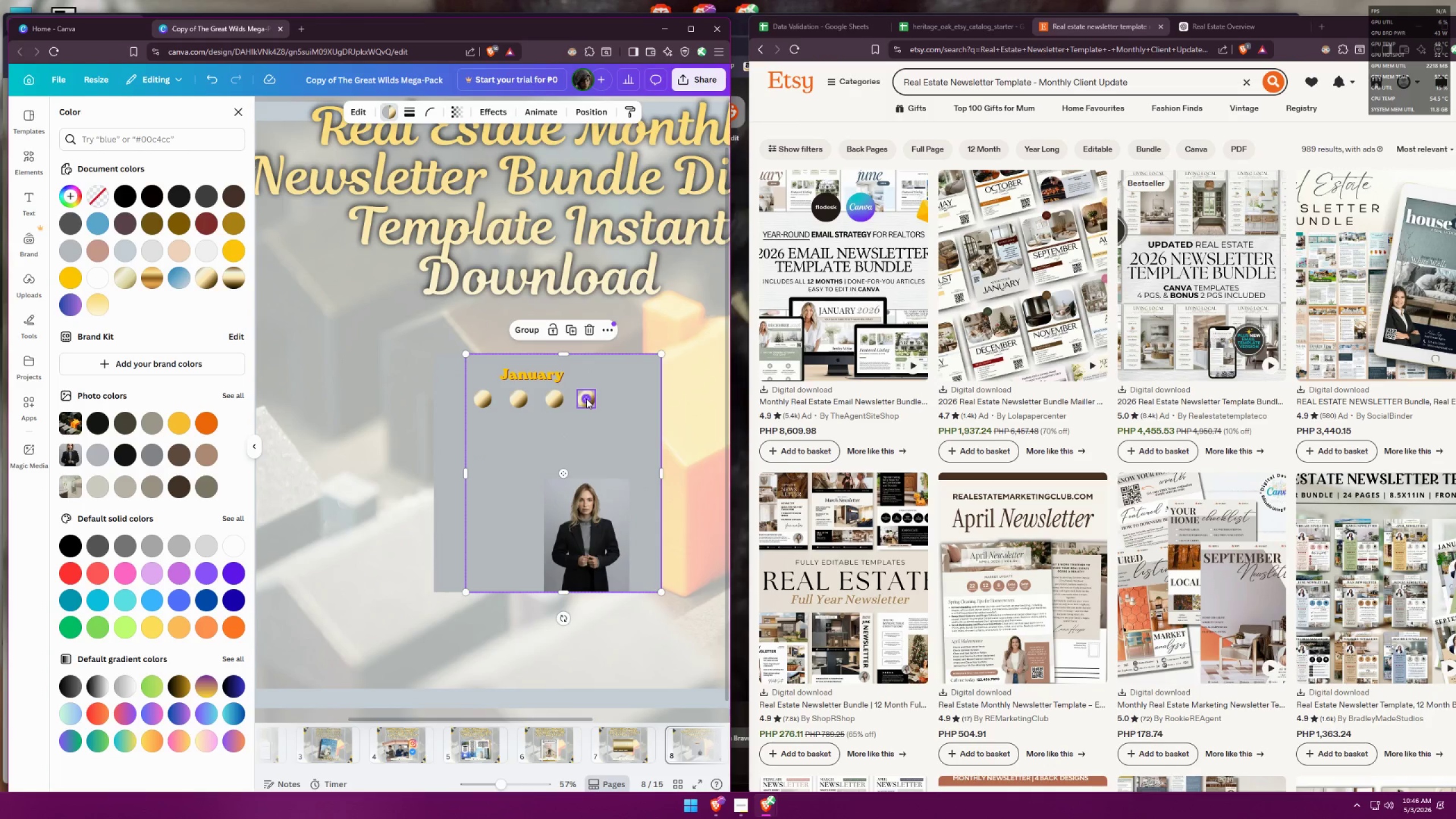 
key(Control+ControlLeft)
 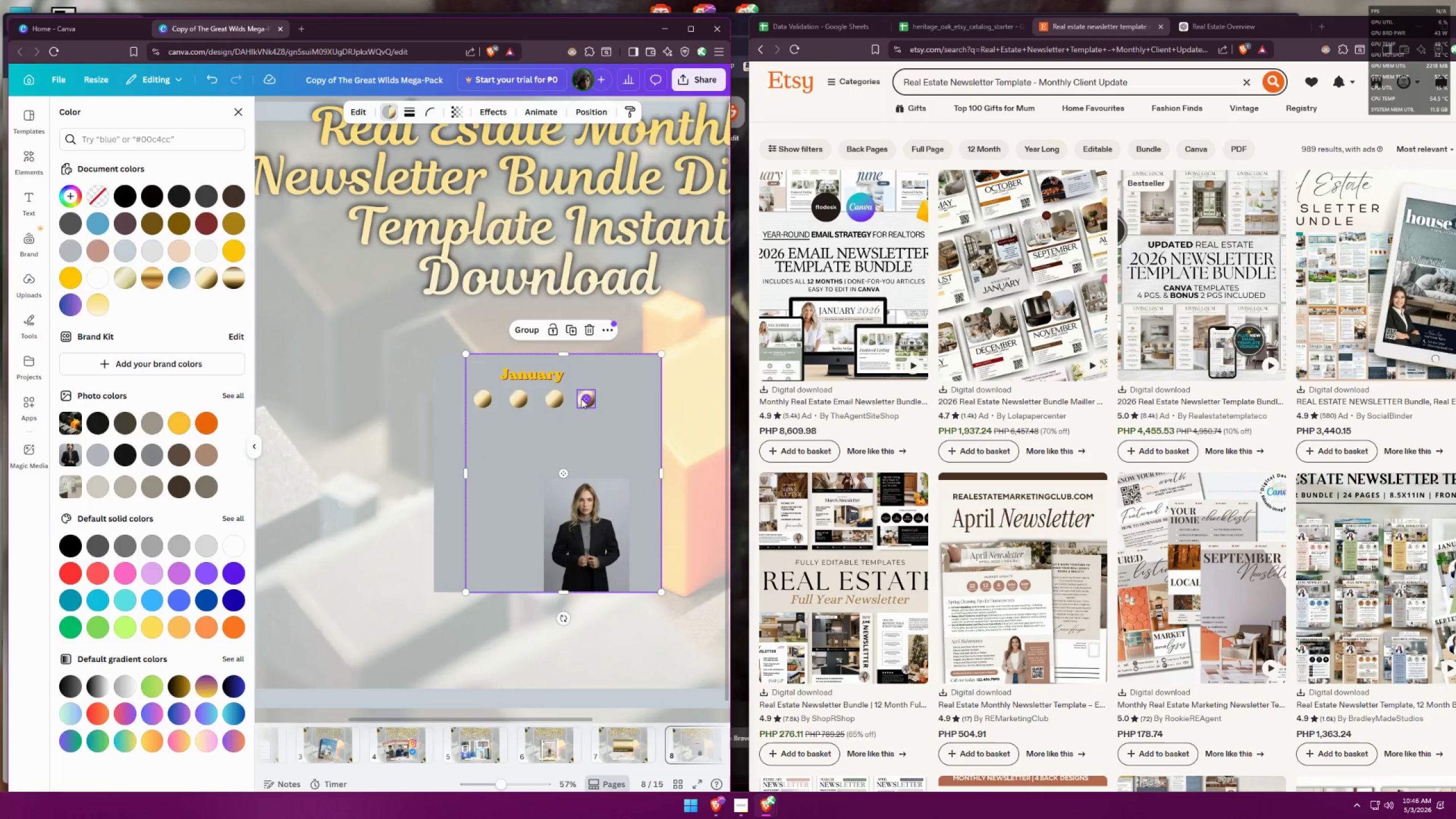 
key(Control+Z)
 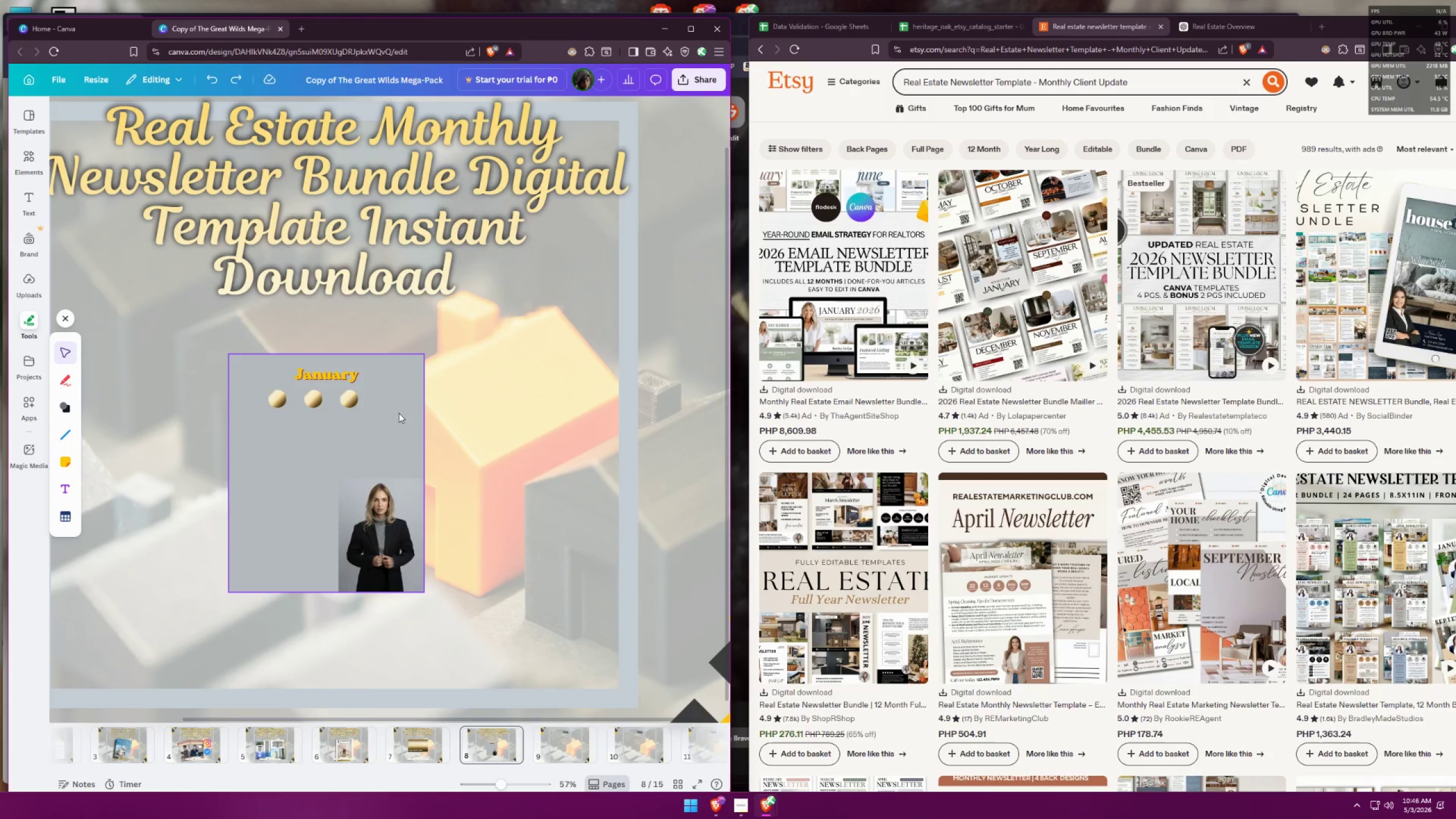 
left_click([350, 398])
 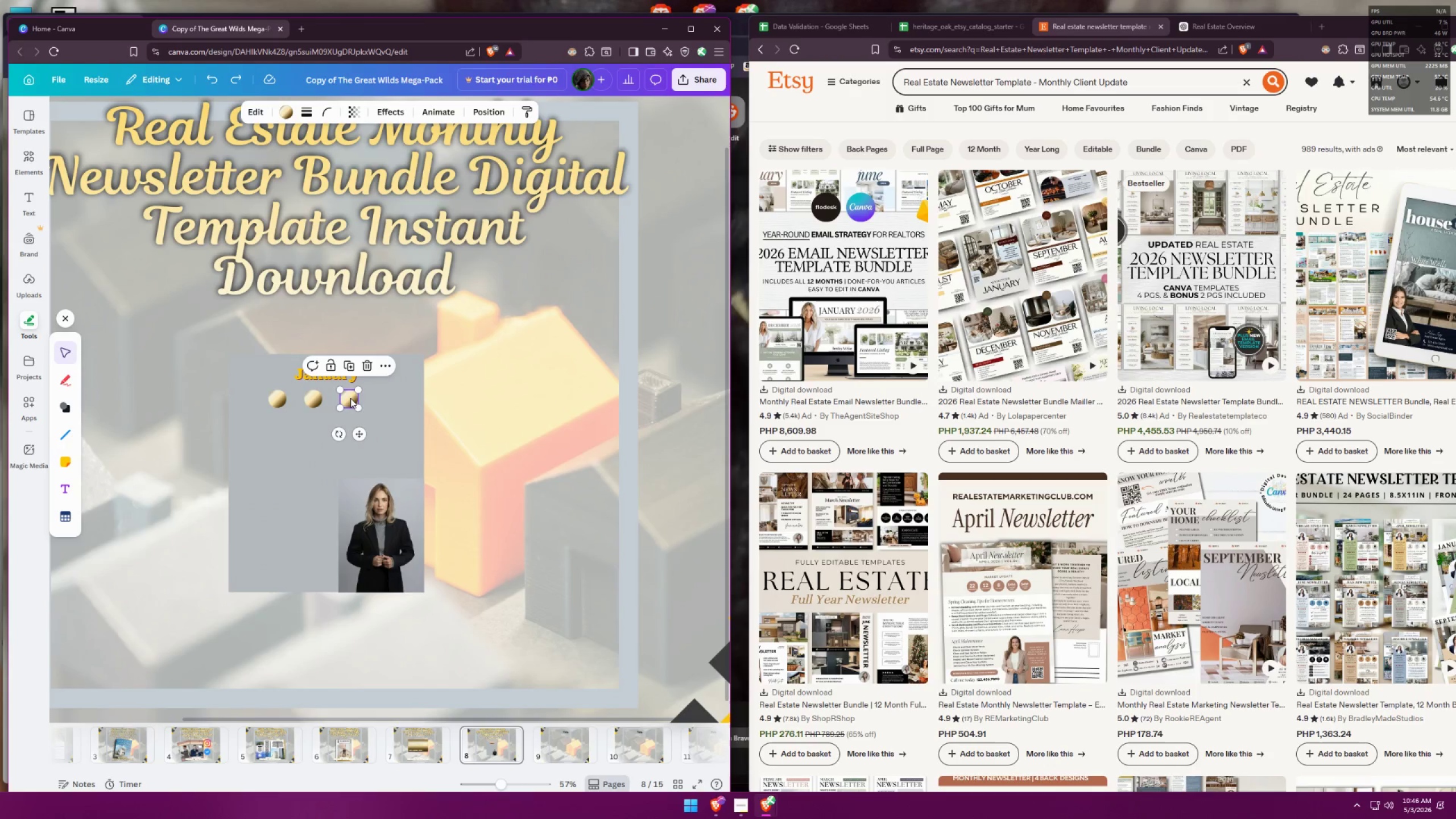 
hold_key(key=AltLeft, duration=1.4)
hold_key(key=ShiftLeft, duration=1.34)
left_click_drag(start_coordinate=[349, 398], to_coordinate=[386, 399])
 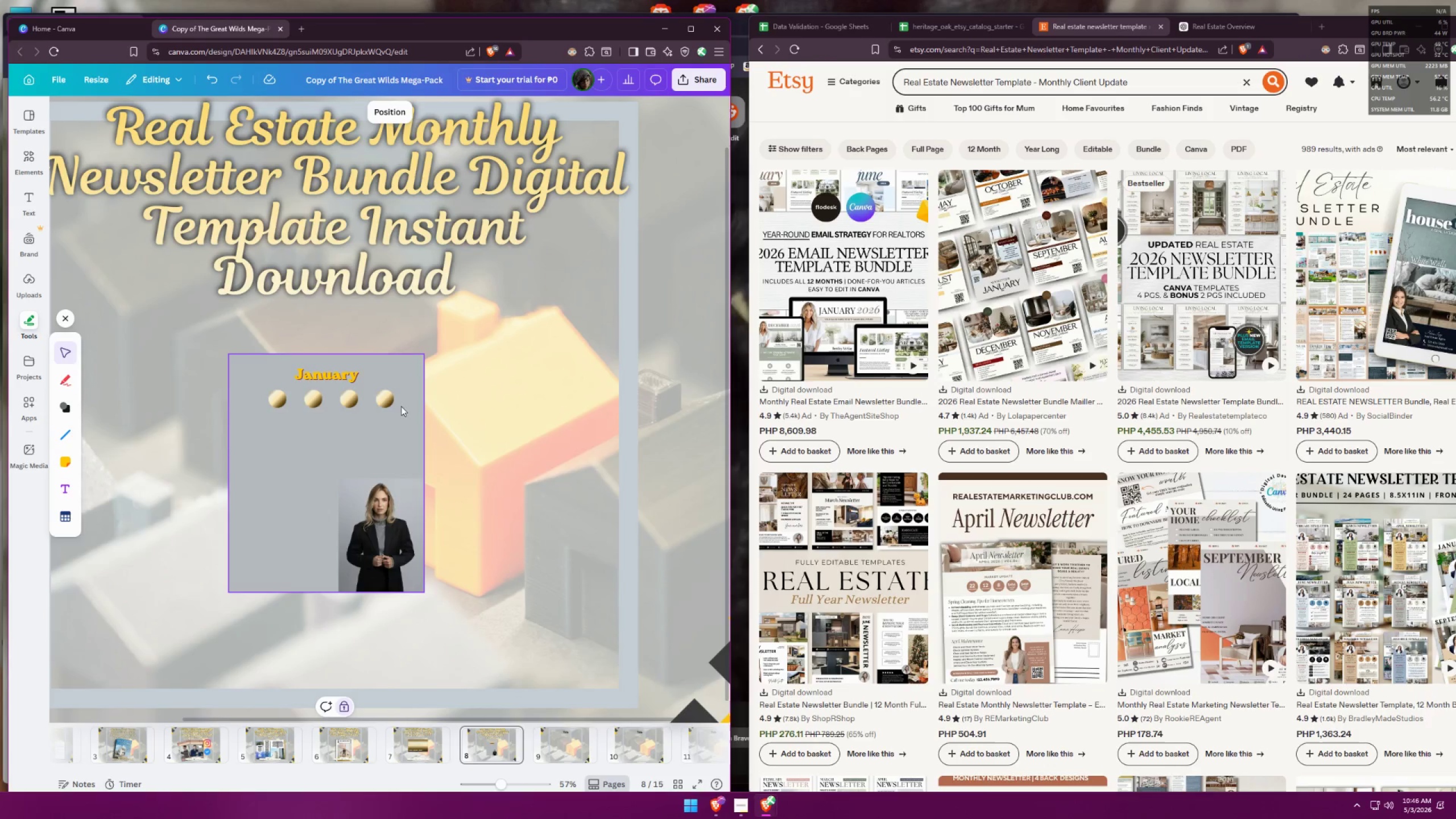 
hold_key(key=ControlLeft, duration=0.52)
left_click([387, 401])
 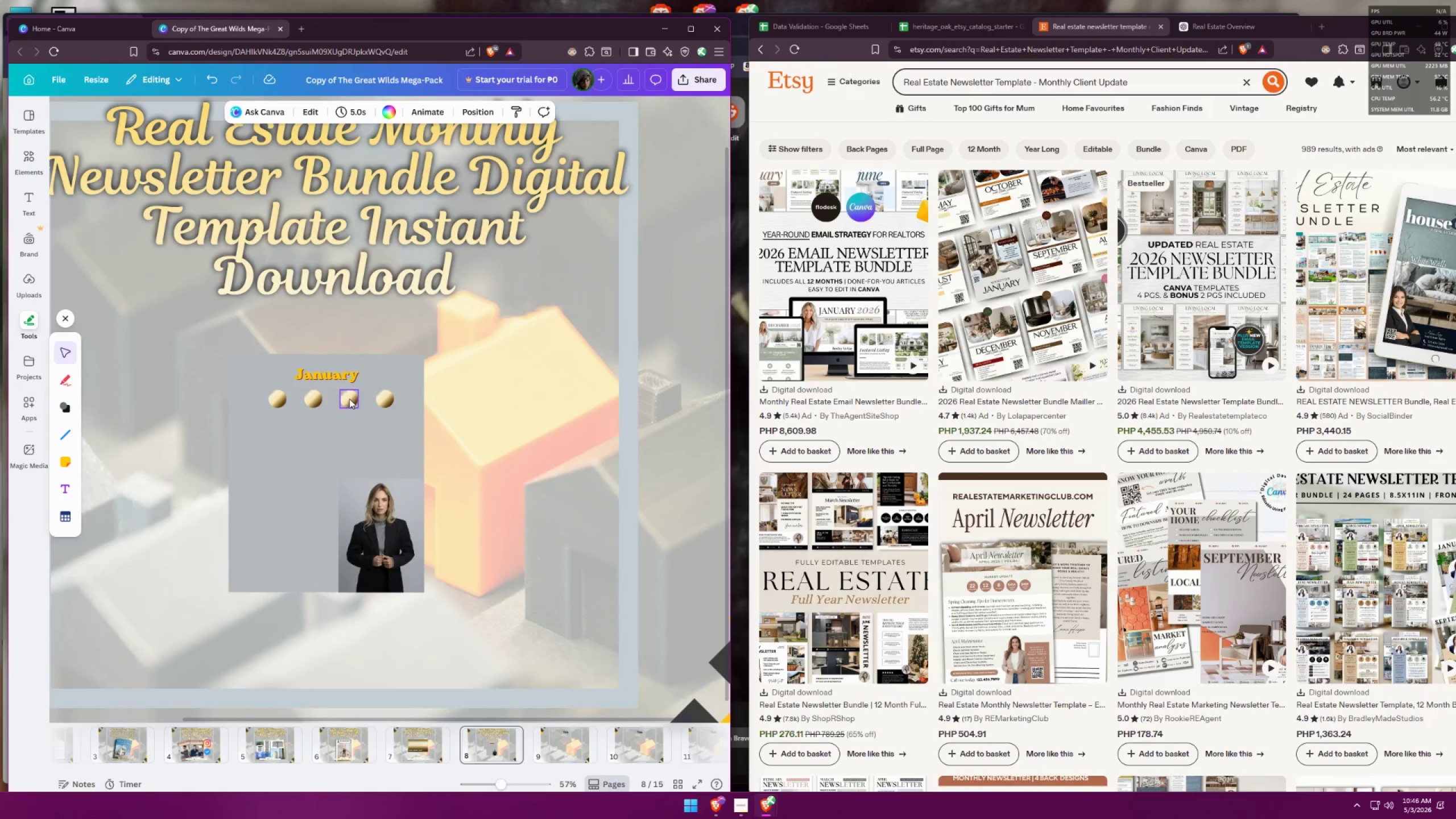 
hold_key(key=ShiftLeft, duration=1.54)
left_click([380, 403])
 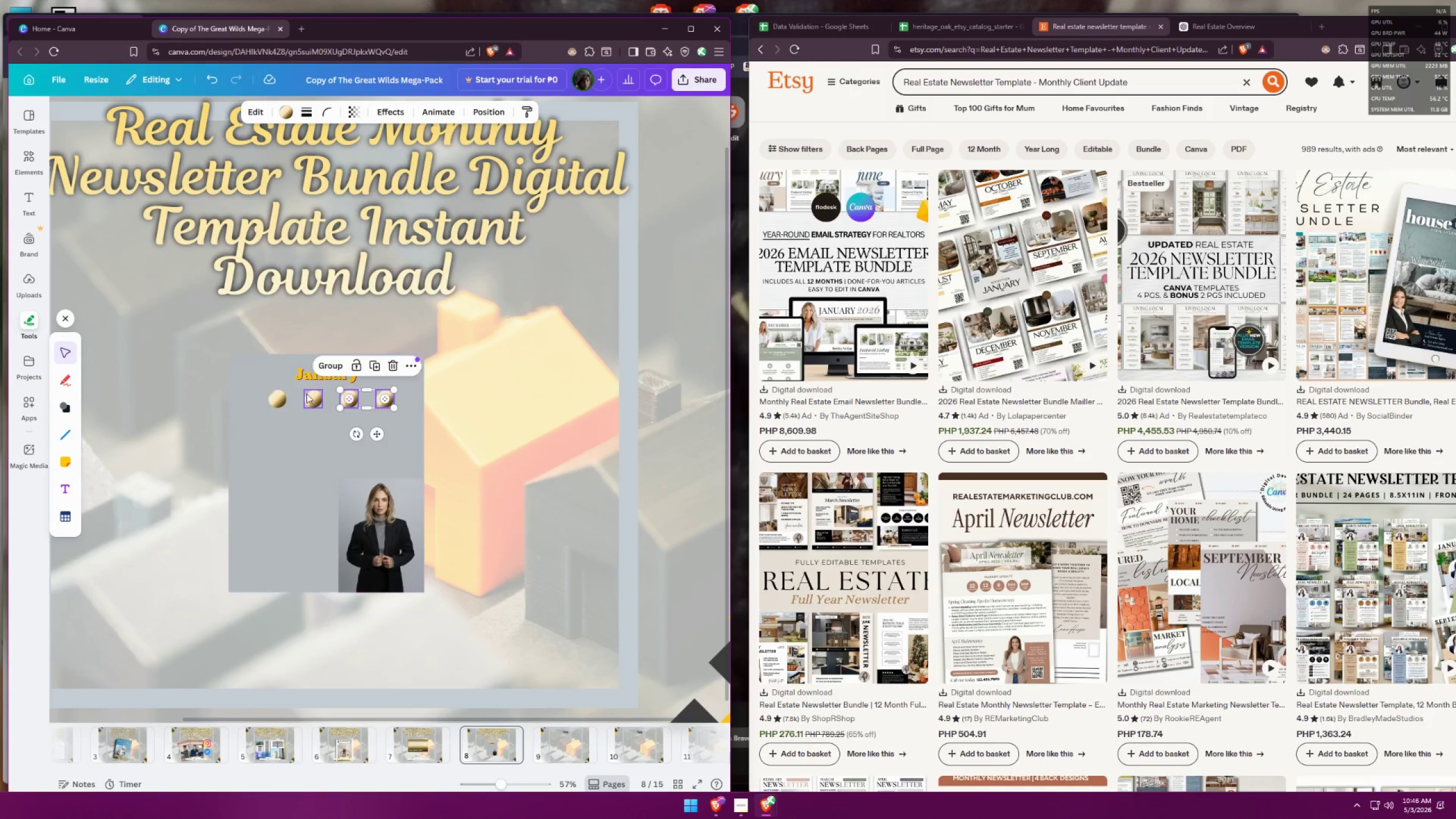 
triple_click([308, 398])
 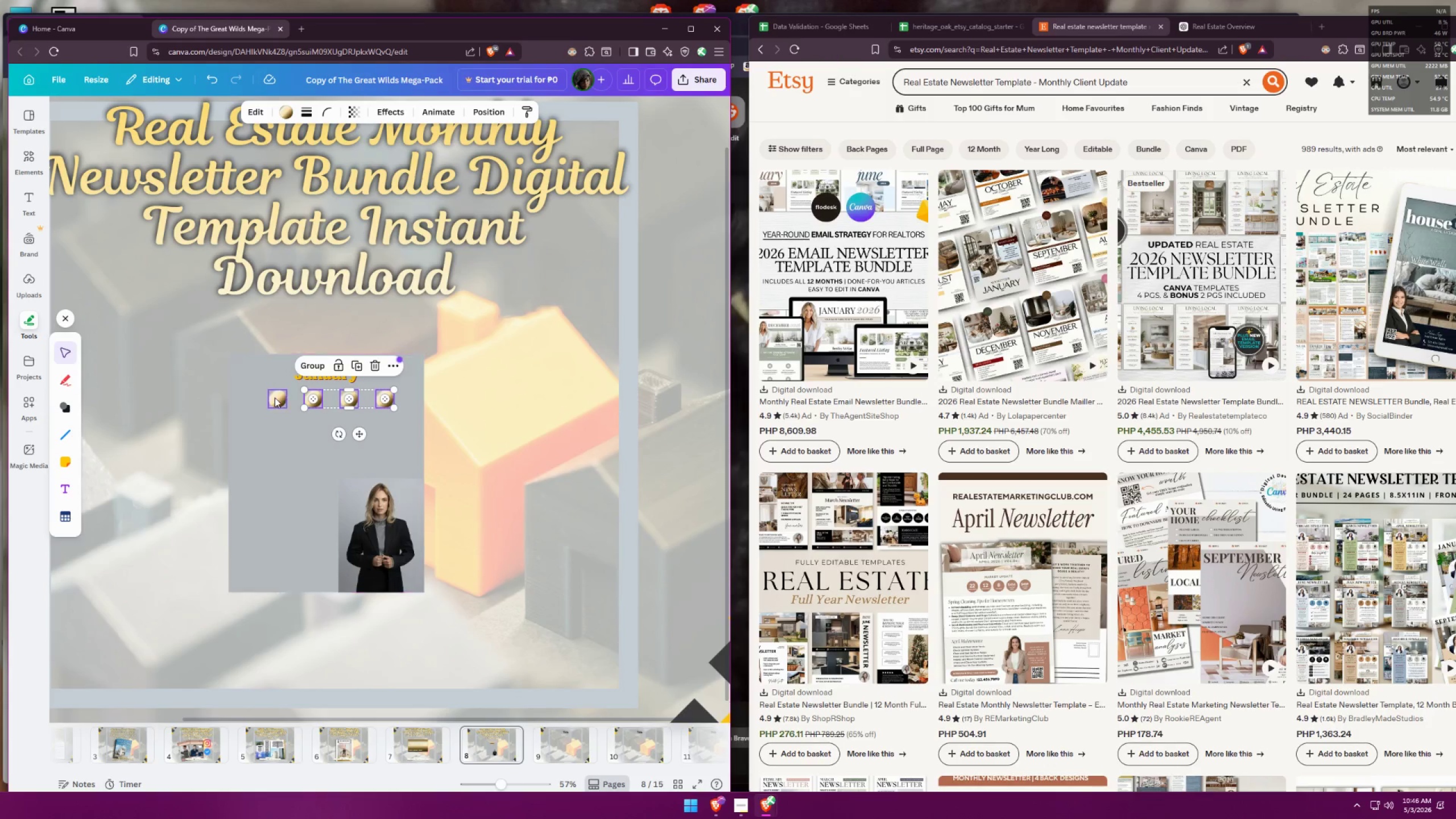 
triple_click([275, 398])
 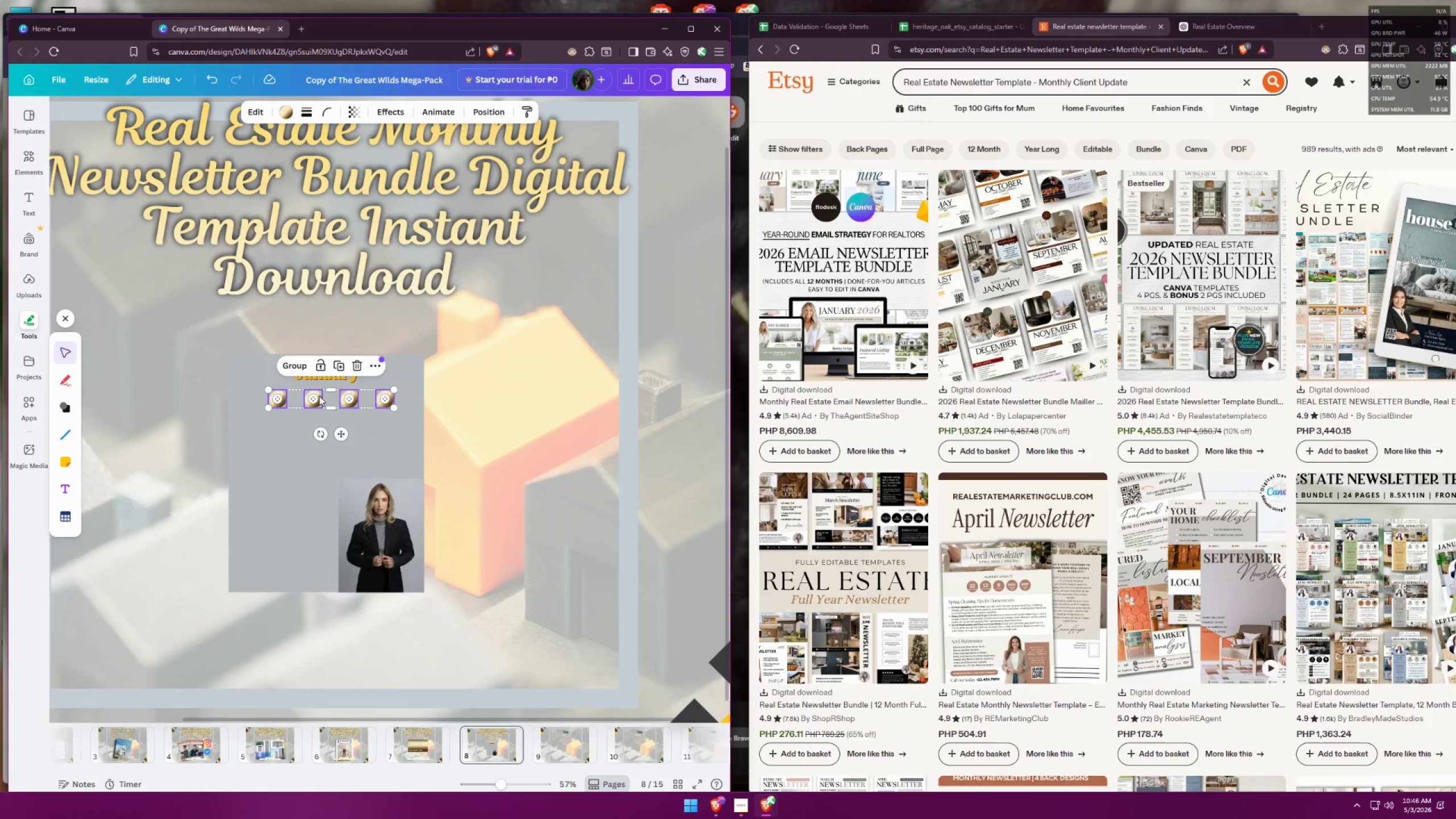 
left_click_drag(start_coordinate=[320, 394], to_coordinate=[316, 394])
 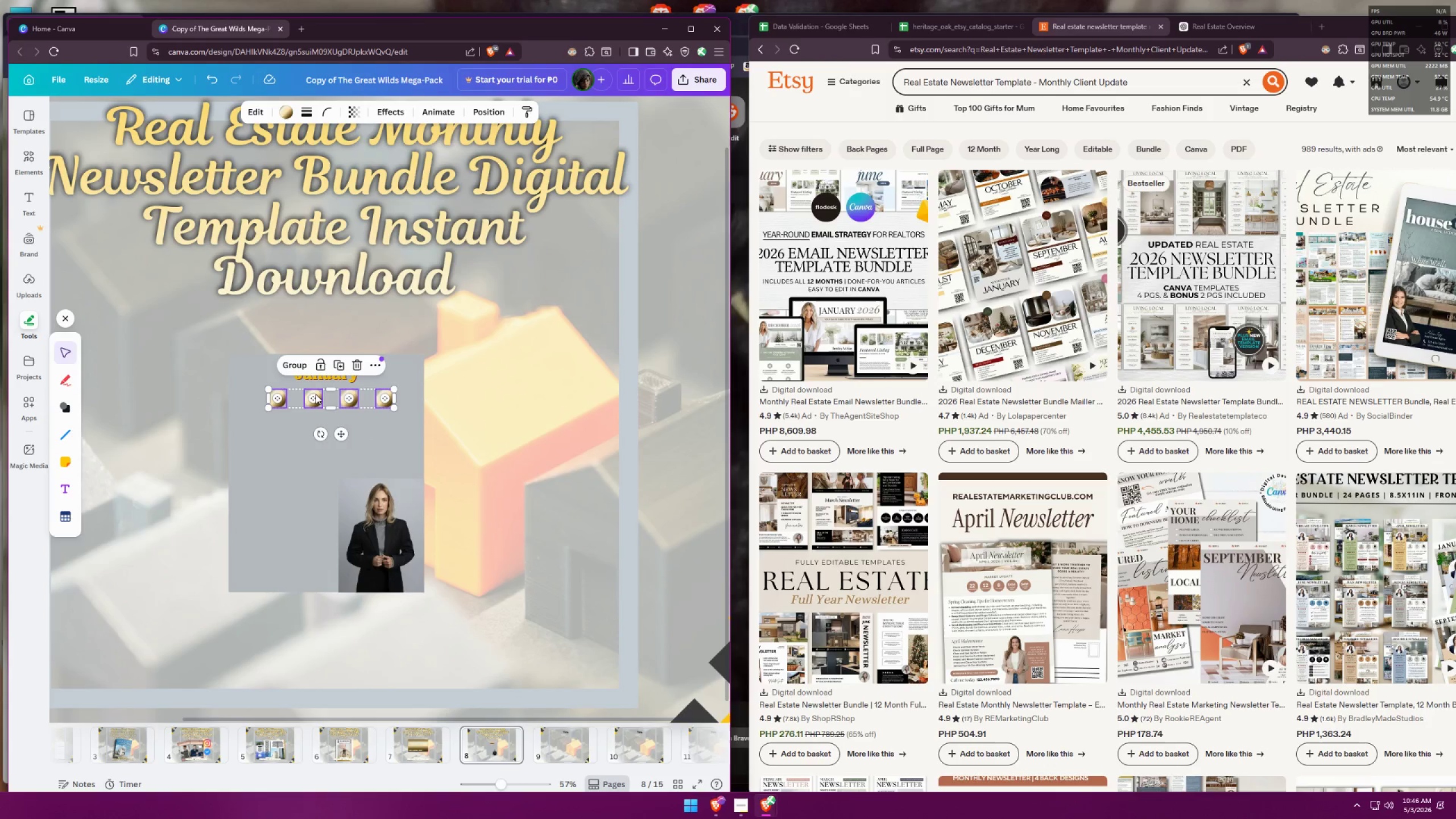 
left_click_drag(start_coordinate=[313, 393], to_coordinate=[309, 393])
 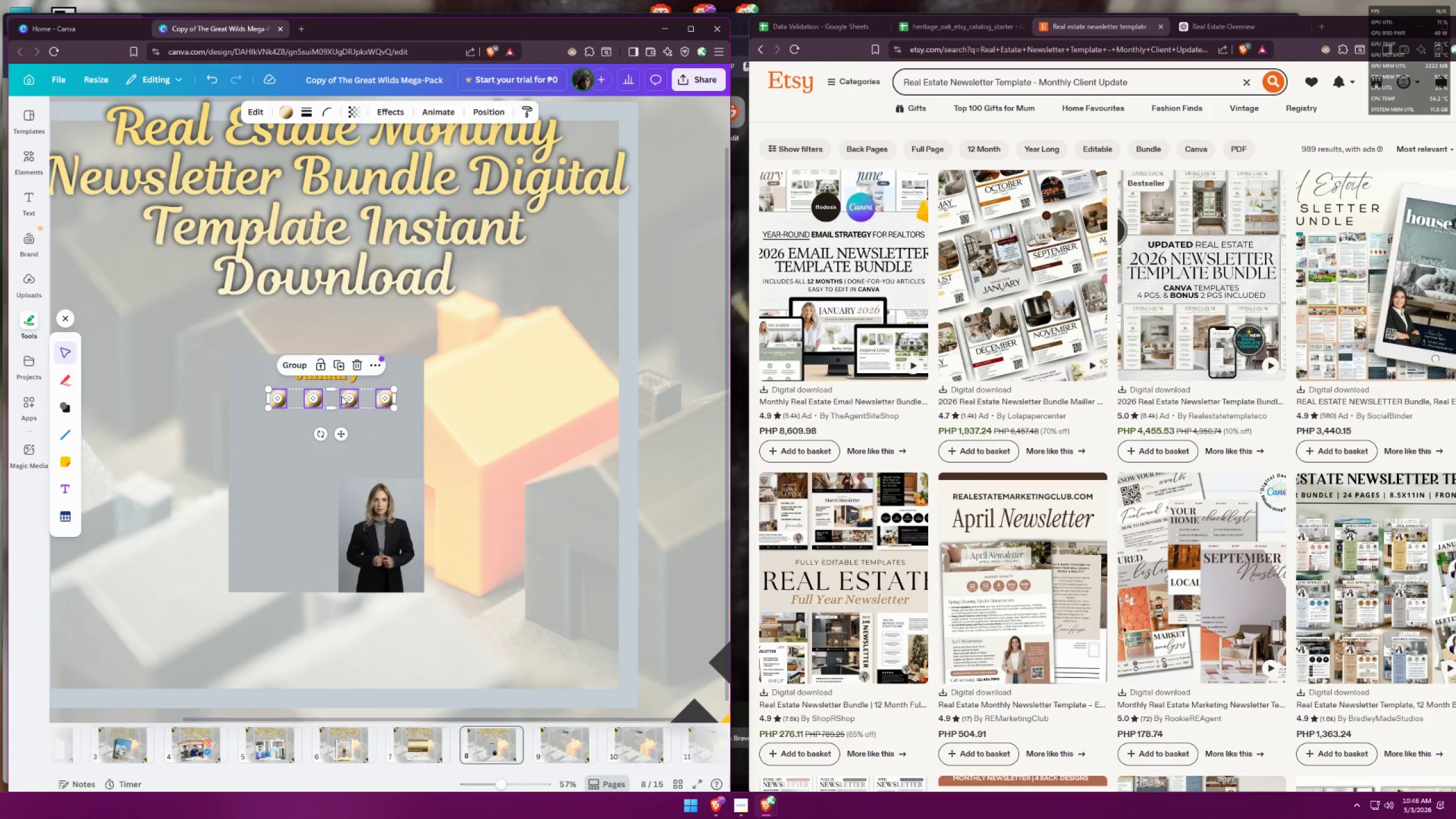 
left_click_drag(start_coordinate=[342, 394], to_coordinate=[334, 395])
 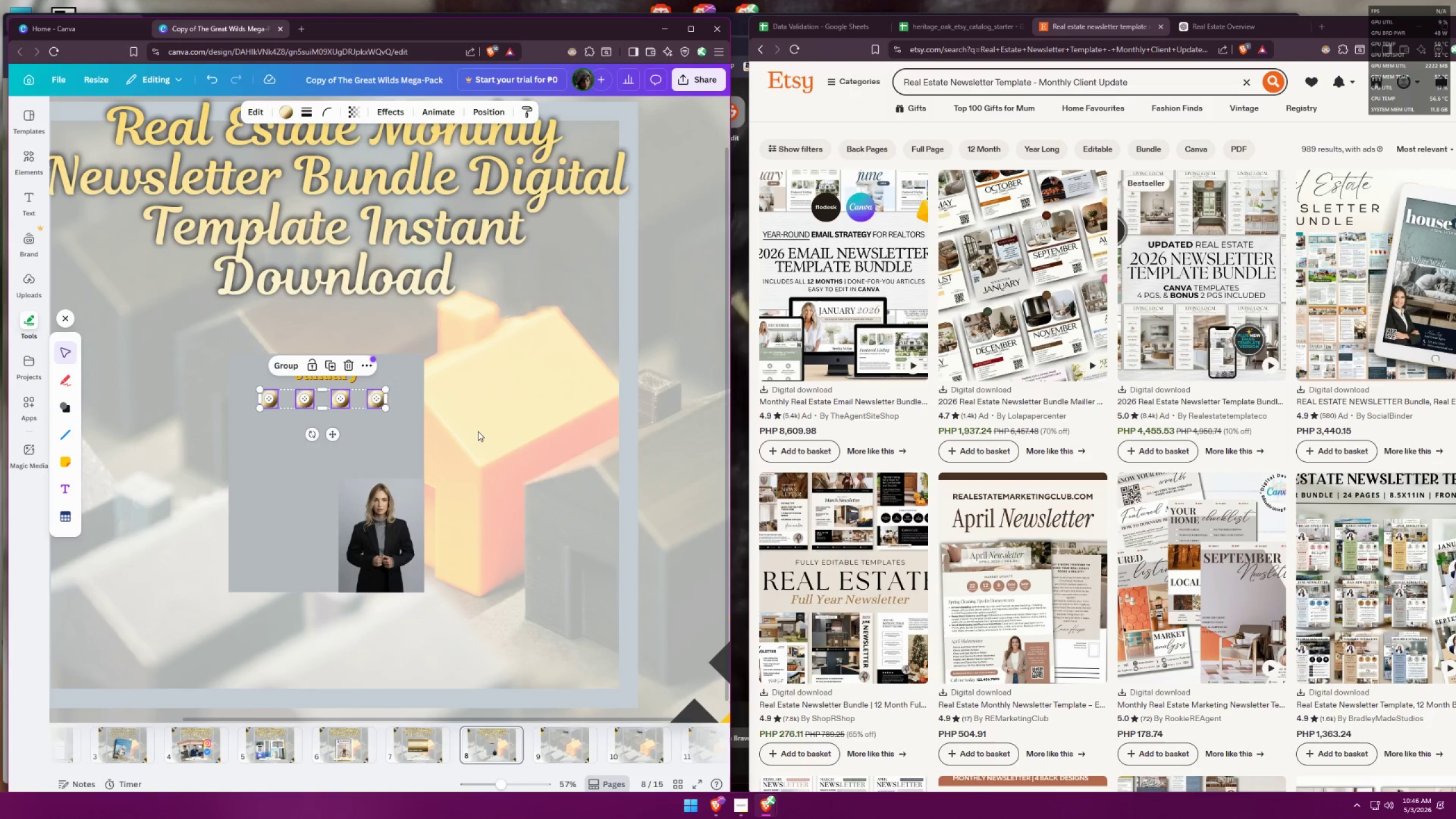 
left_click([478, 431])
 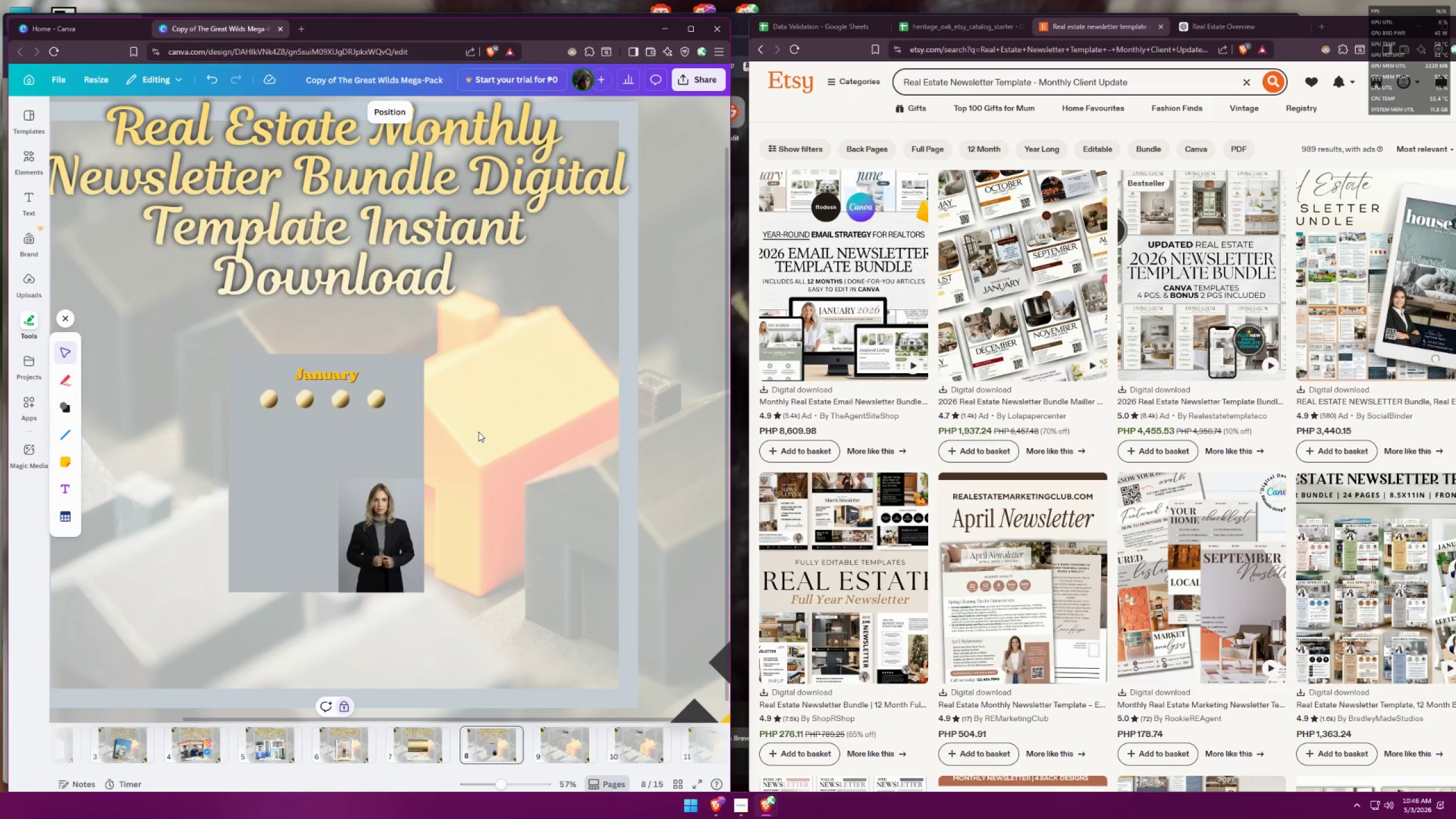 
left_click([1182, 27])
 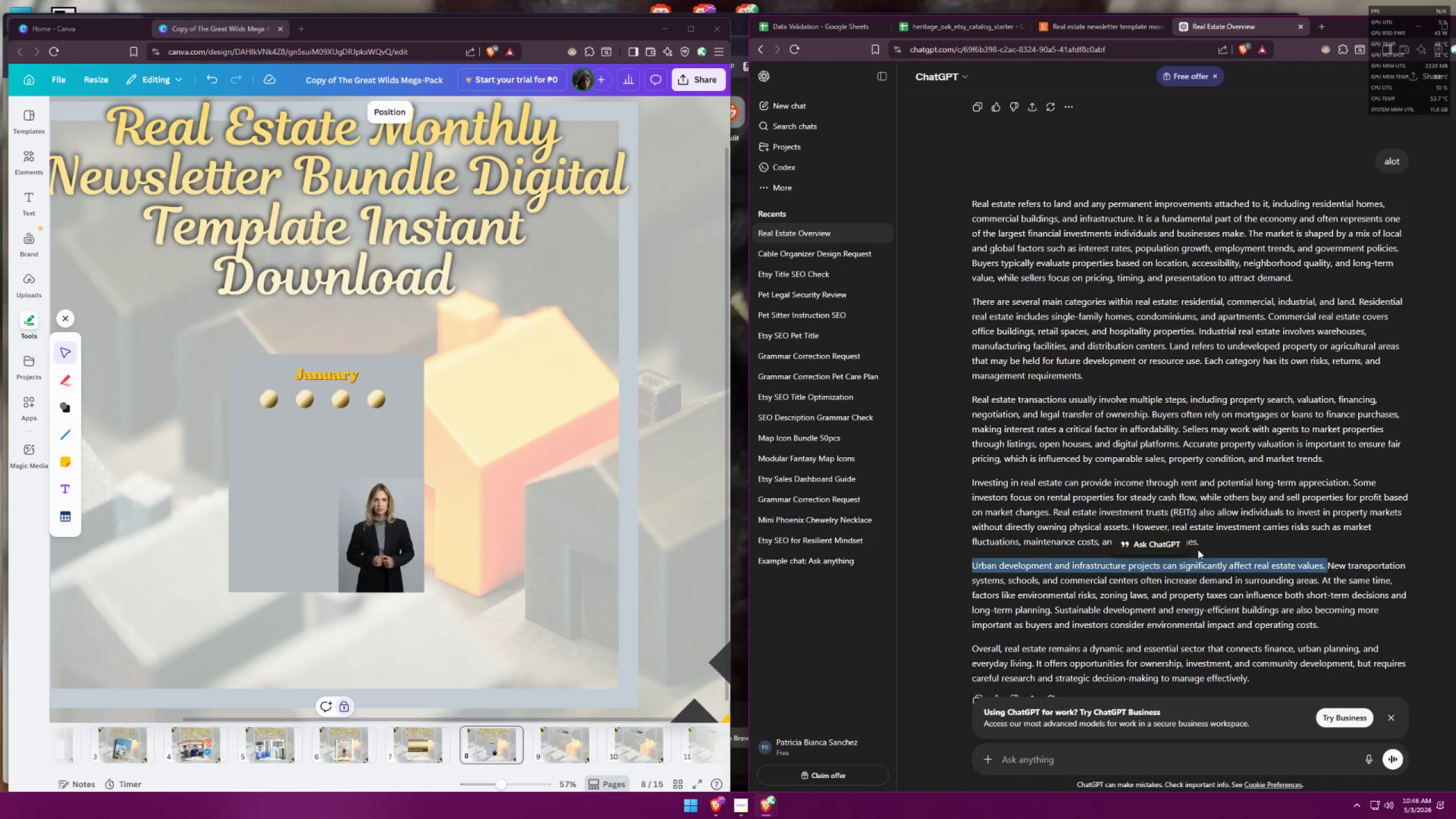 
left_click([1222, 540])
 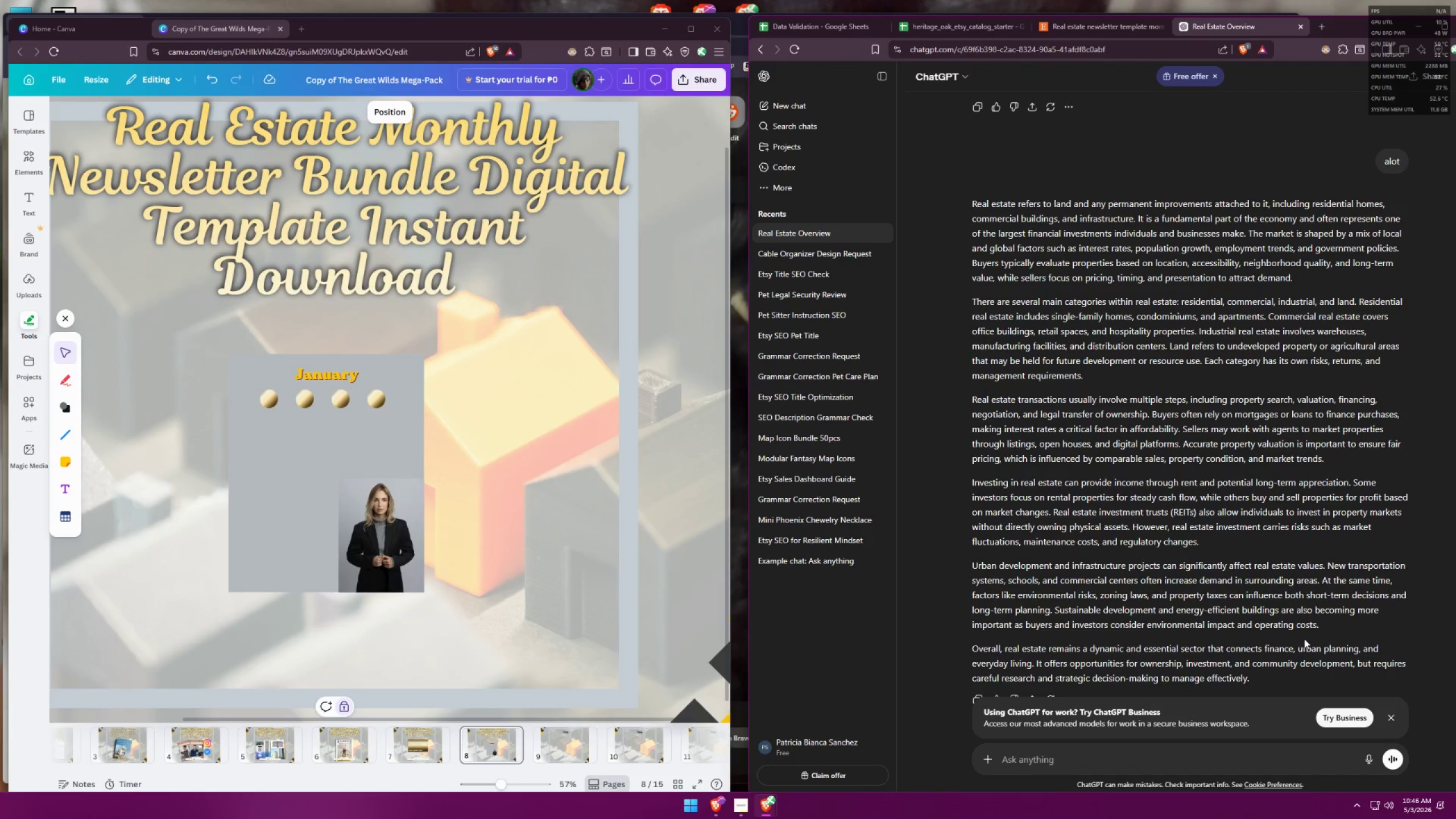 
left_click_drag(start_coordinate=[1327, 627], to_coordinate=[962, 563])
 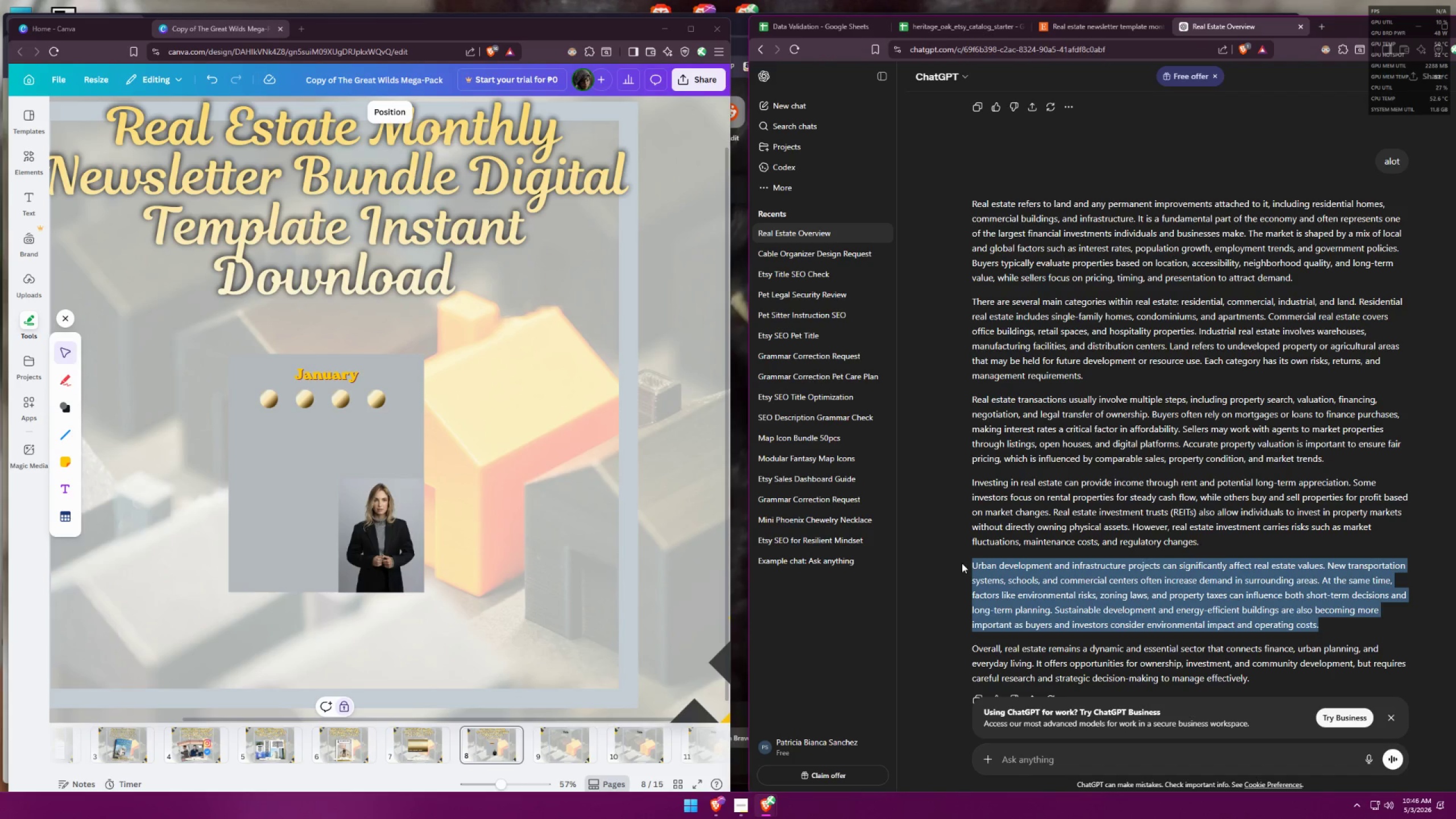 
key(Control+ControlLeft)
 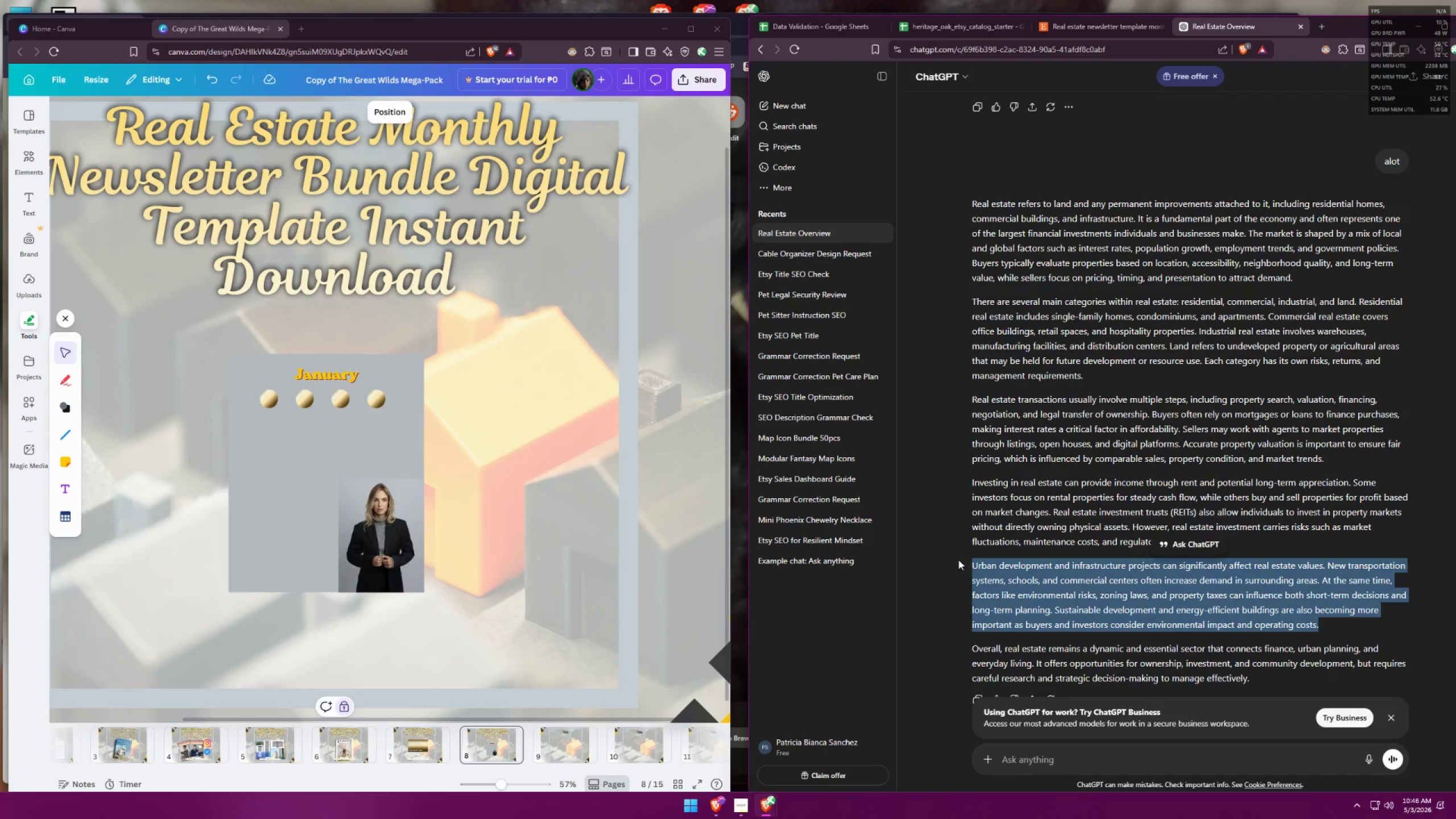 
key(Control+C)
 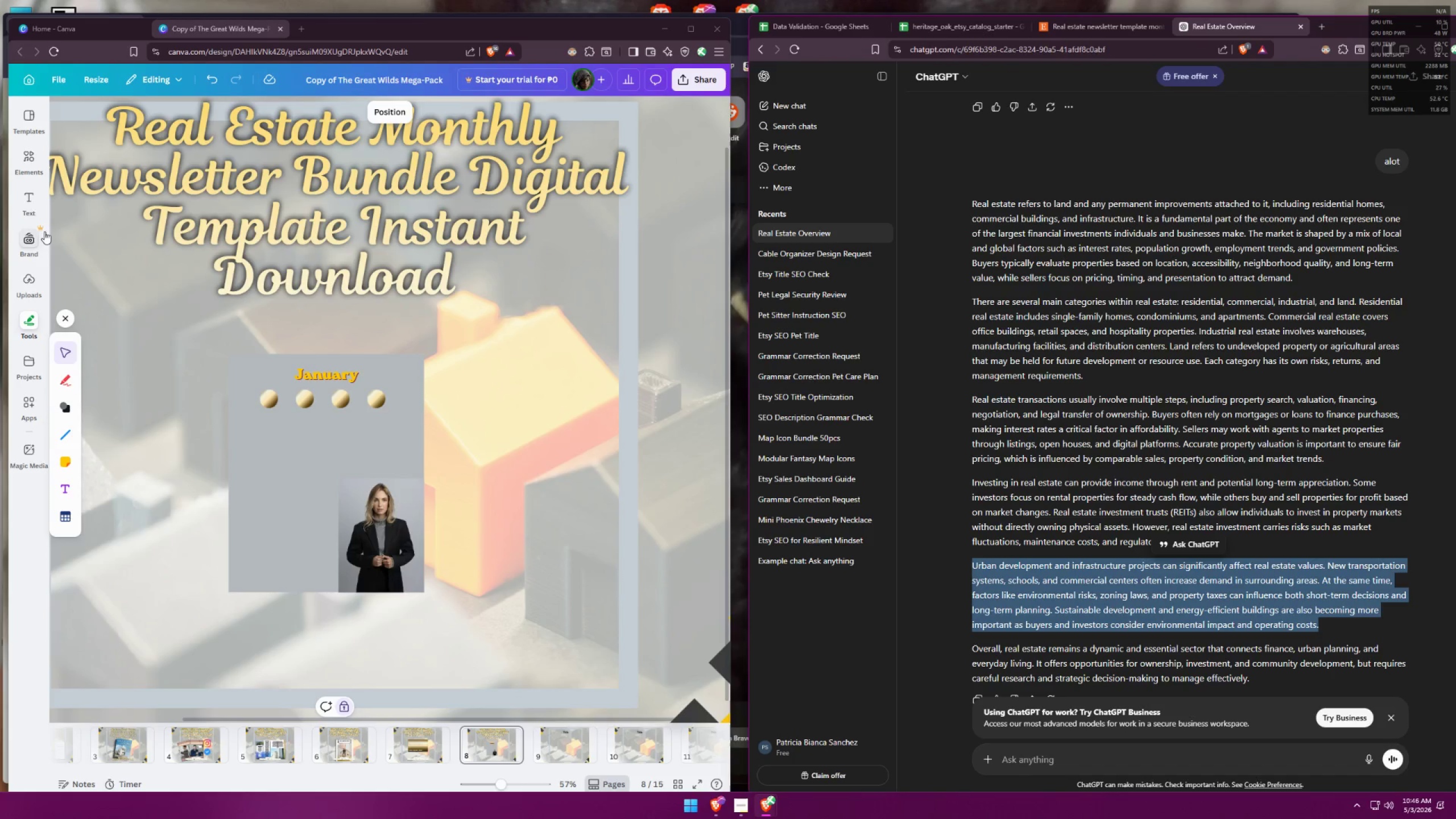 
left_click([25, 193])
 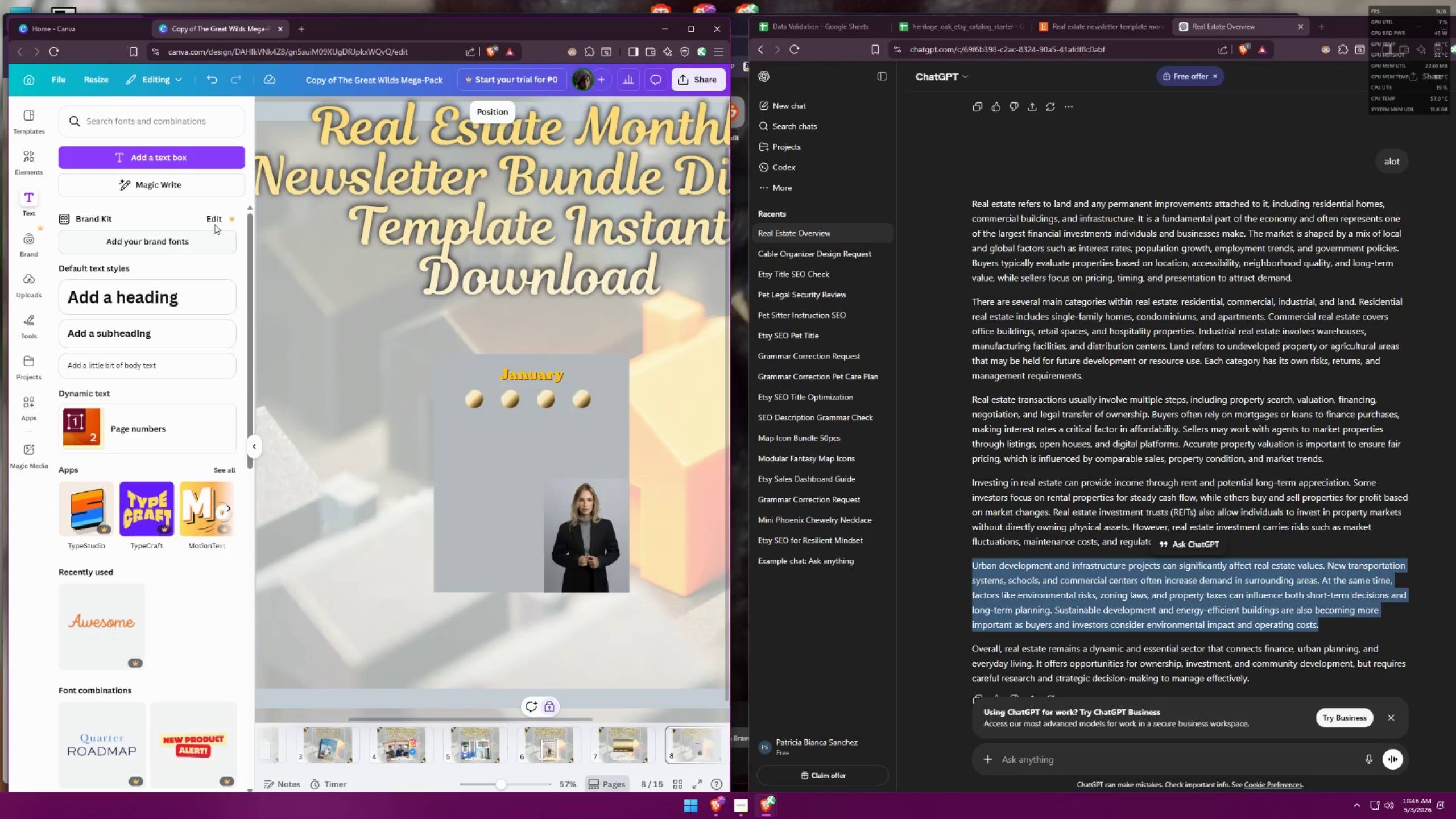 
left_click([174, 156])
 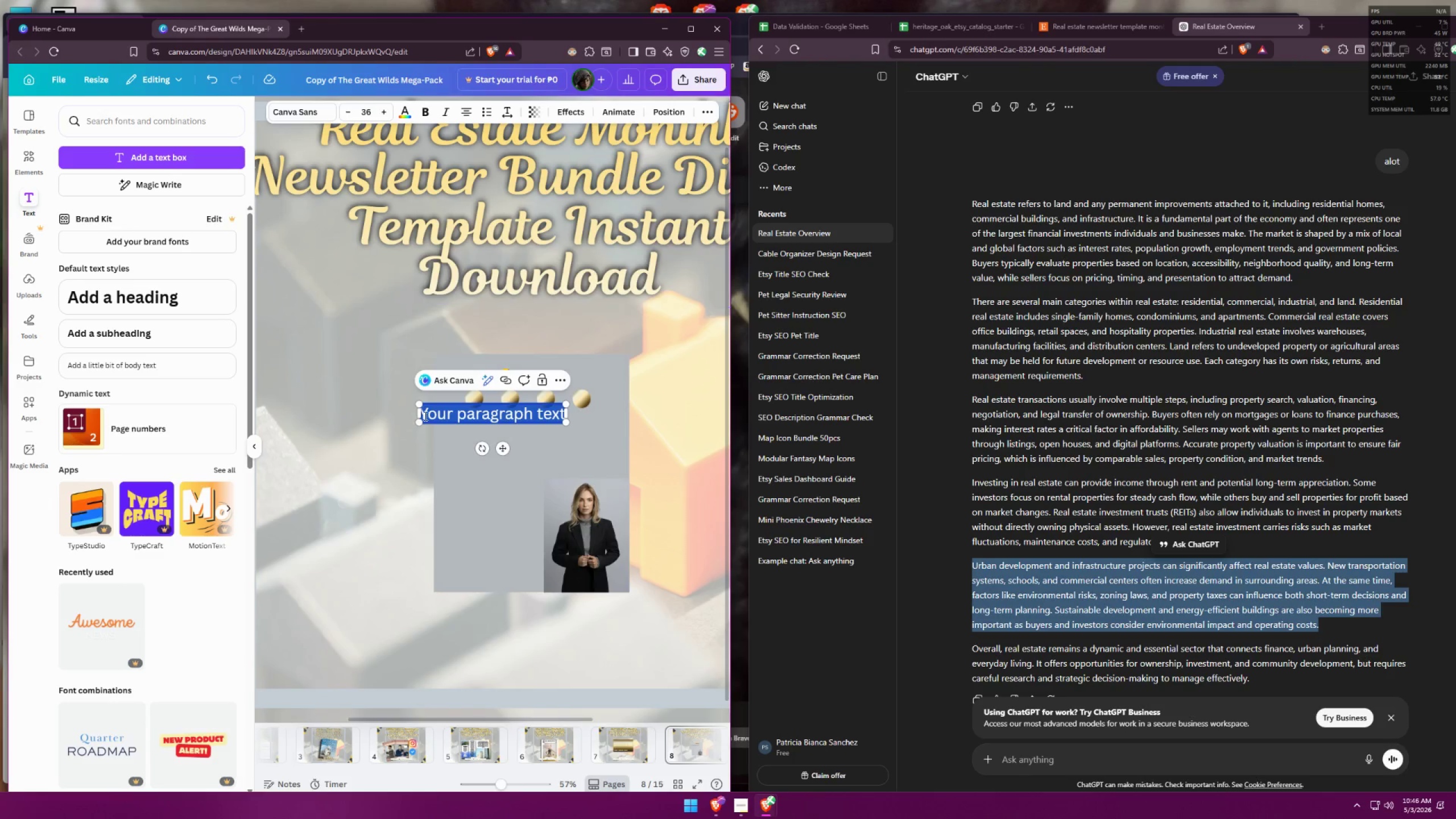 
key(Control+ControlLeft)
 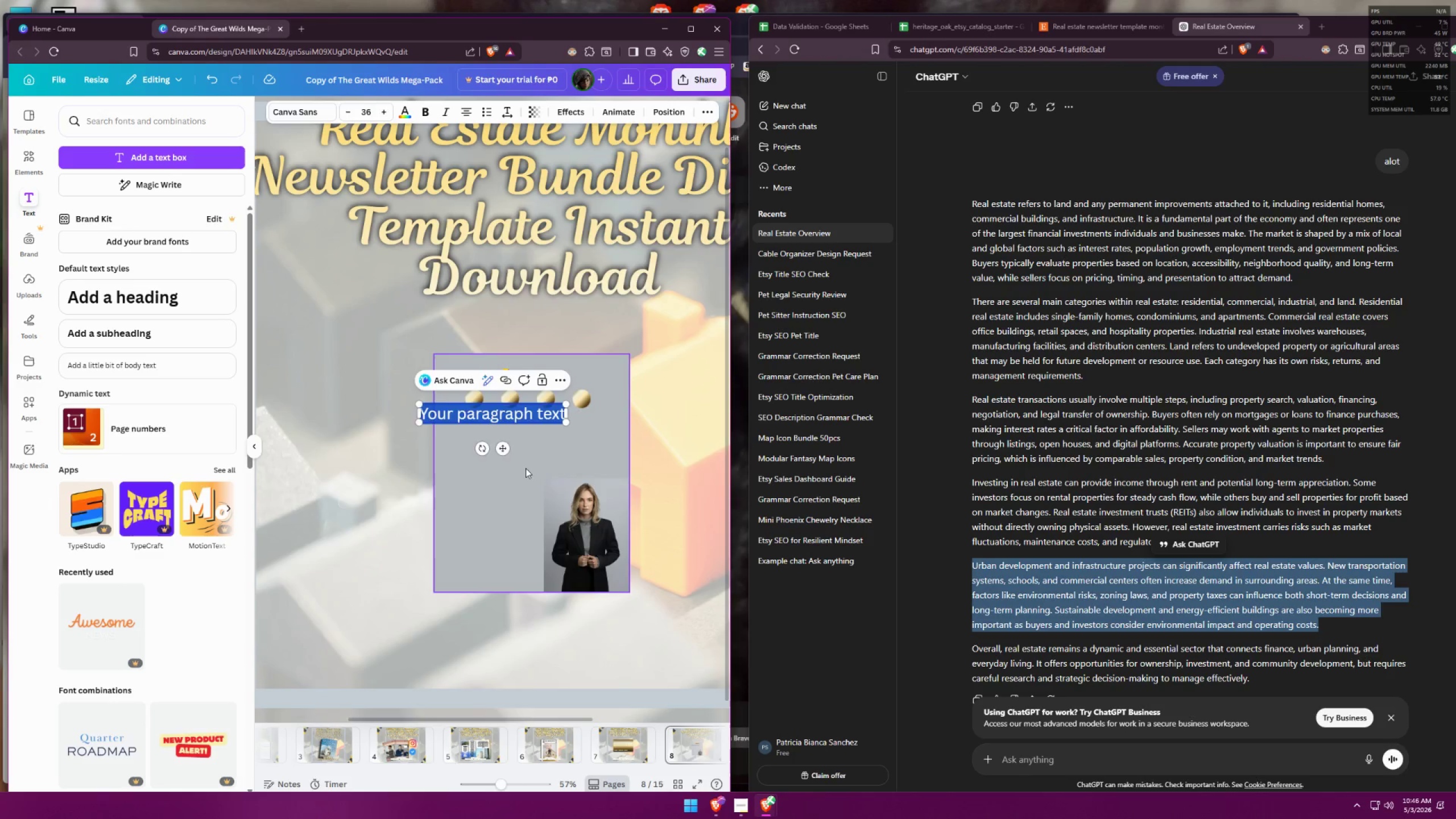 
key(Control+V)
 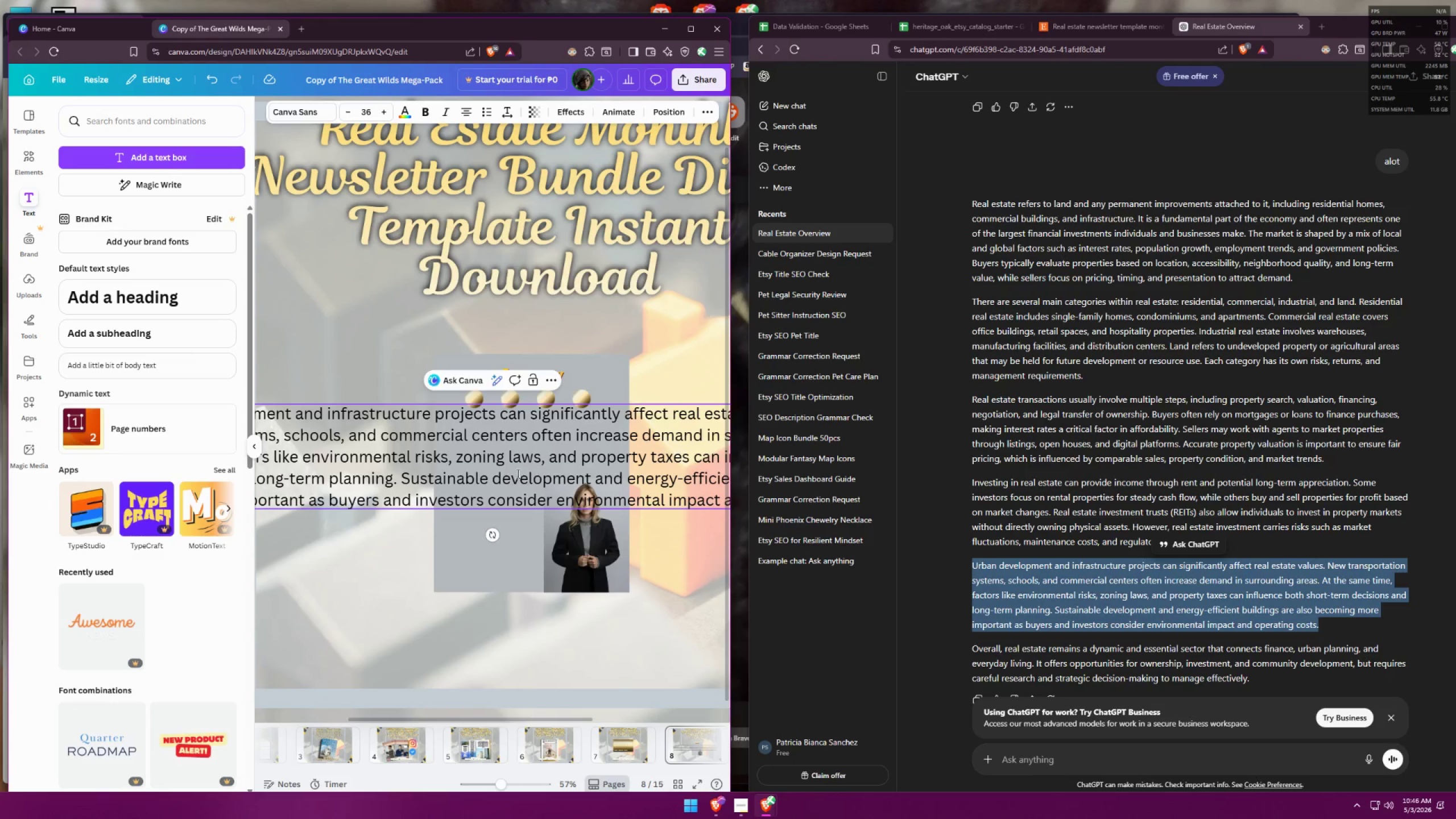 
key(Control+ControlLeft)
 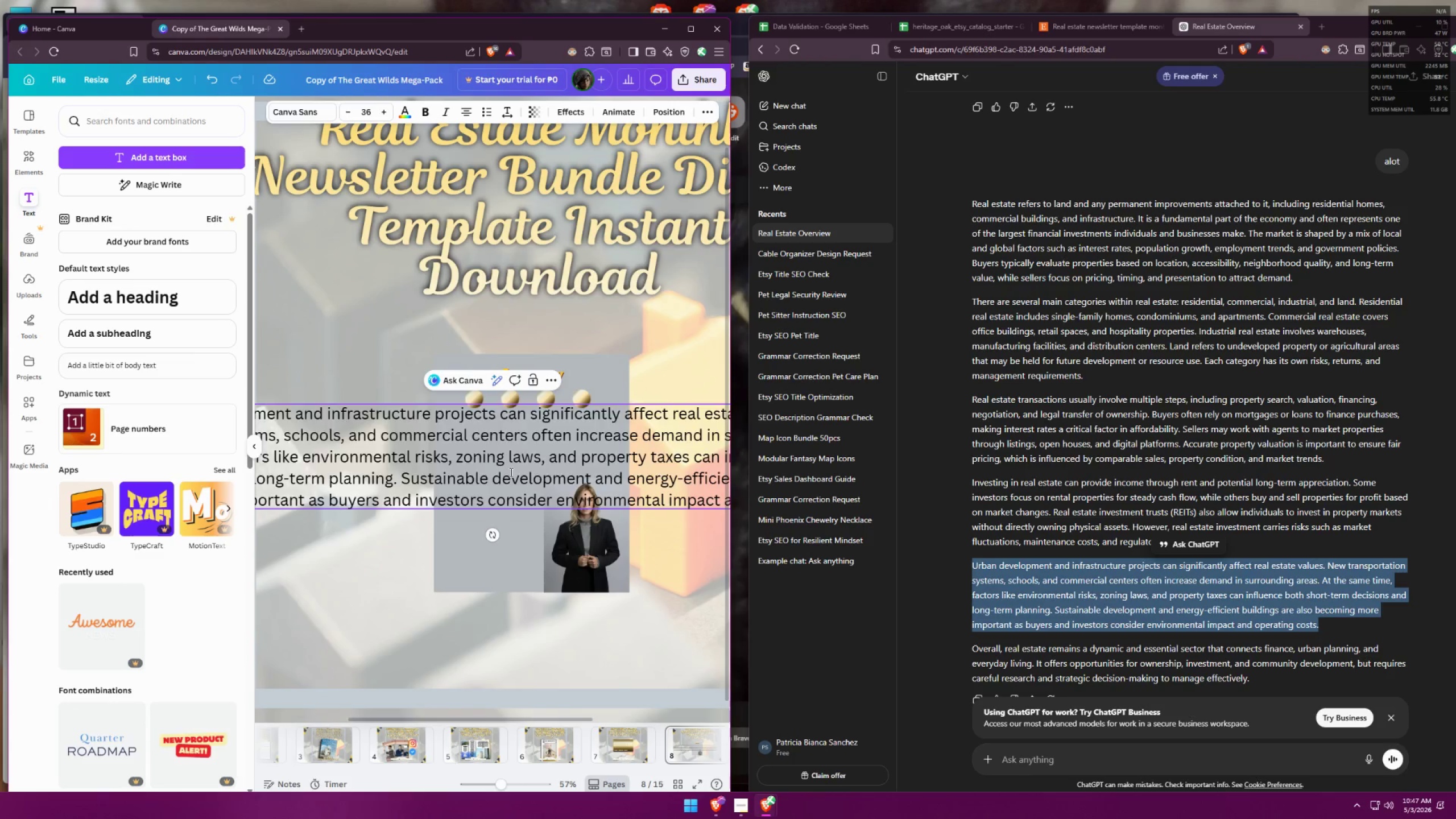 
key(Control+A)
 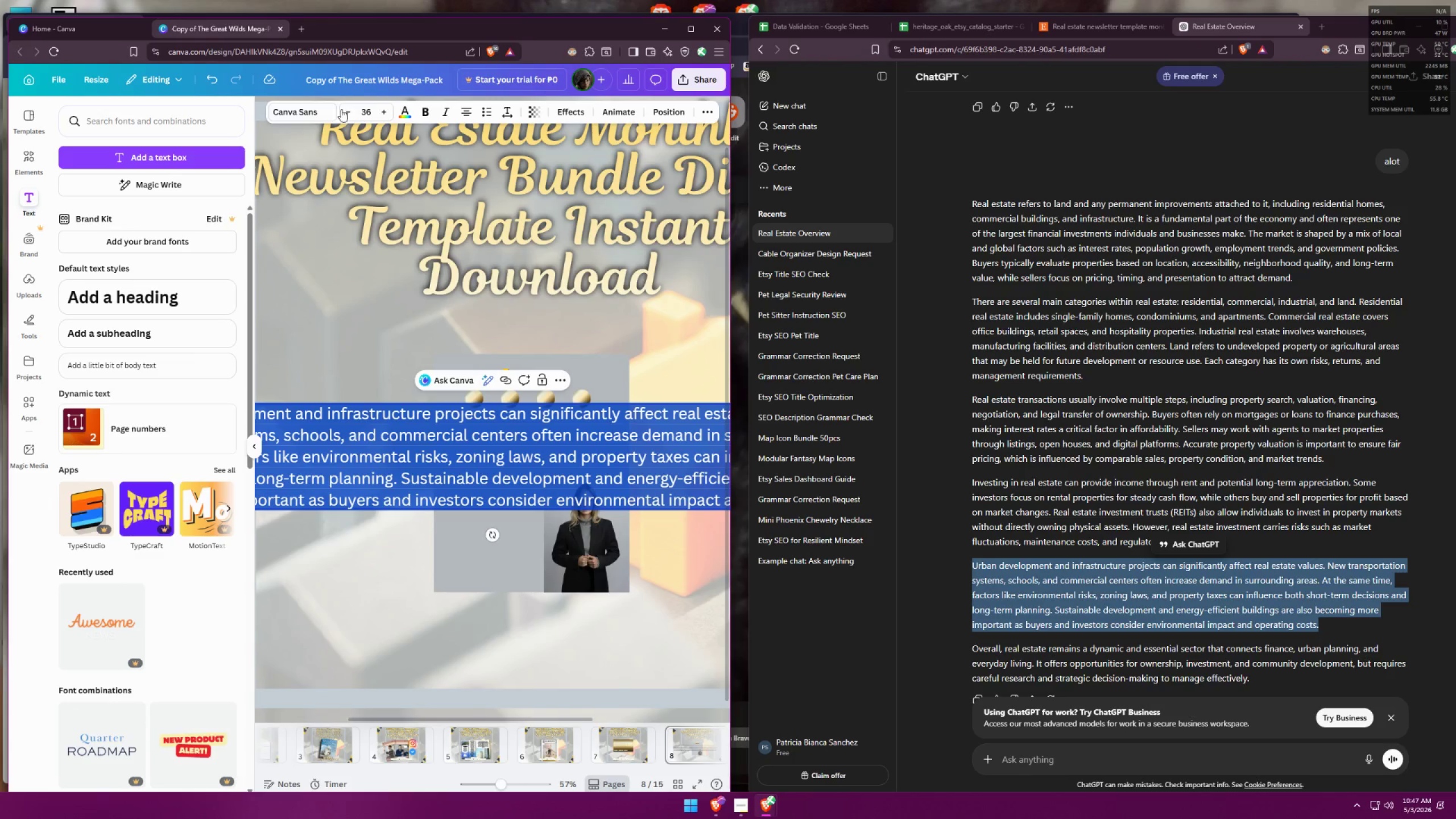 
left_click([366, 115])
 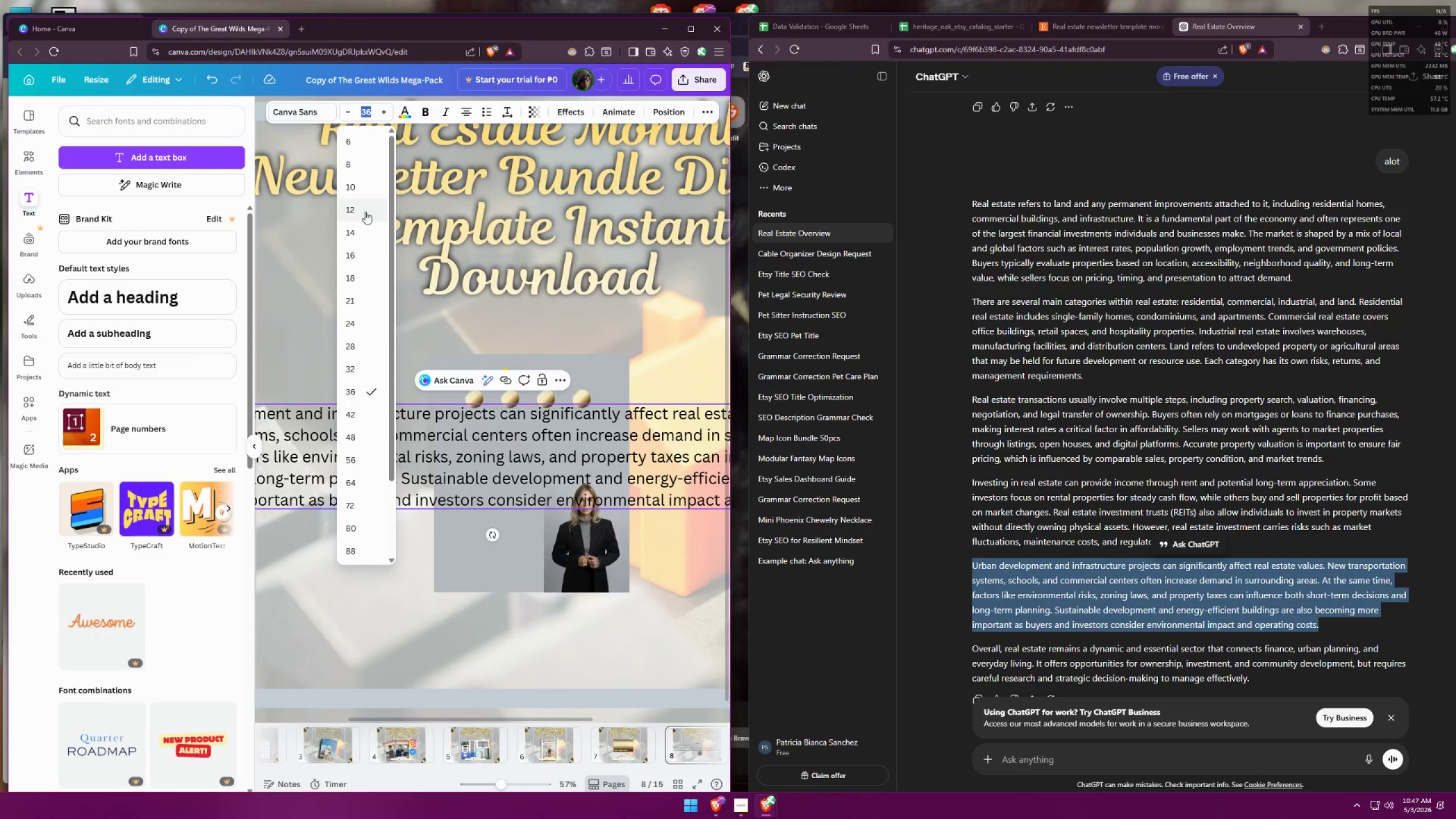 
left_click([366, 211])
 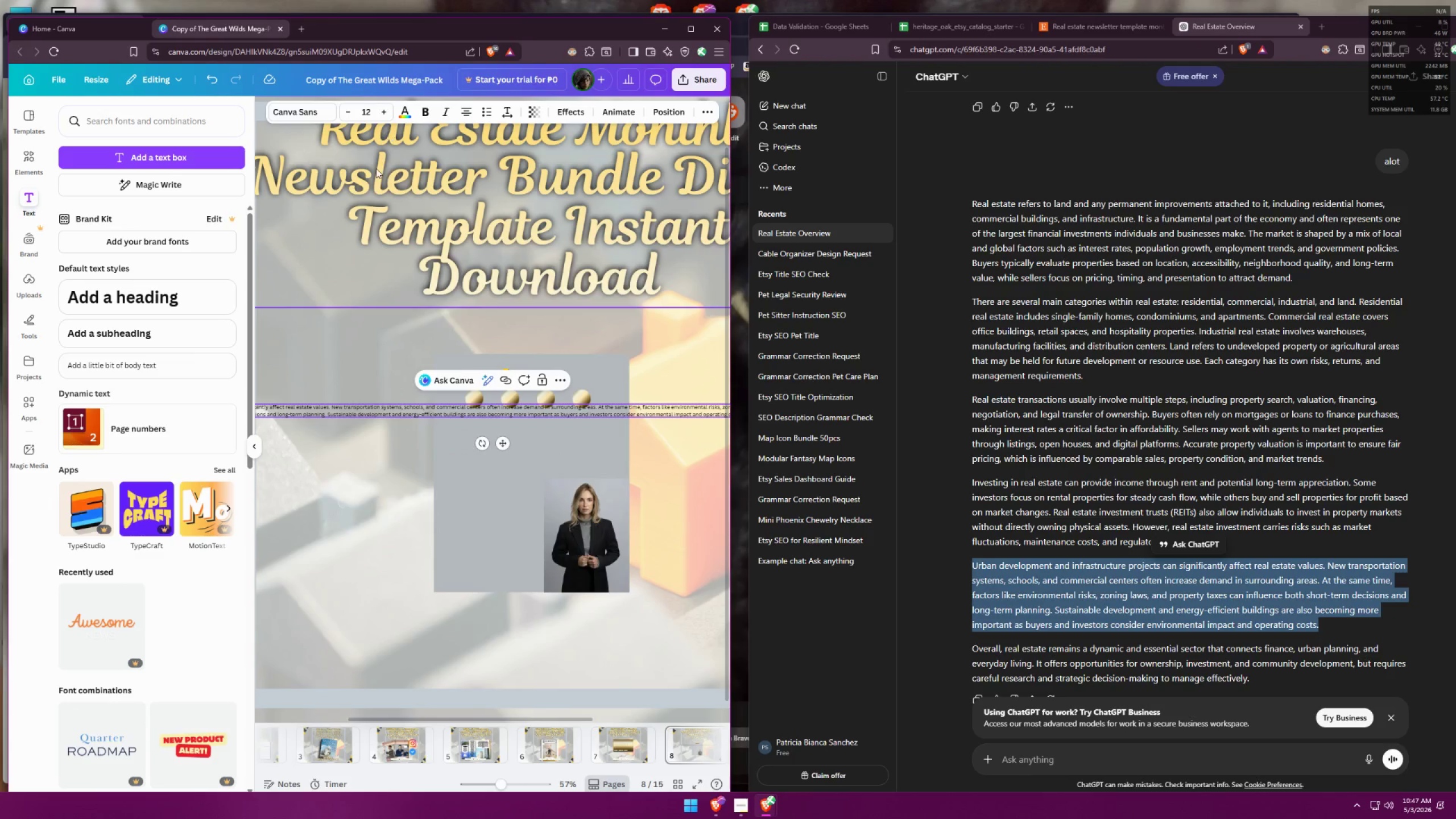 
hold_key(key=ControlLeft, duration=0.55)
scroll: coordinate [476, 429], scroll_direction: down, amount: 4.0
 